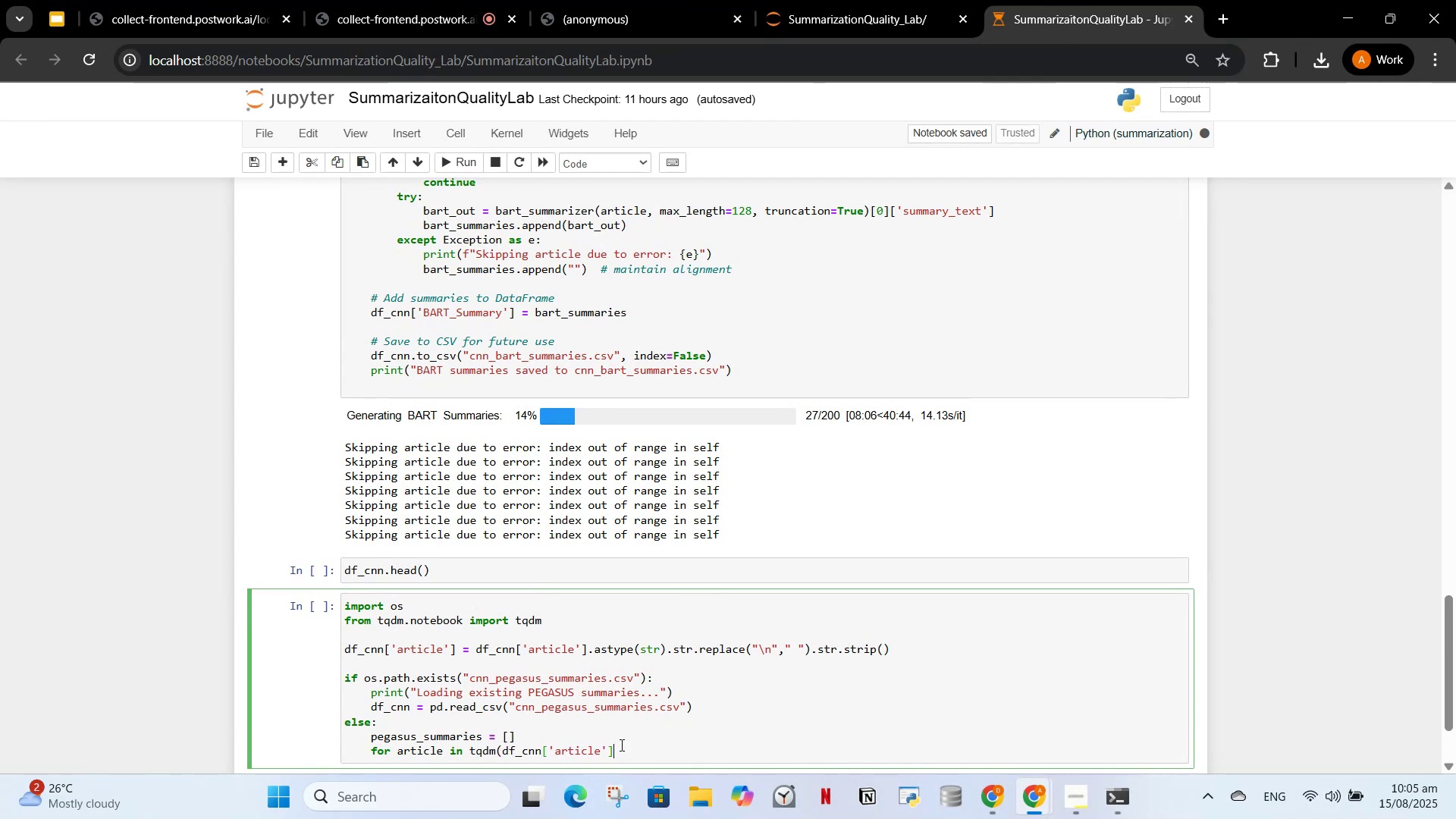 
key(Shift+0)
 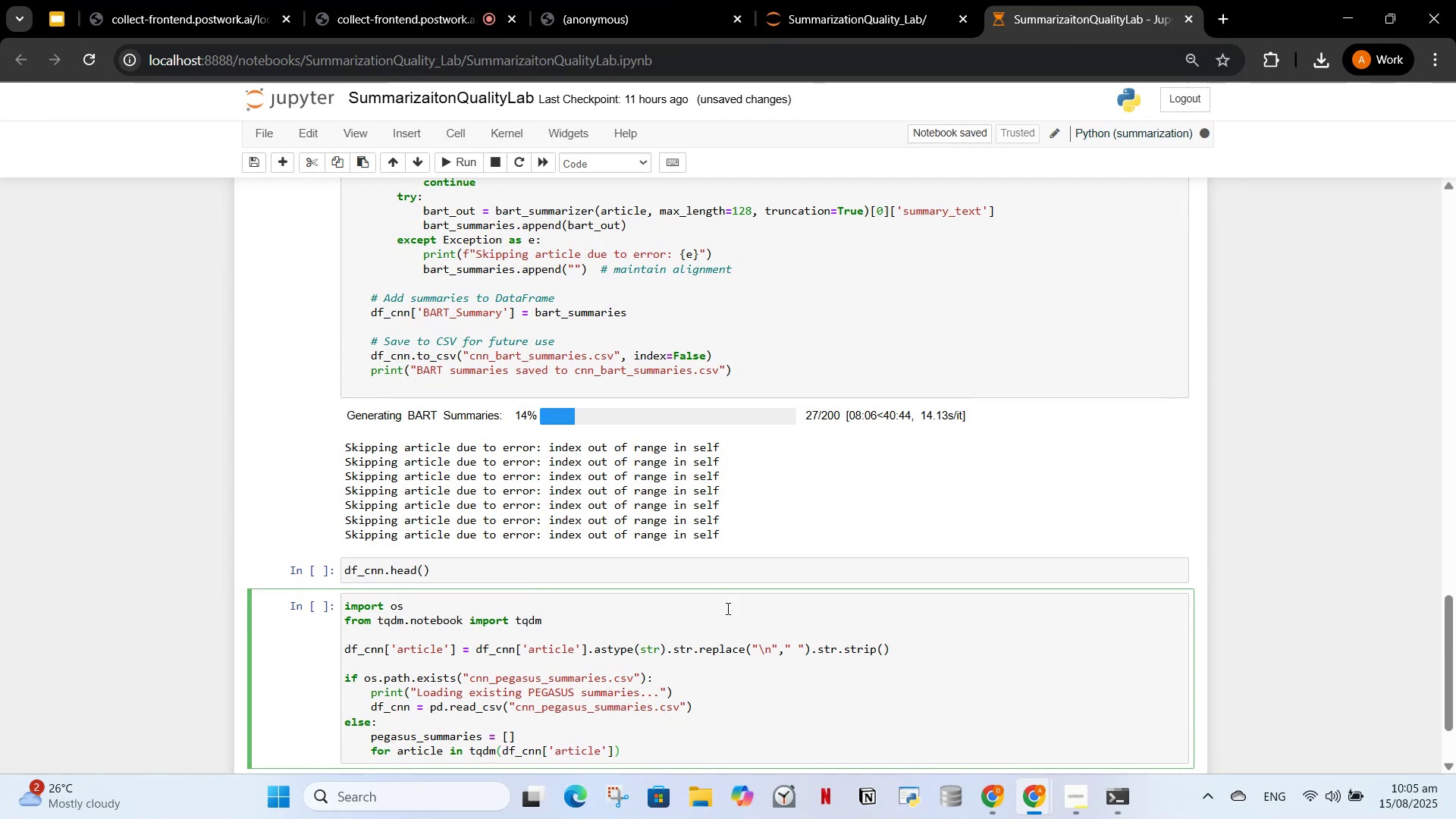 
scroll: coordinate [725, 576], scroll_direction: up, amount: 2.0
 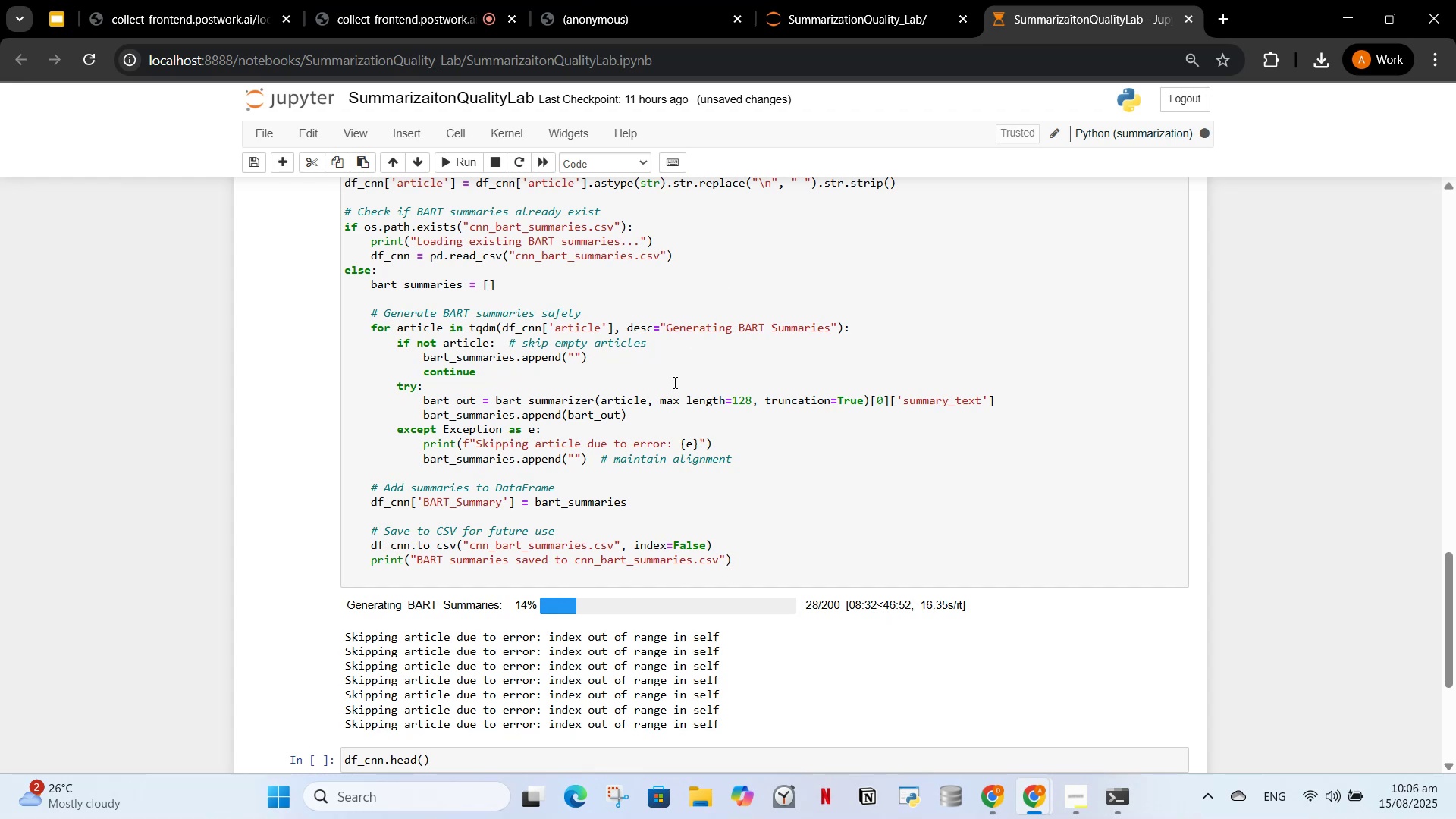 
wait(5.77)
 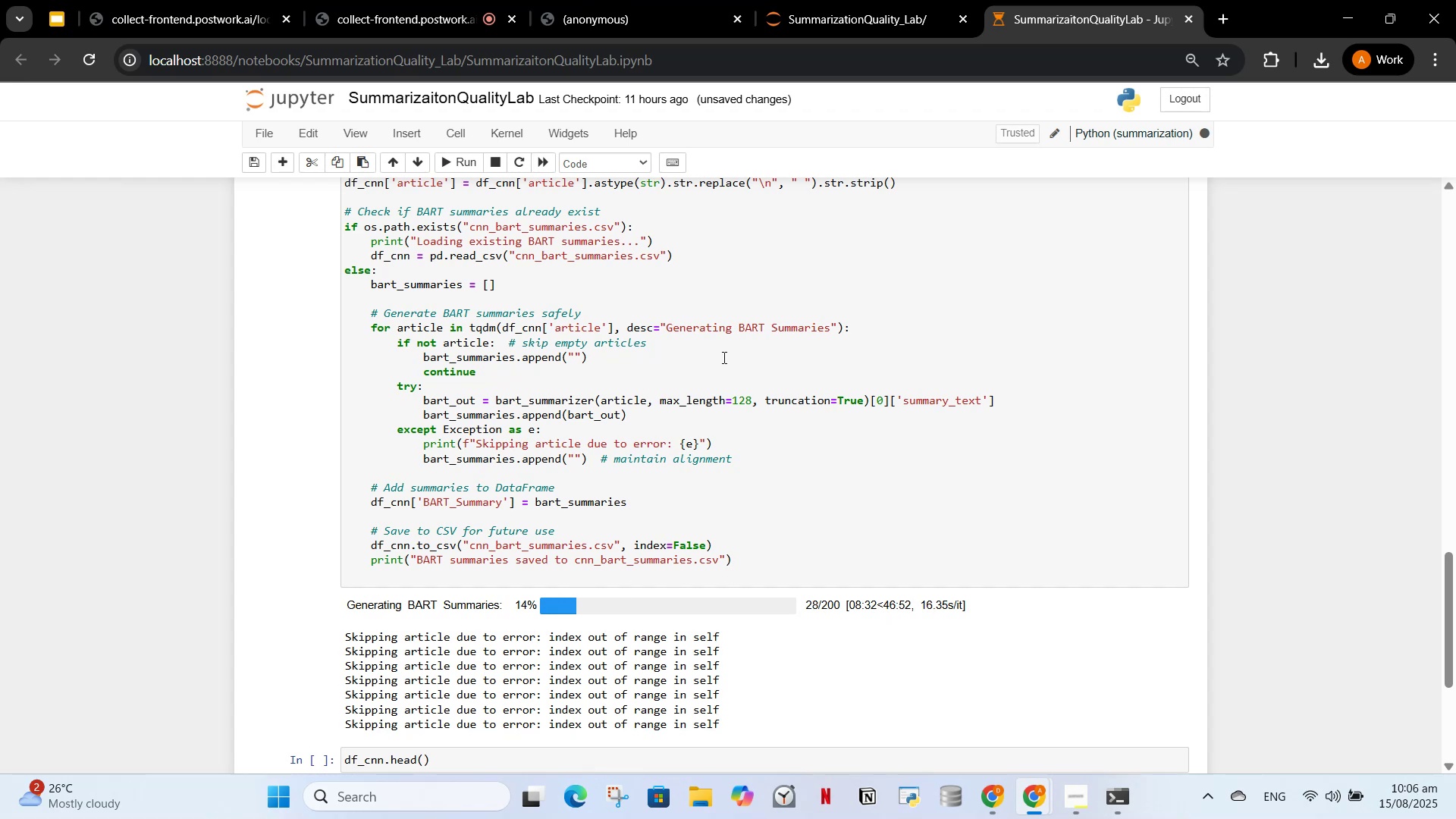 
scroll: coordinate [698, 403], scroll_direction: down, amount: 2.0
 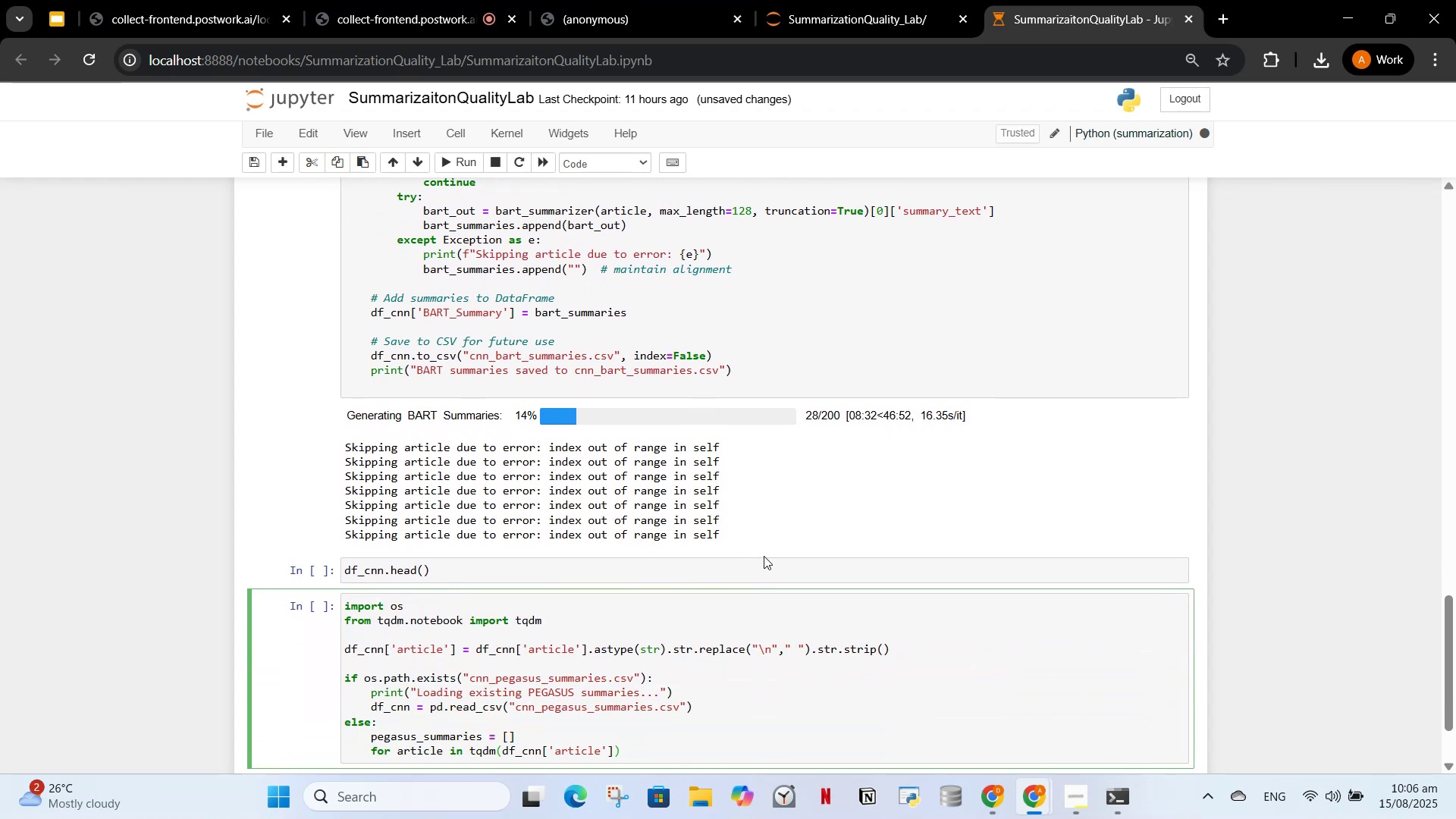 
key(ArrowLeft)
 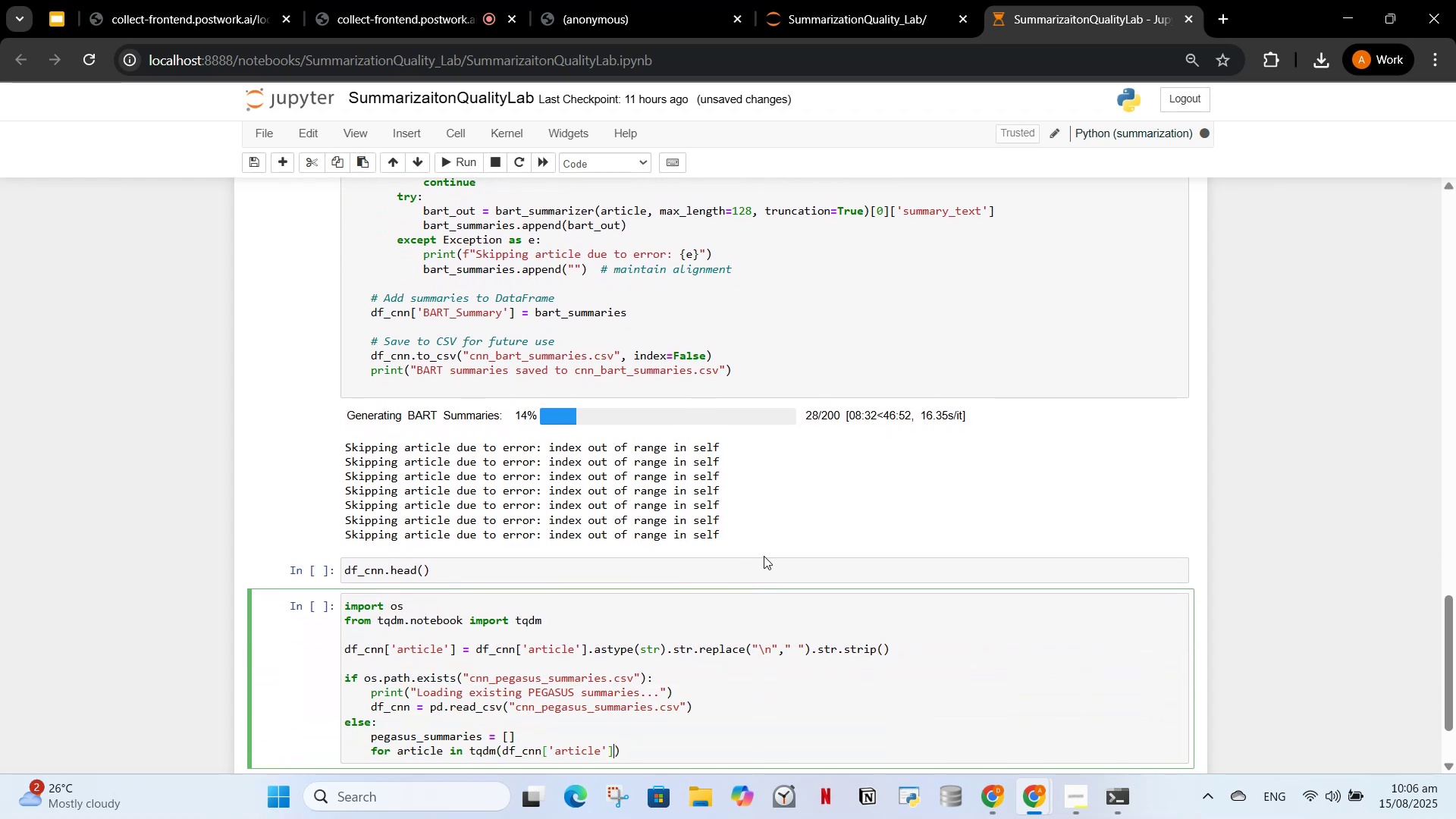 
type(, desc="Ge)
 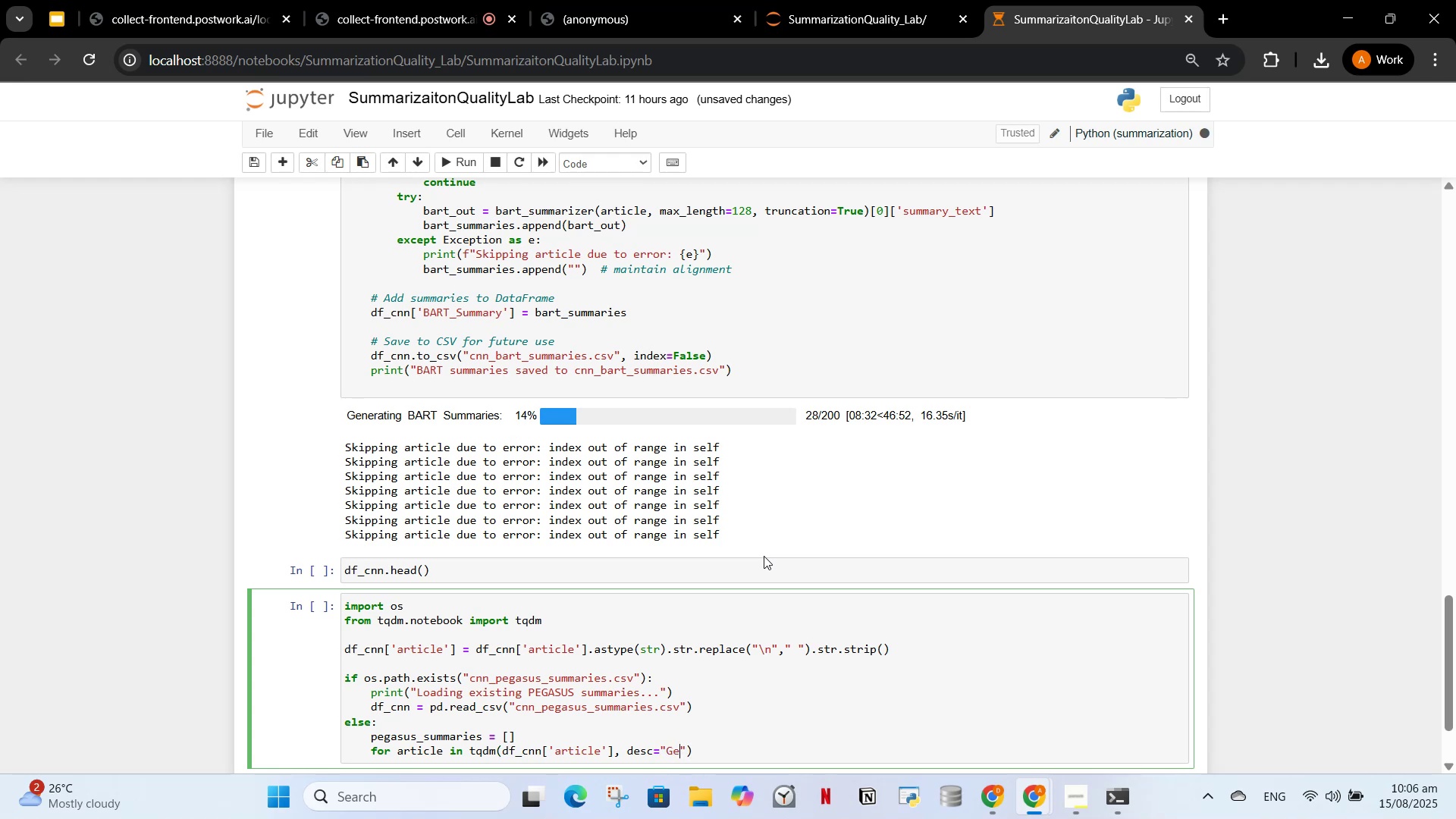 
key(ArrowLeft)
 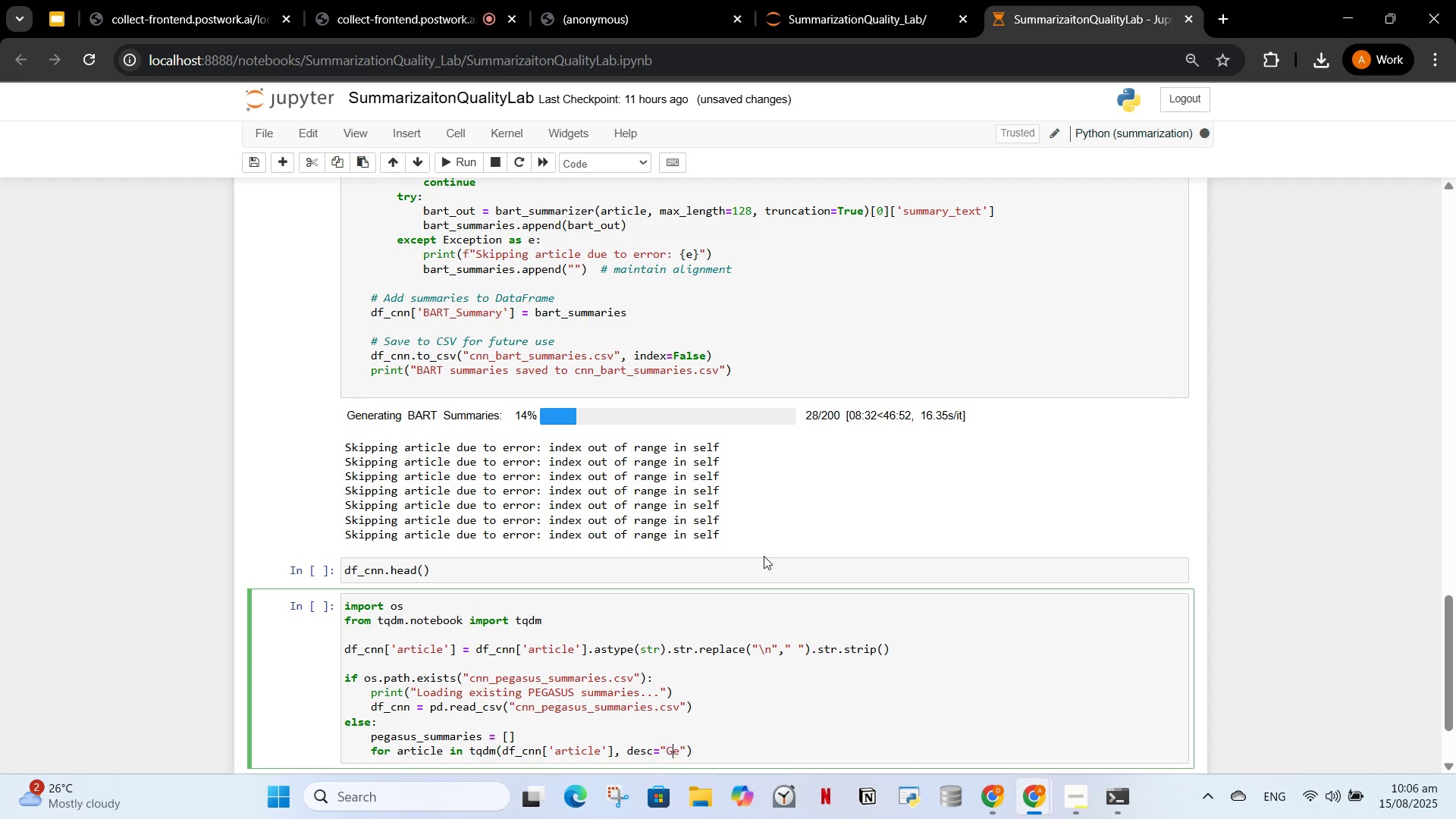 
key(ArrowLeft)
 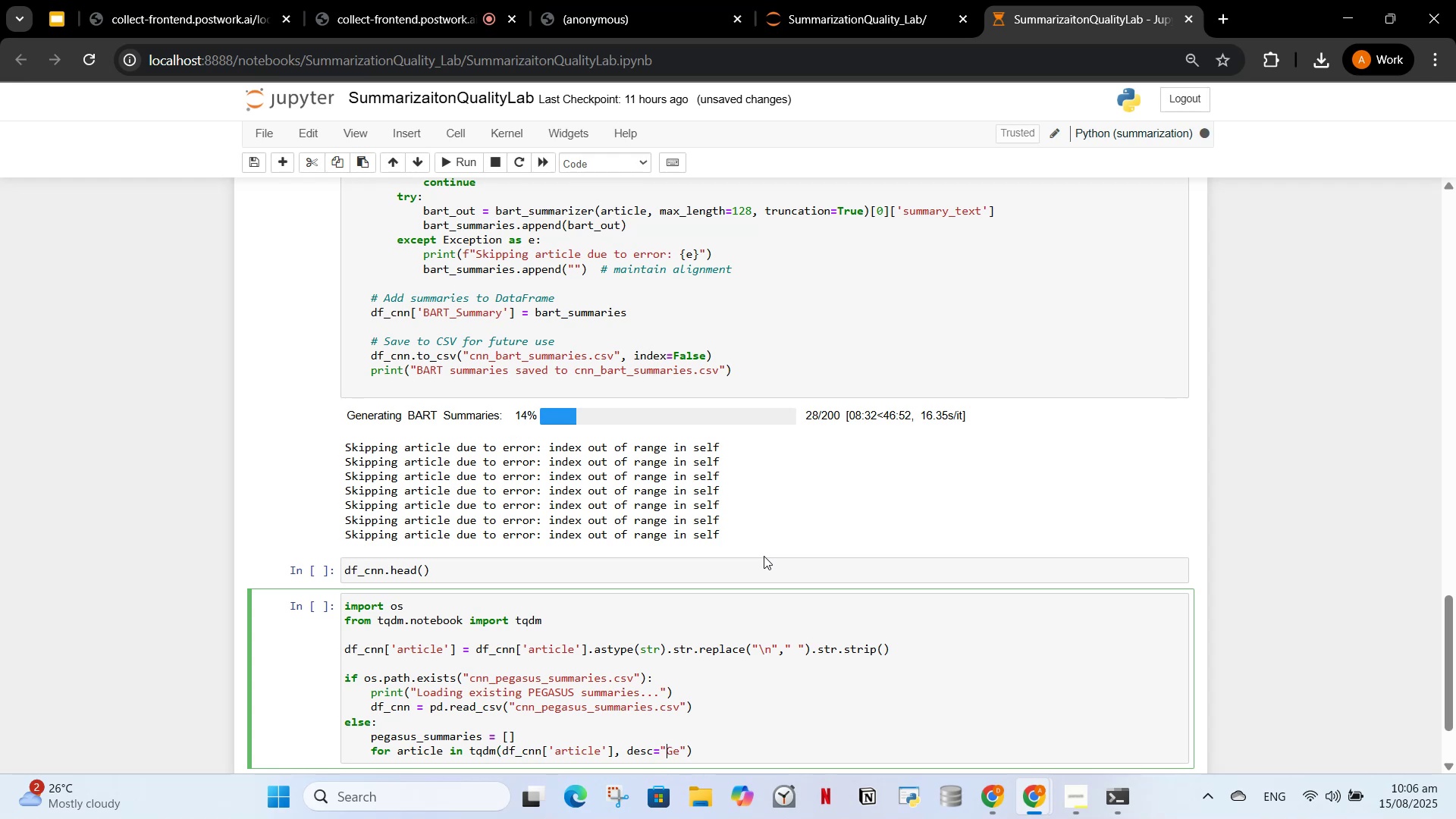 
key(ArrowLeft)
 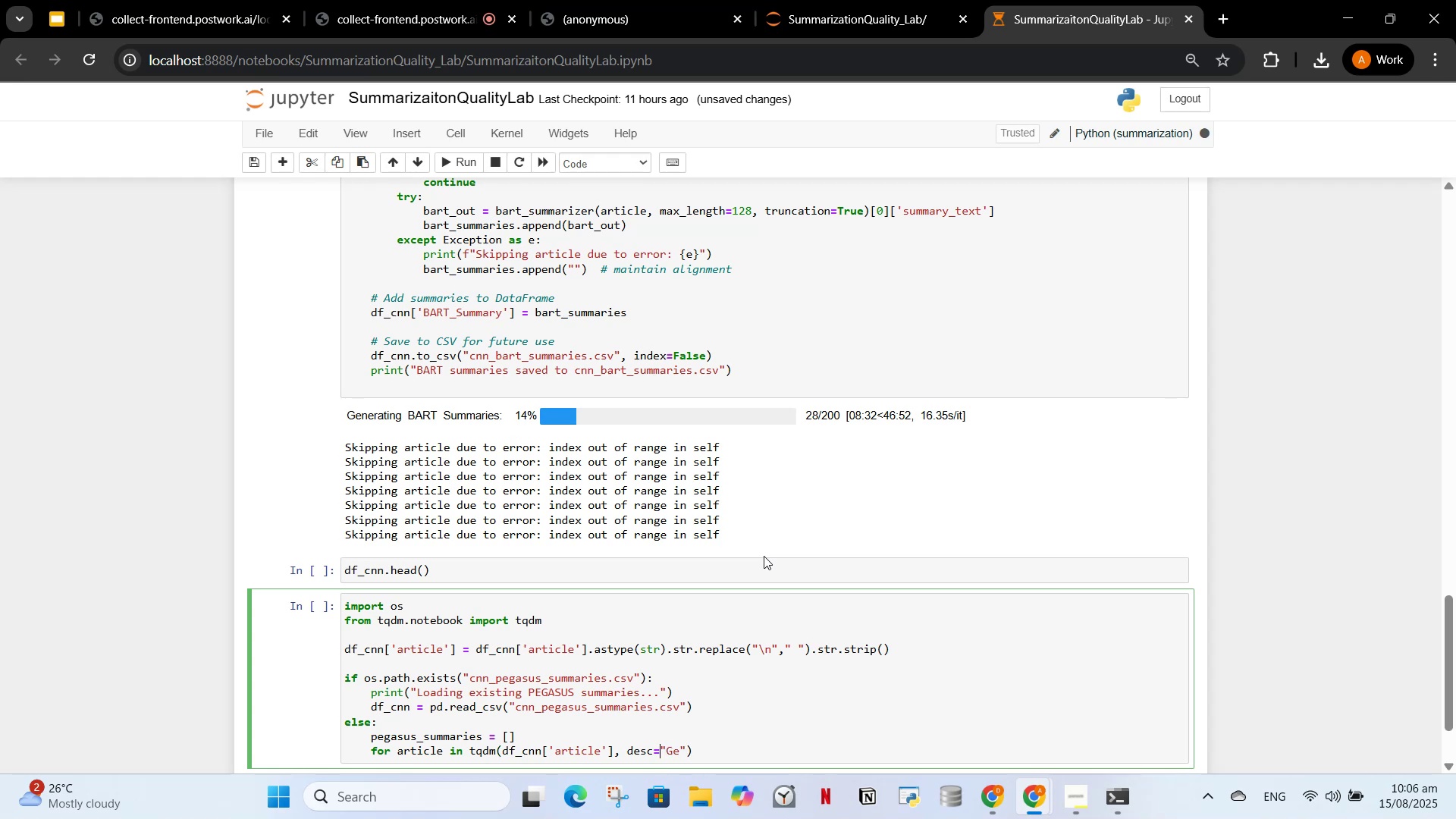 
key(ArrowLeft)
 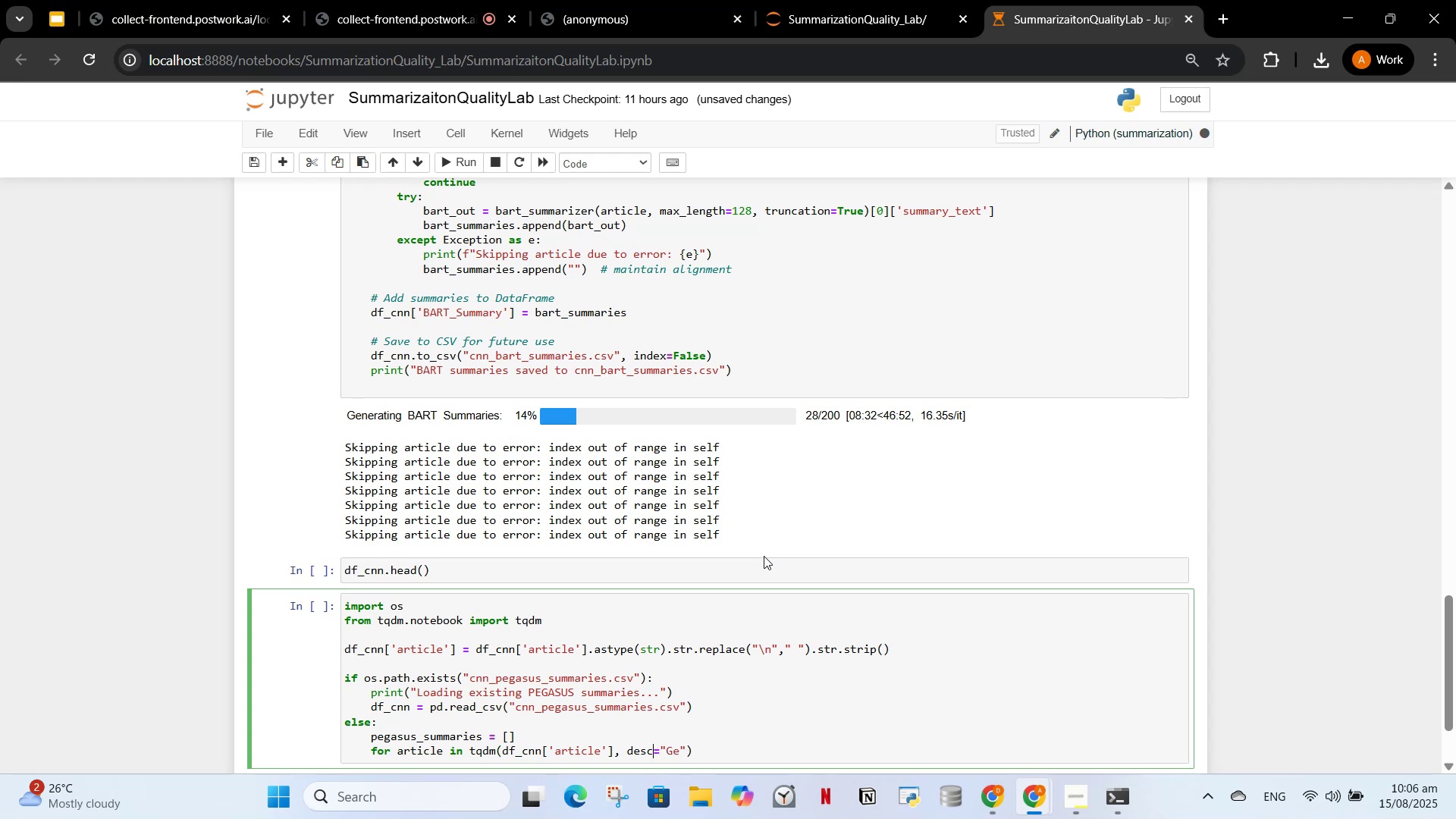 
key(Space)
 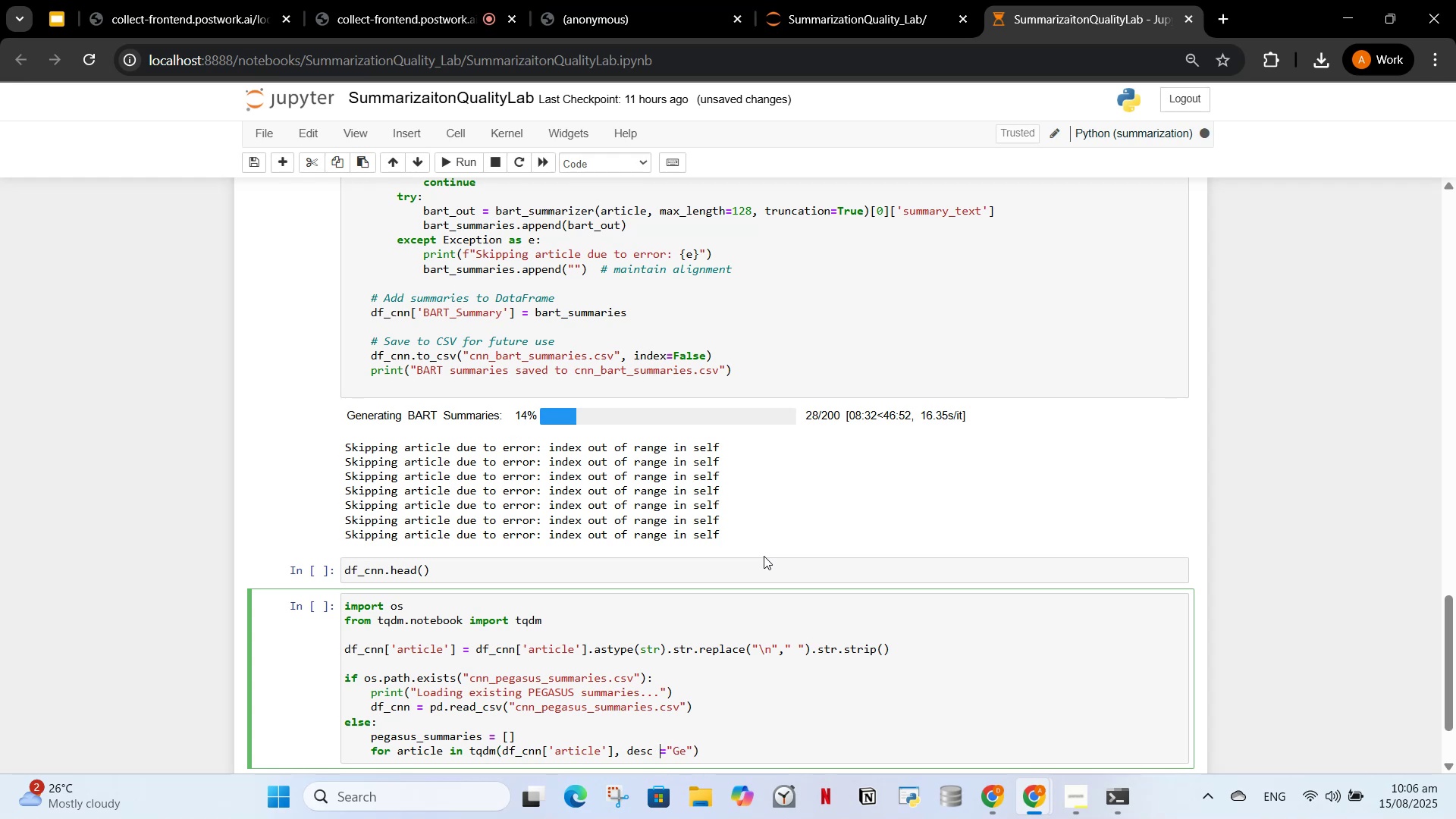 
key(ArrowRight)
 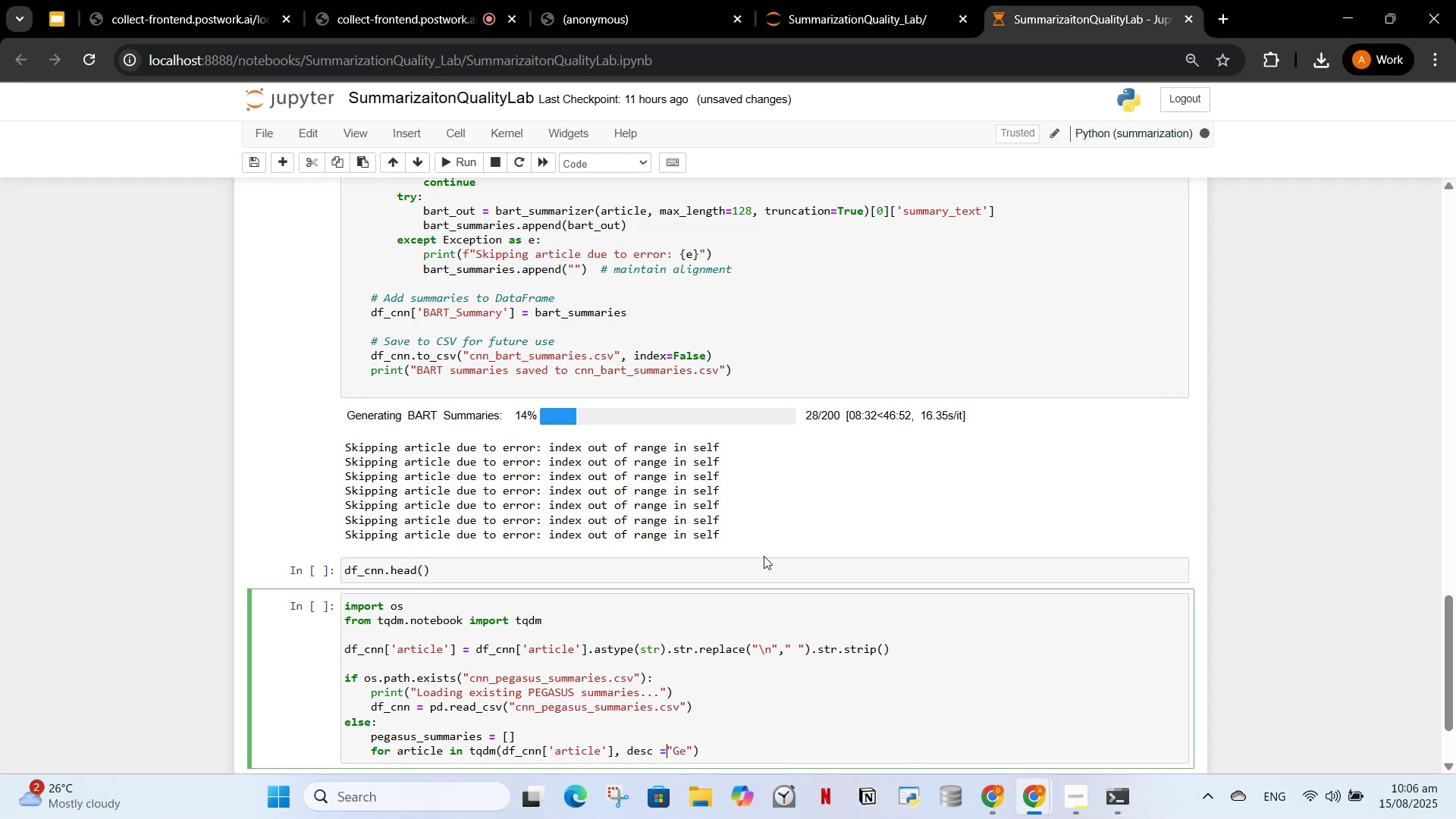 
key(Space)
 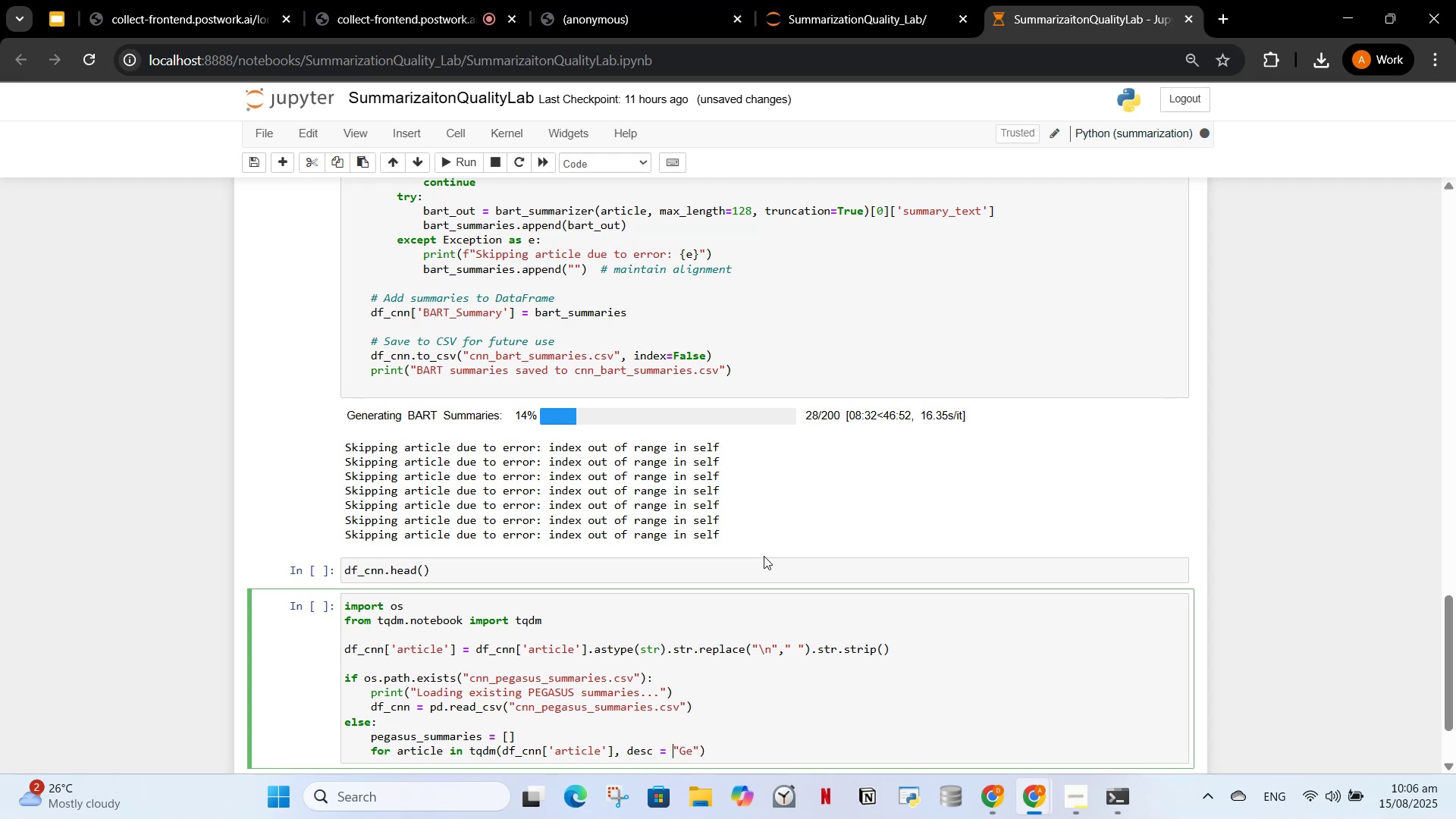 
key(ArrowRight)
 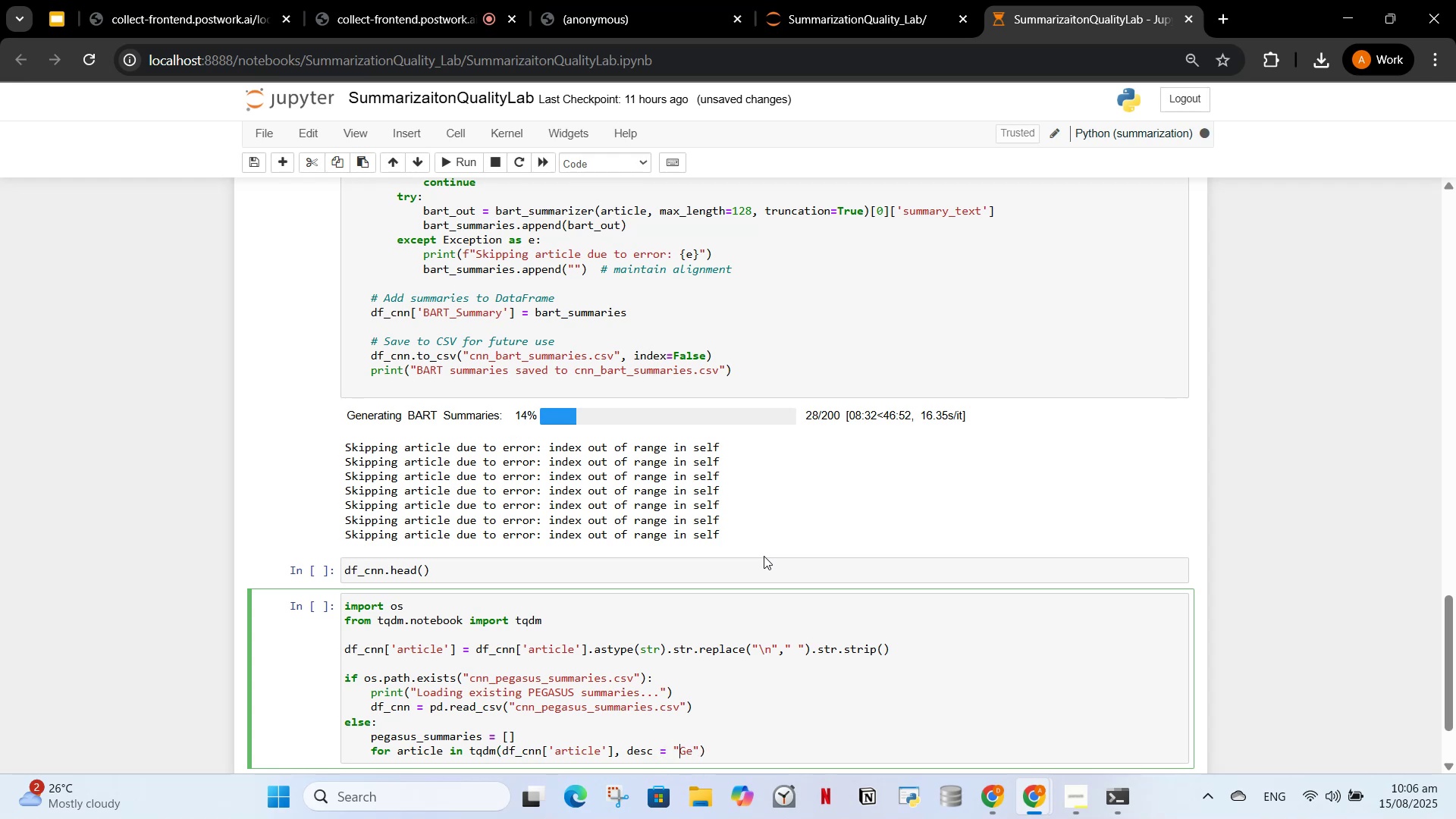 
key(ArrowRight)
 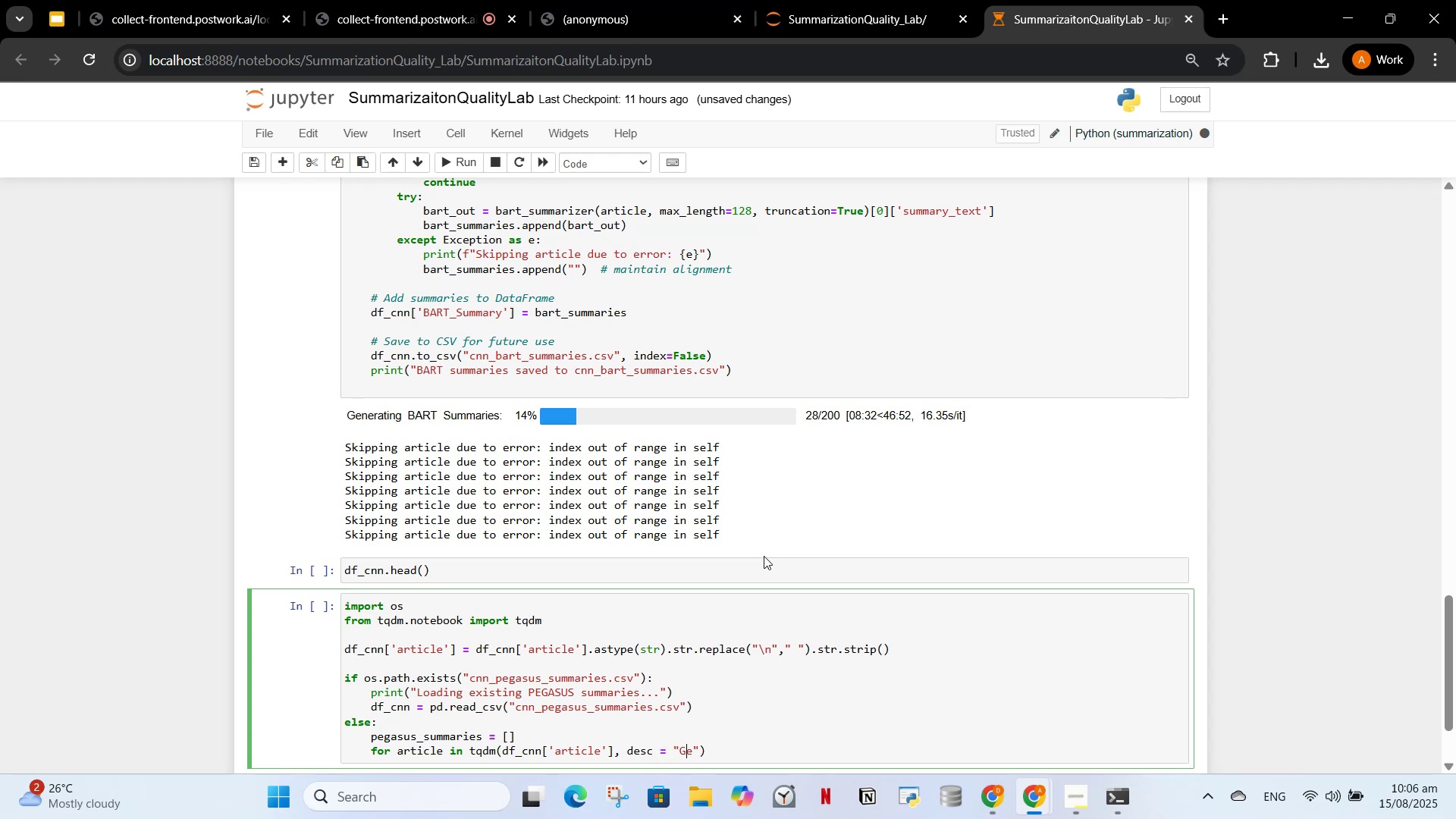 
key(ArrowRight)
 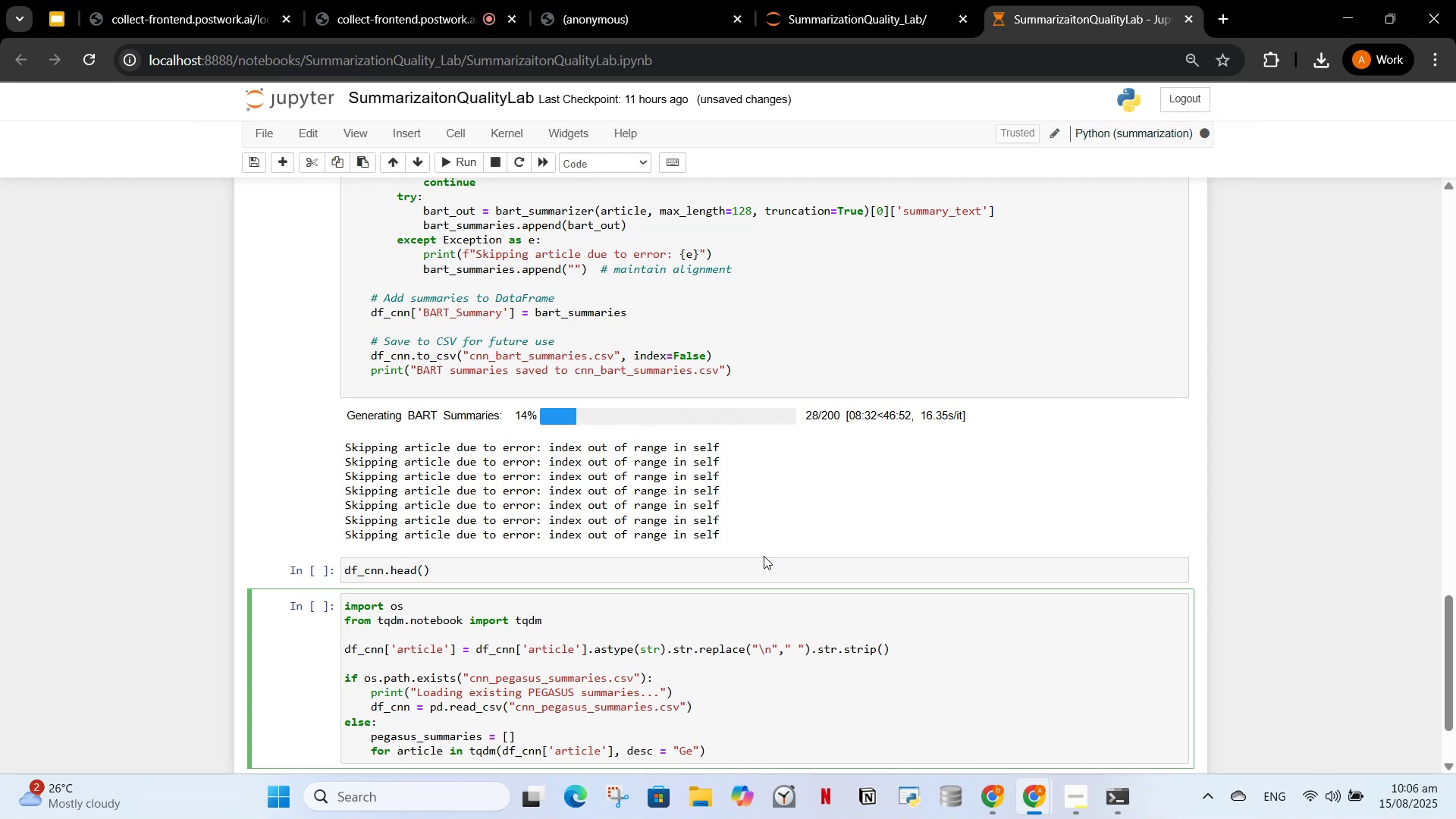 
type(ne)
 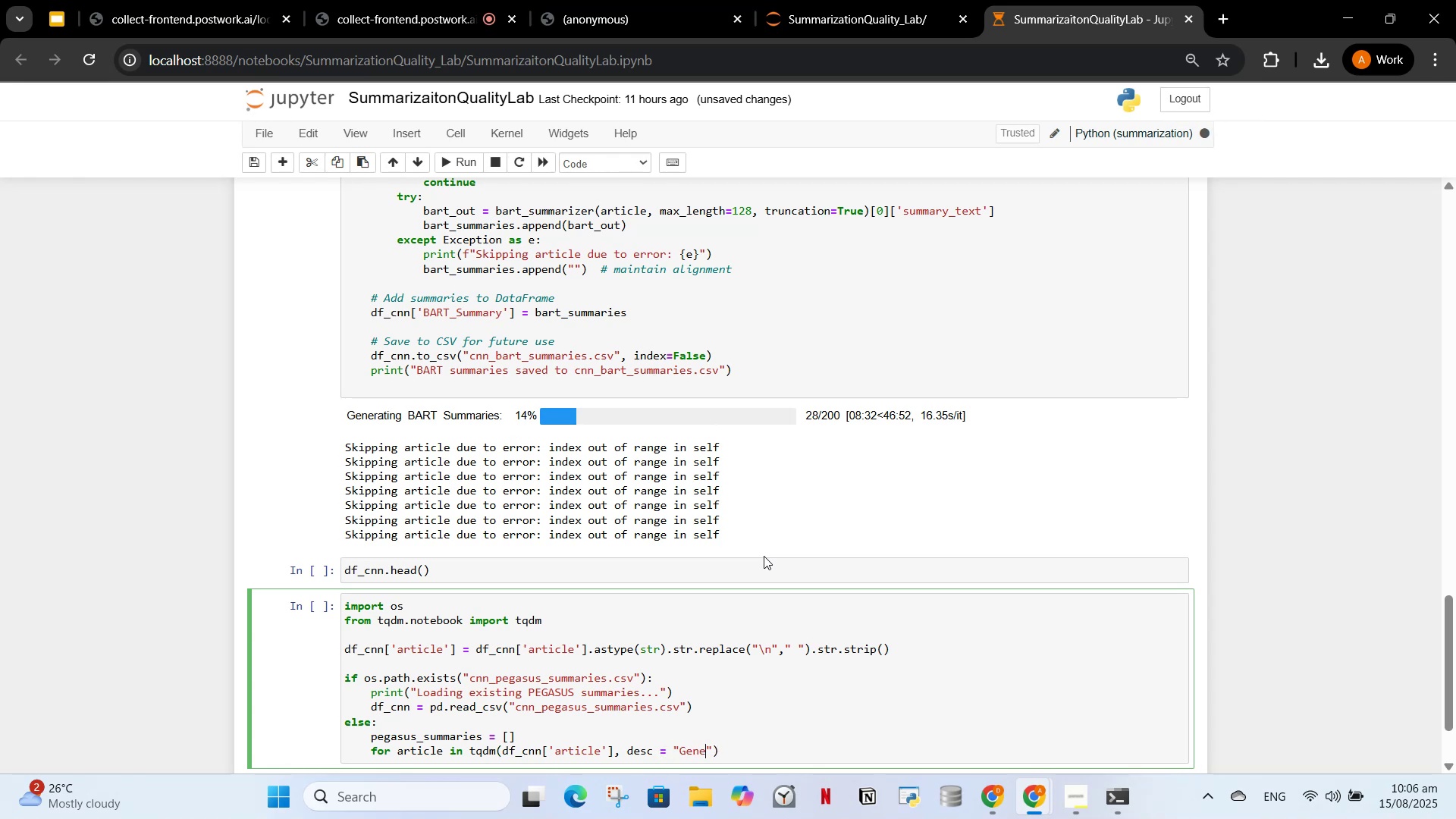 
type(ratig)
key(Backspace)
type(ng PEGASUS summaries)
 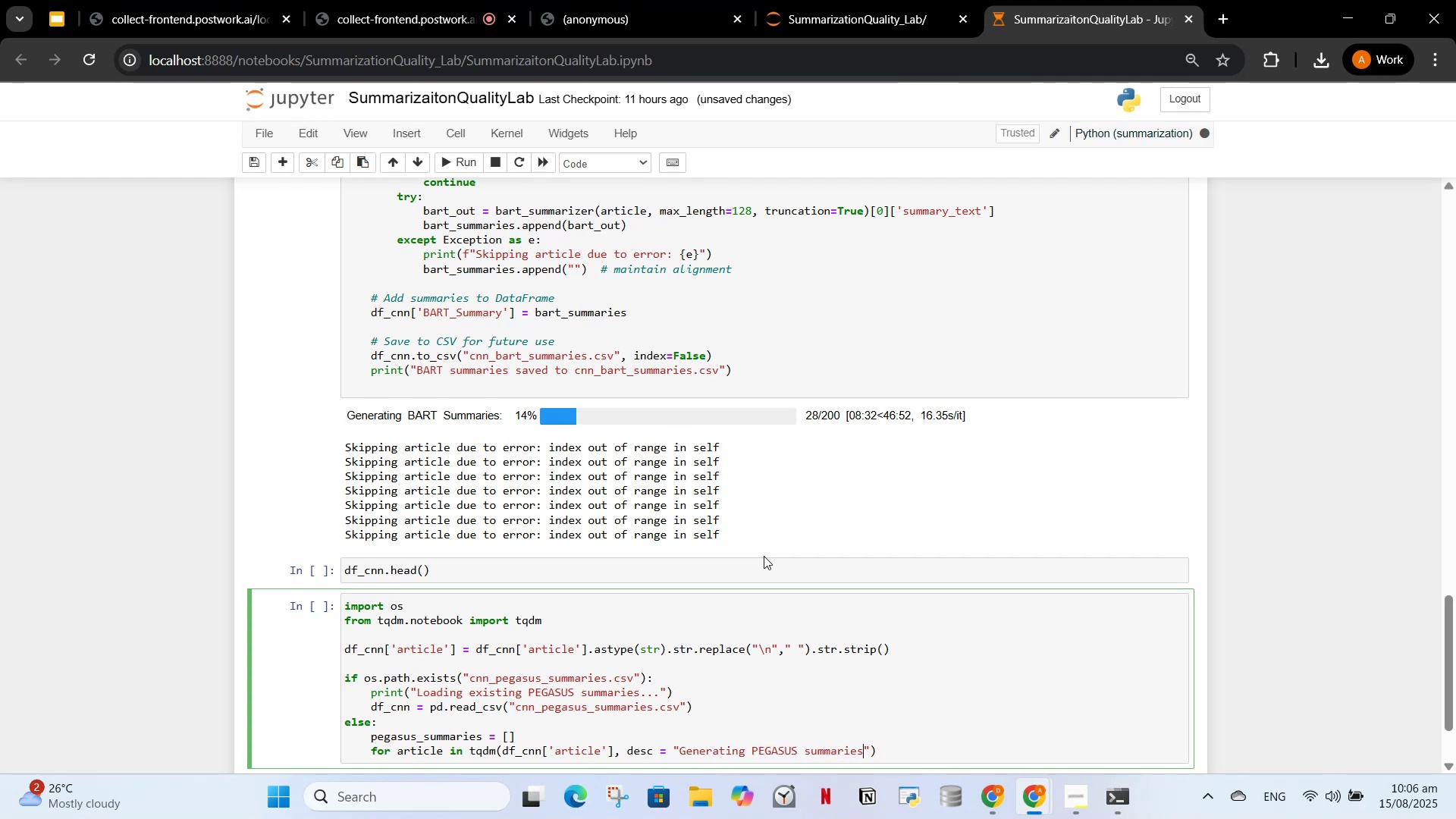 
scroll: coordinate [891, 507], scroll_direction: up, amount: 1.0
 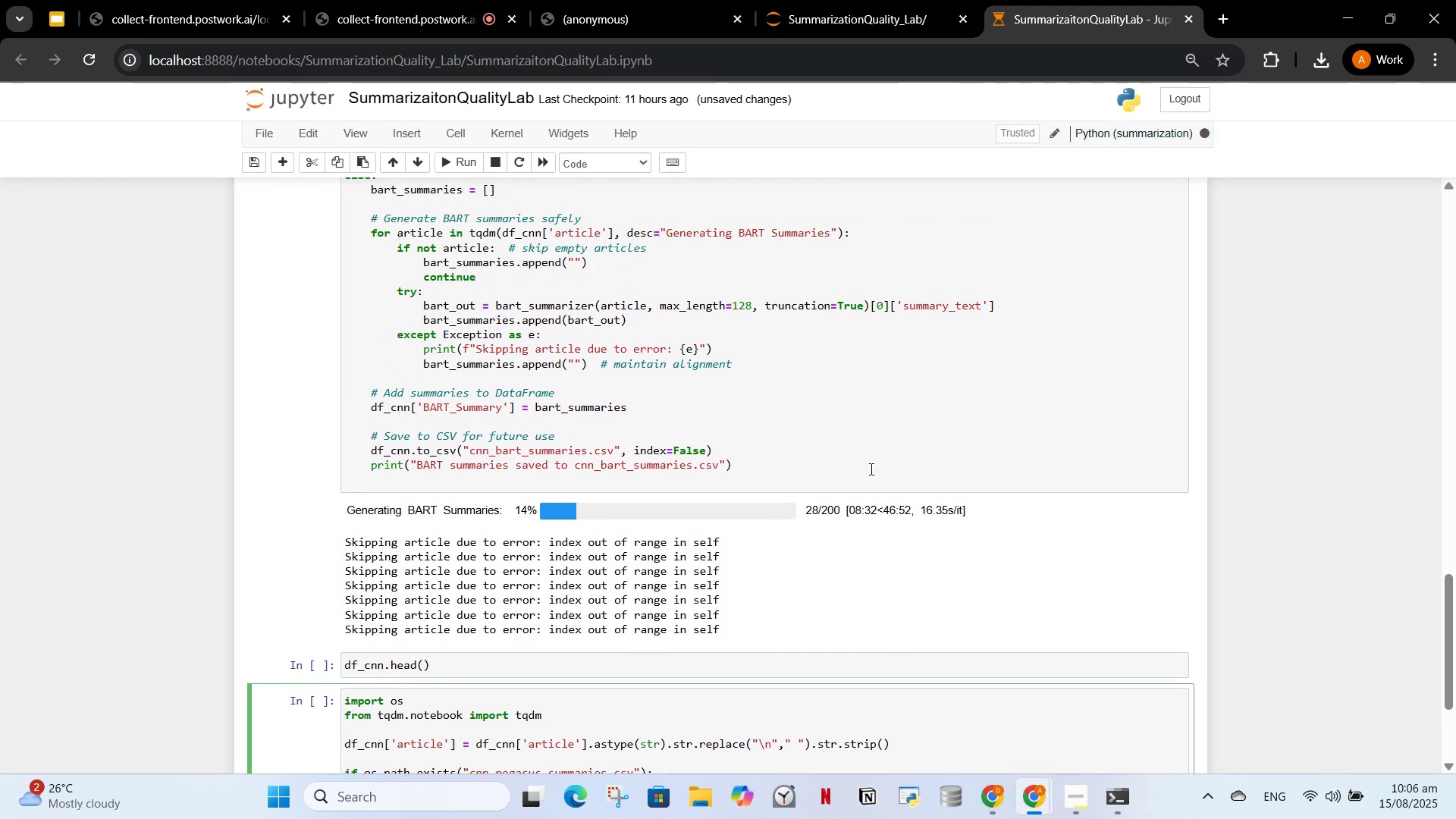 
scroll: coordinate [851, 448], scroll_direction: down, amount: 2.0
 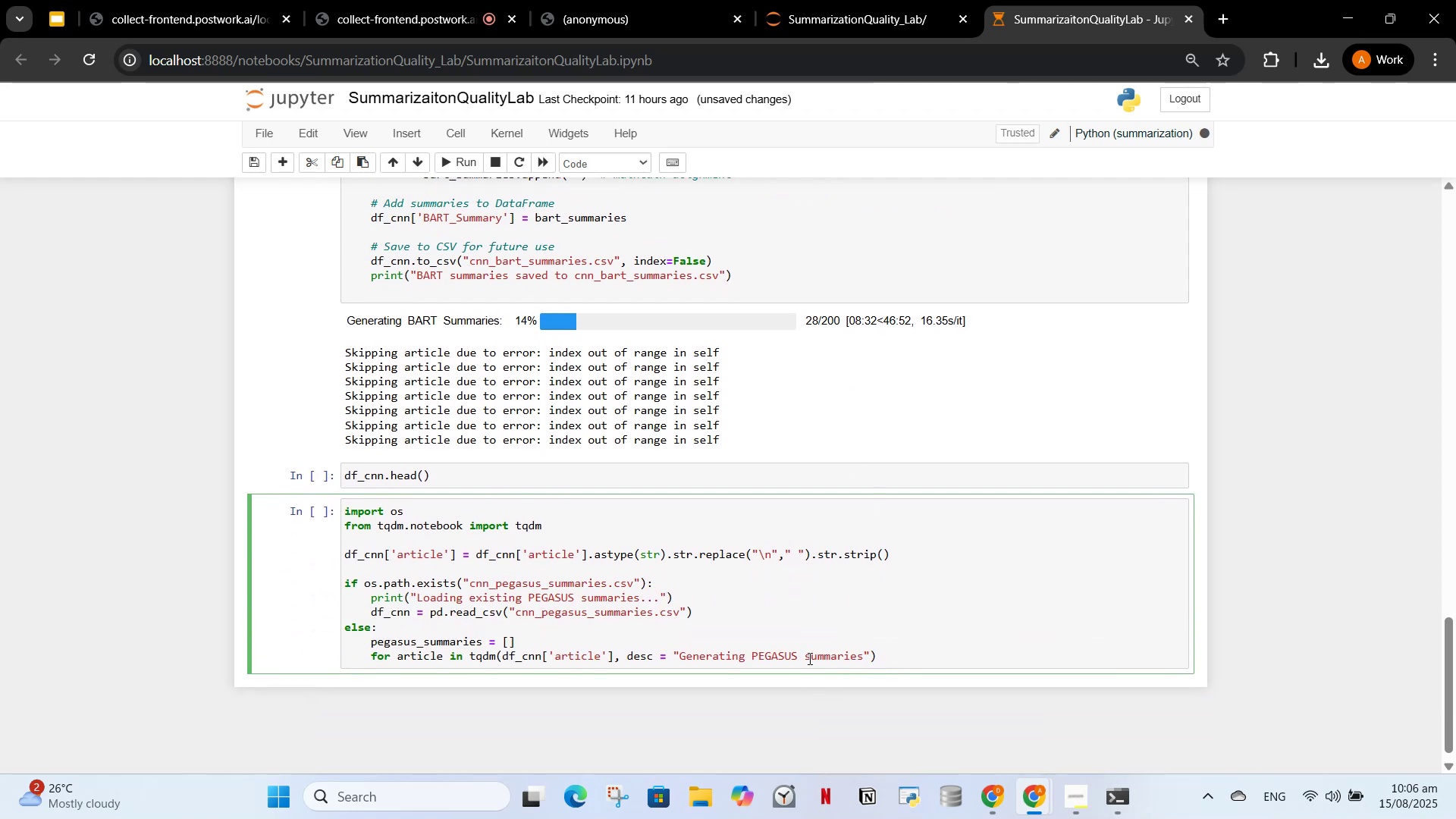 
left_click([808, 658])
 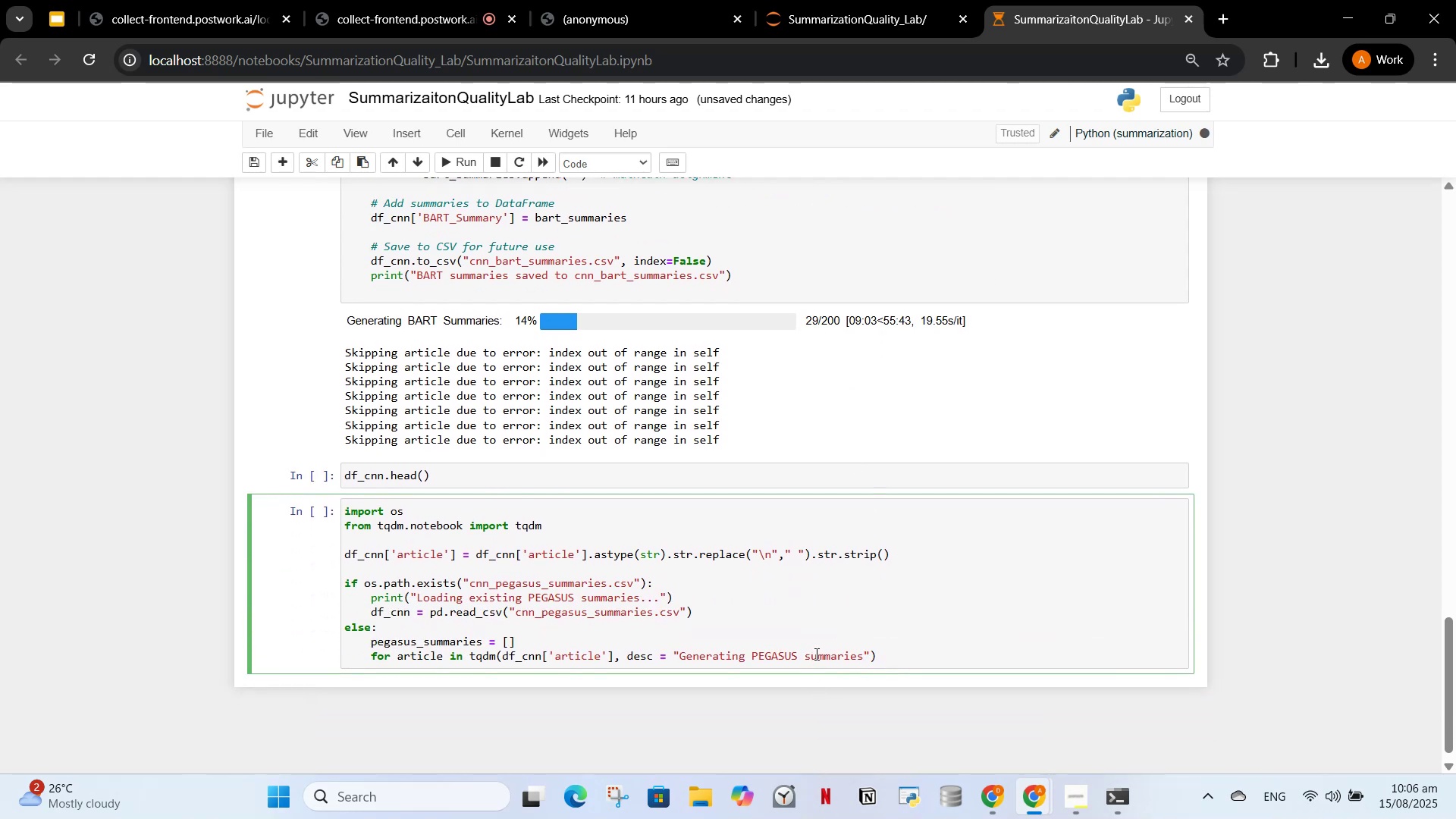 
key(Backspace)
 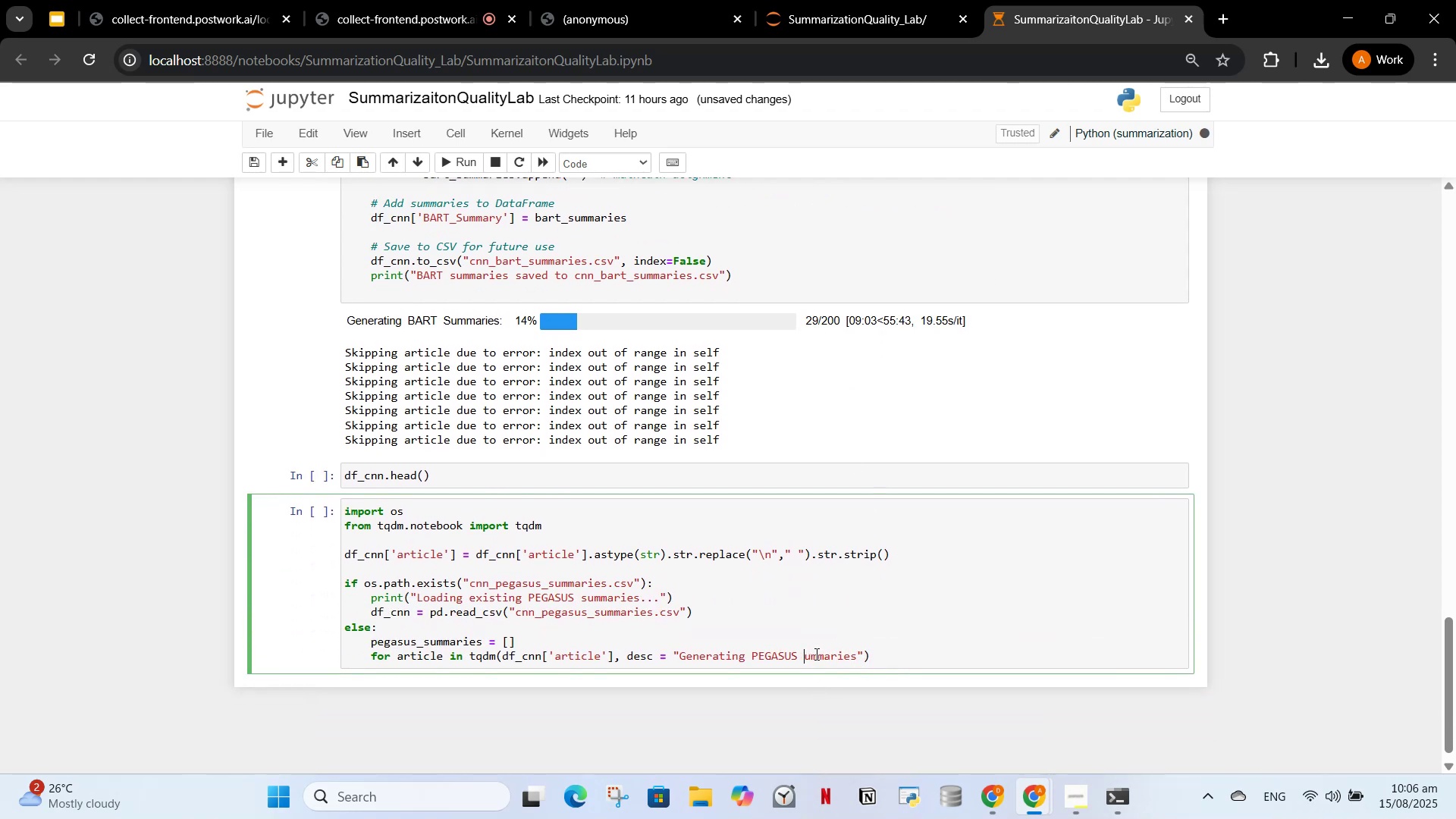 
key(CapsLock)
 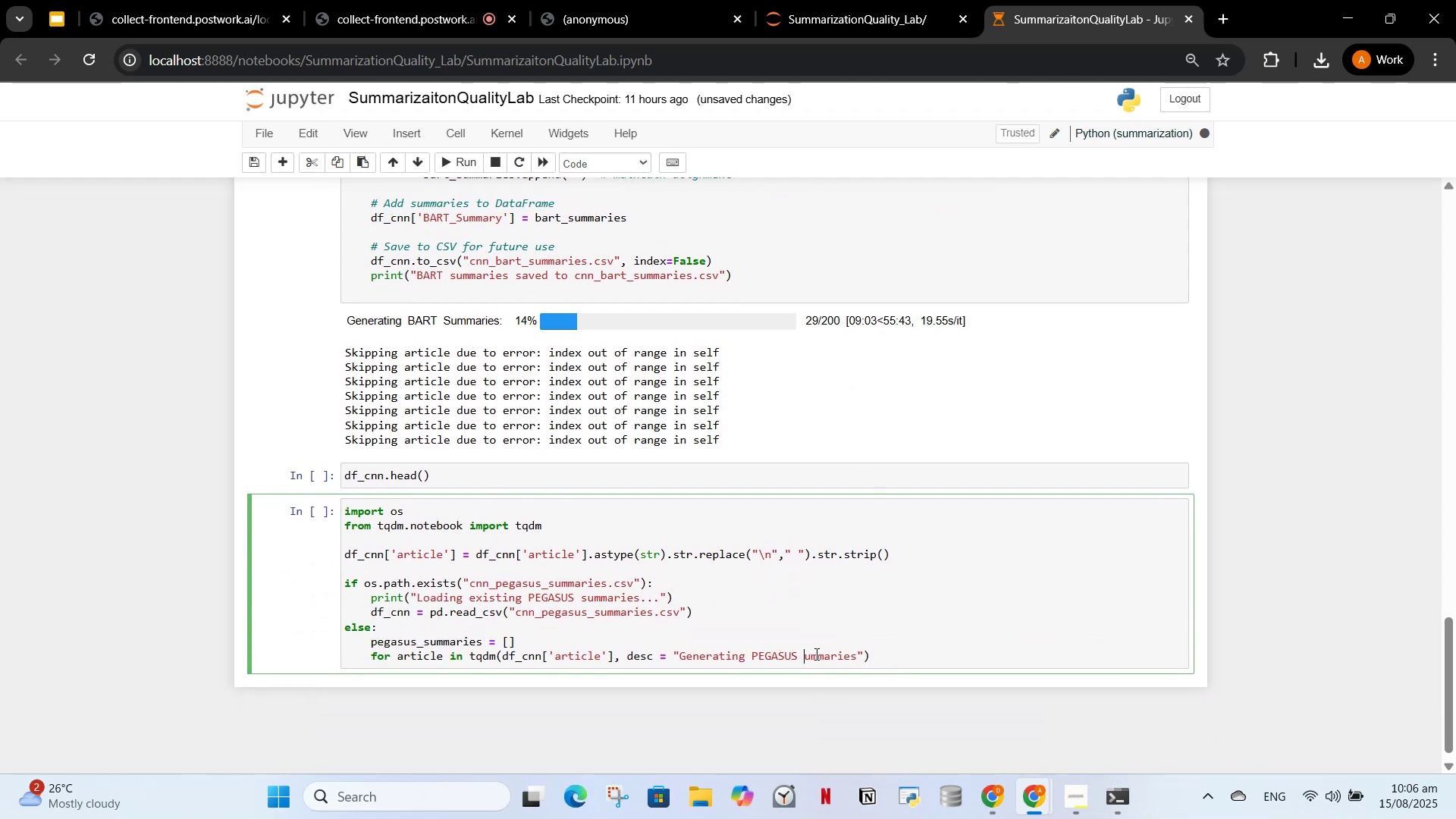 
key(S)
 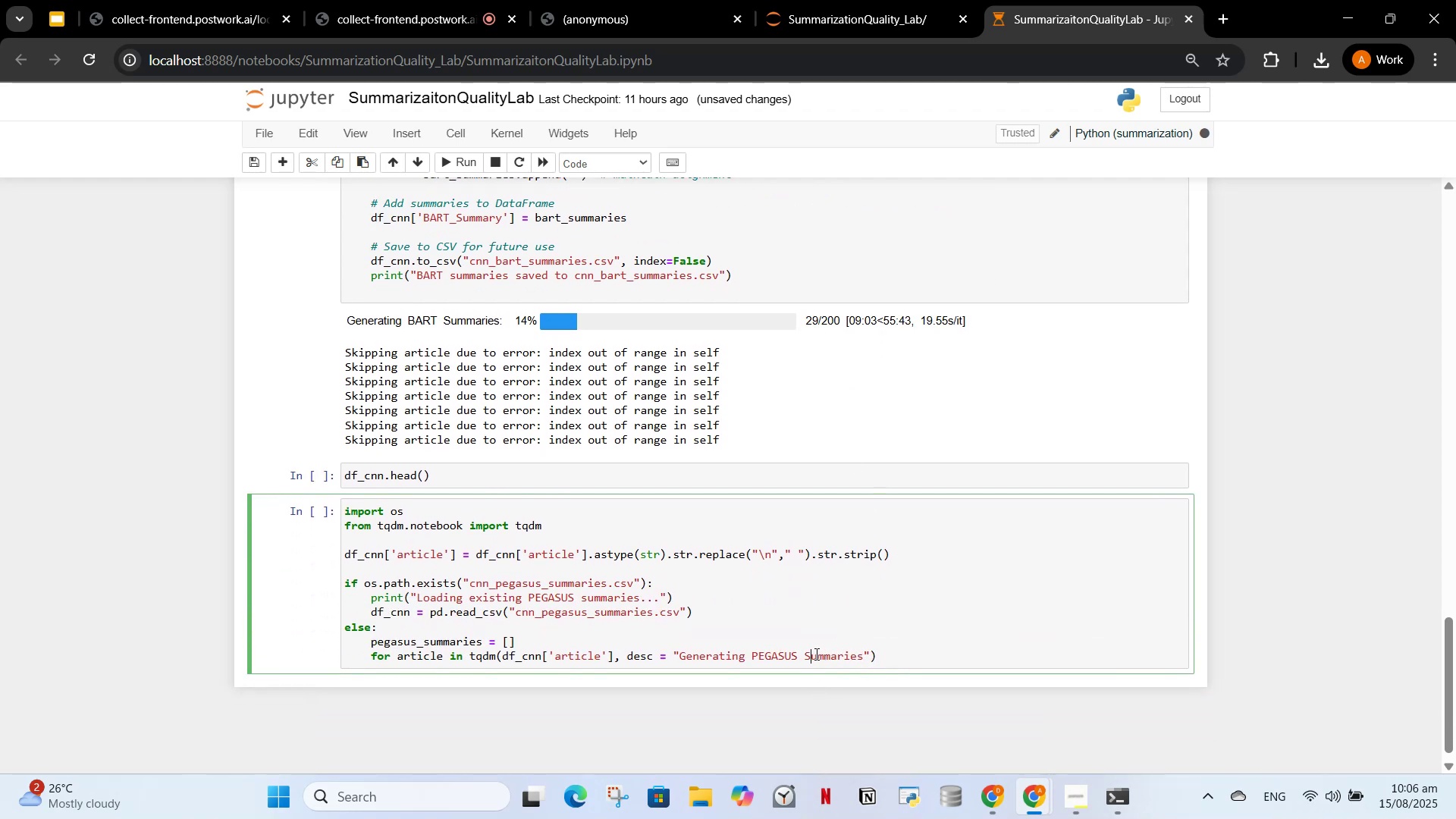 
key(ArrowRight)
 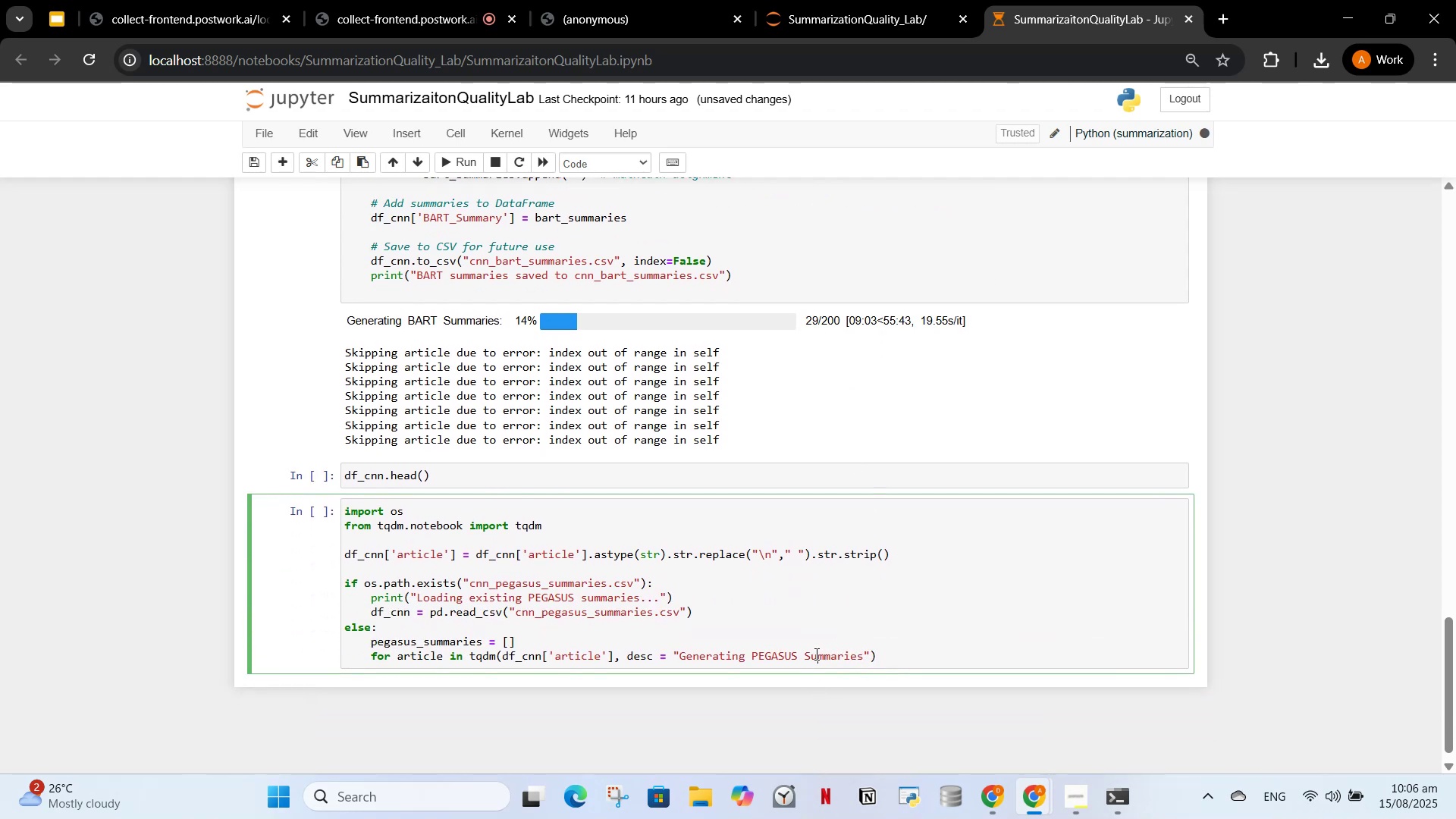 
key(ArrowRight)
 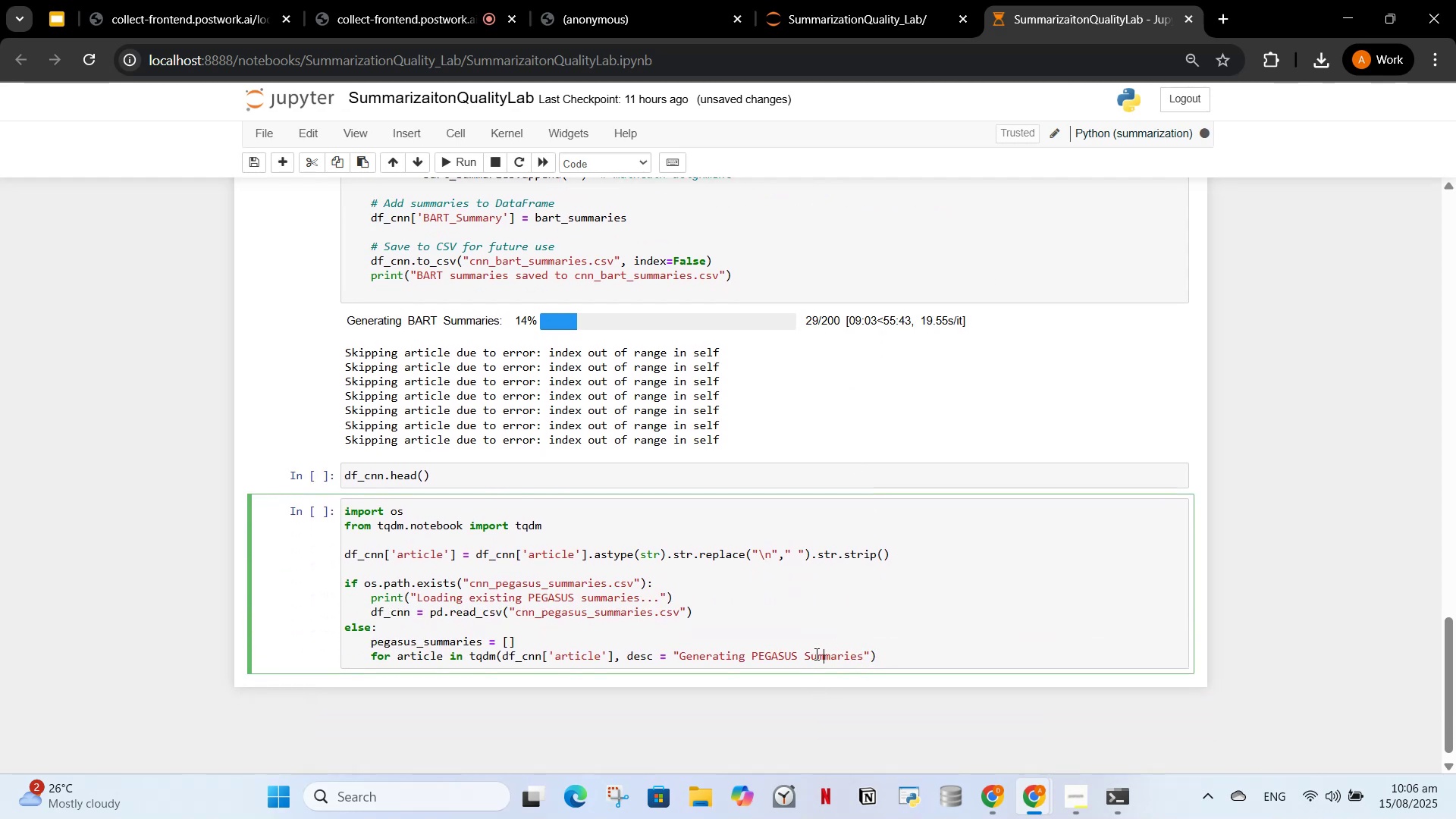 
key(ArrowRight)
 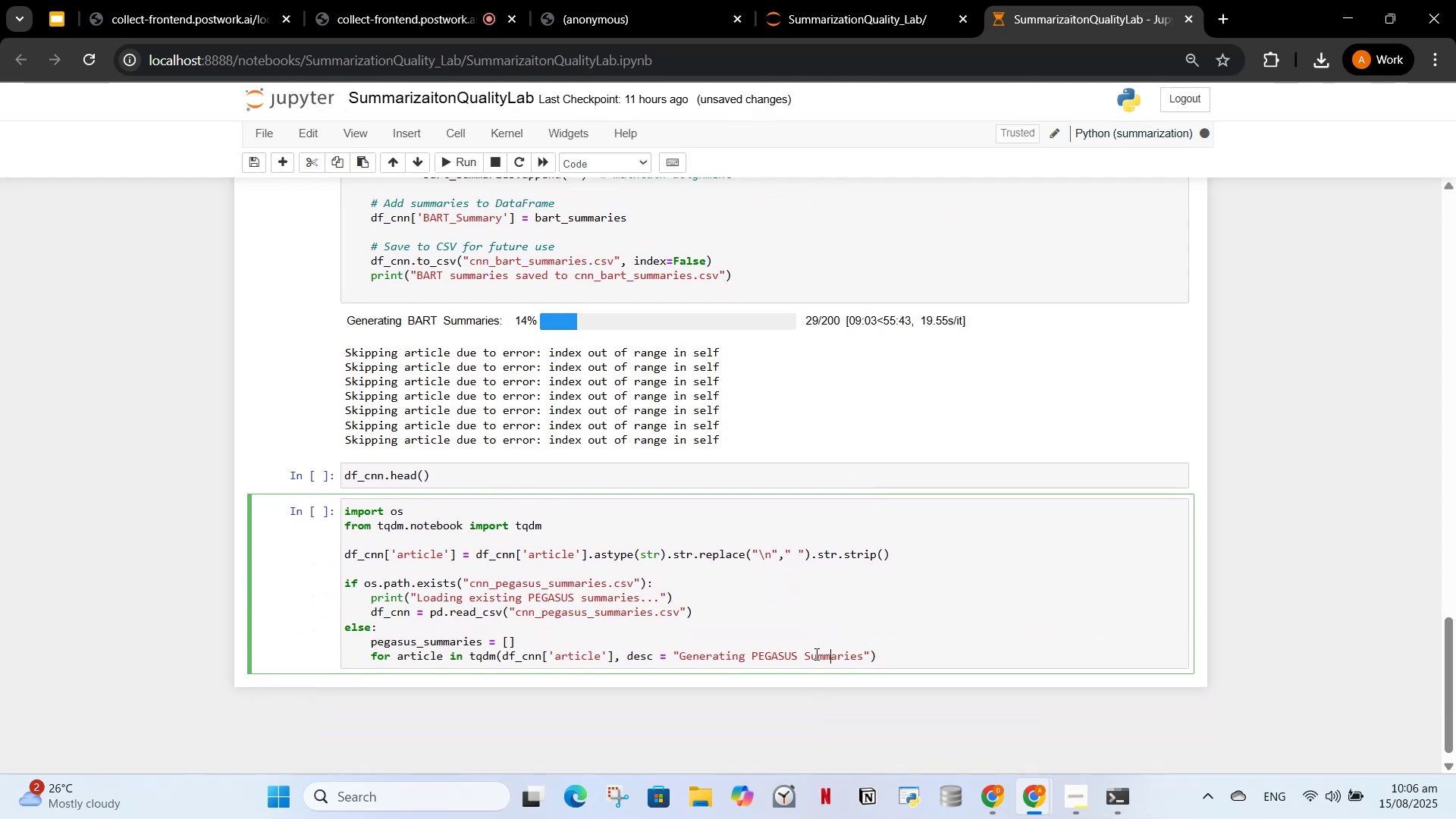 
key(ArrowRight)
 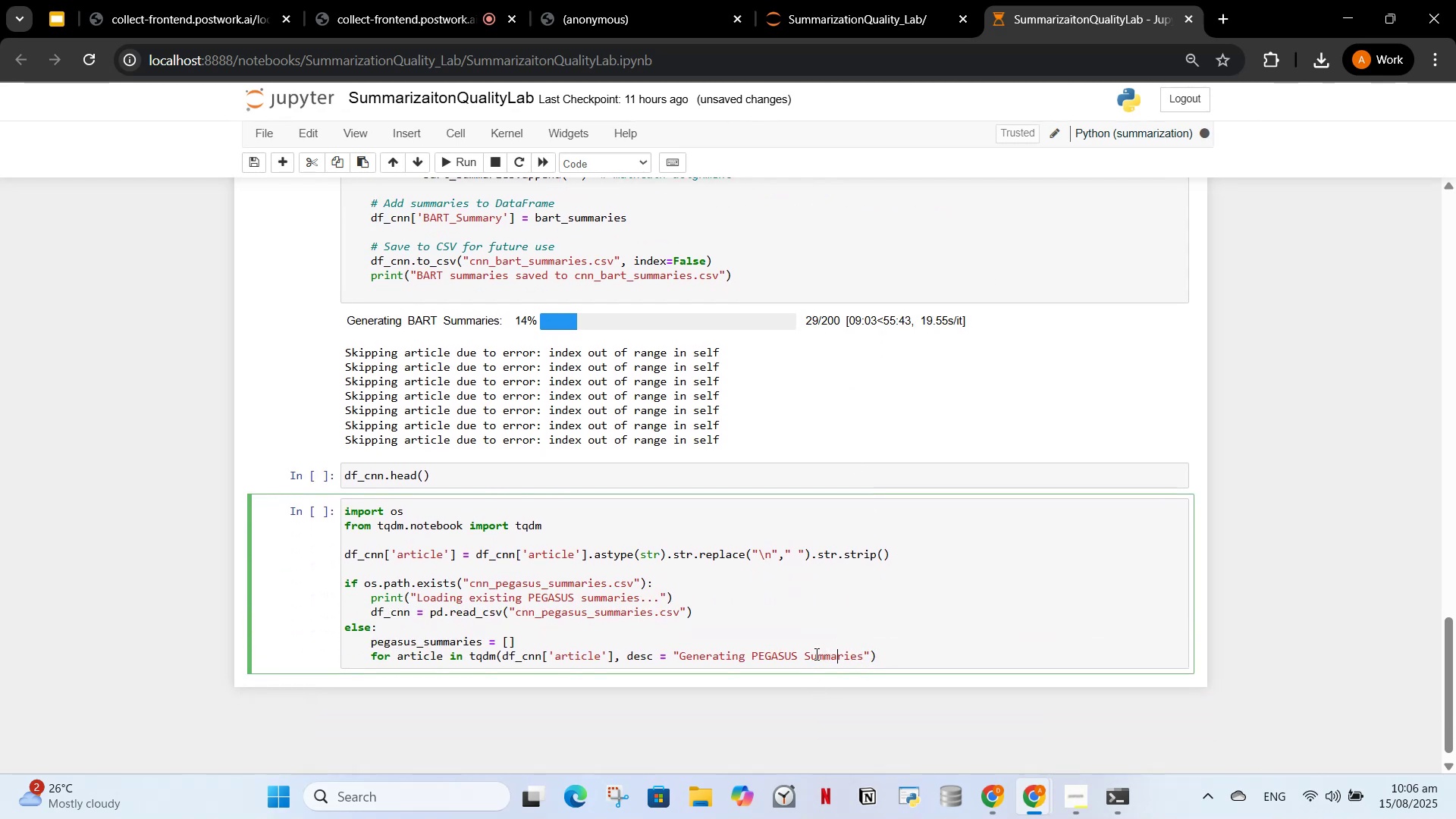 
key(ArrowRight)
 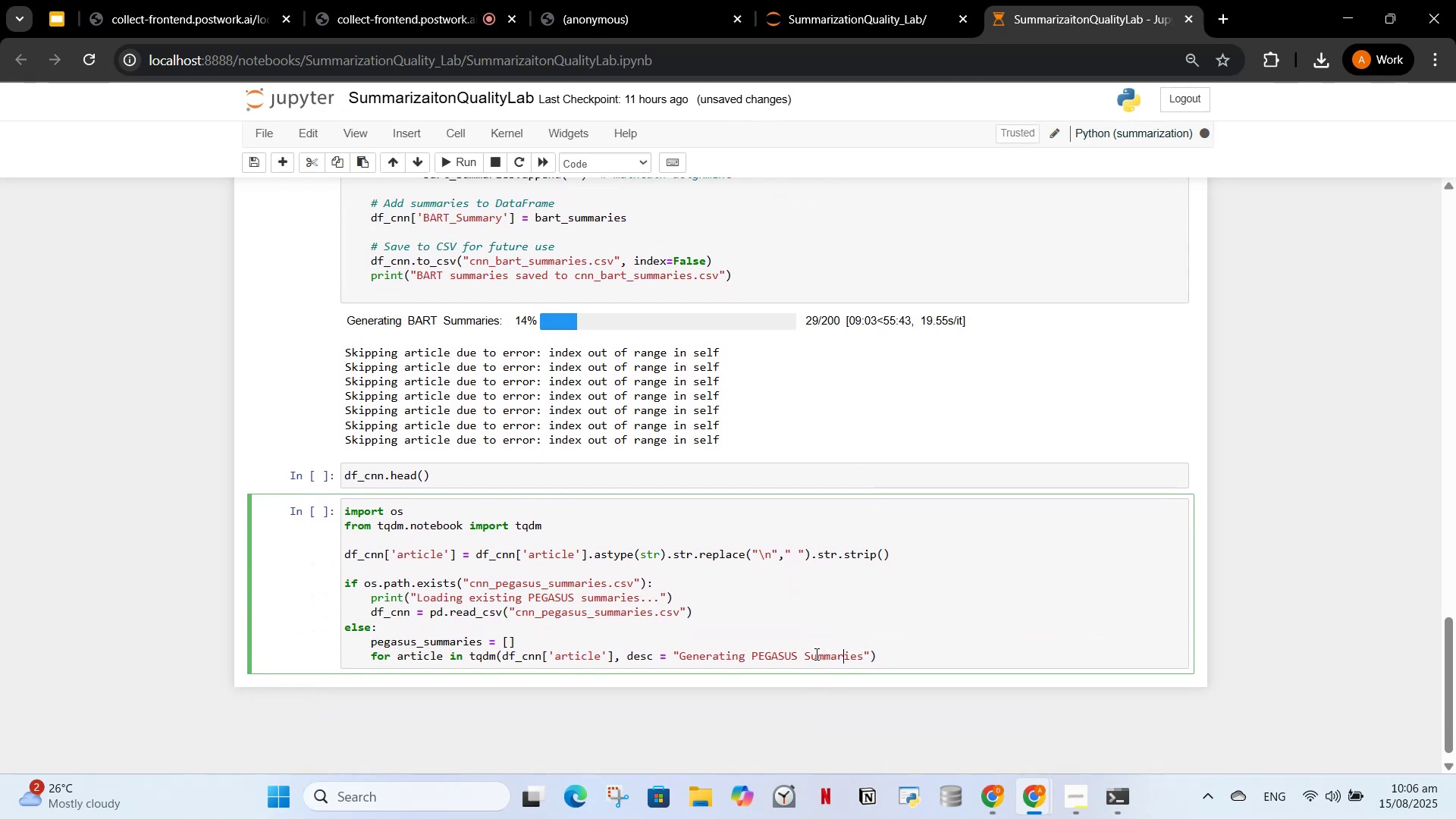 
key(ArrowRight)
 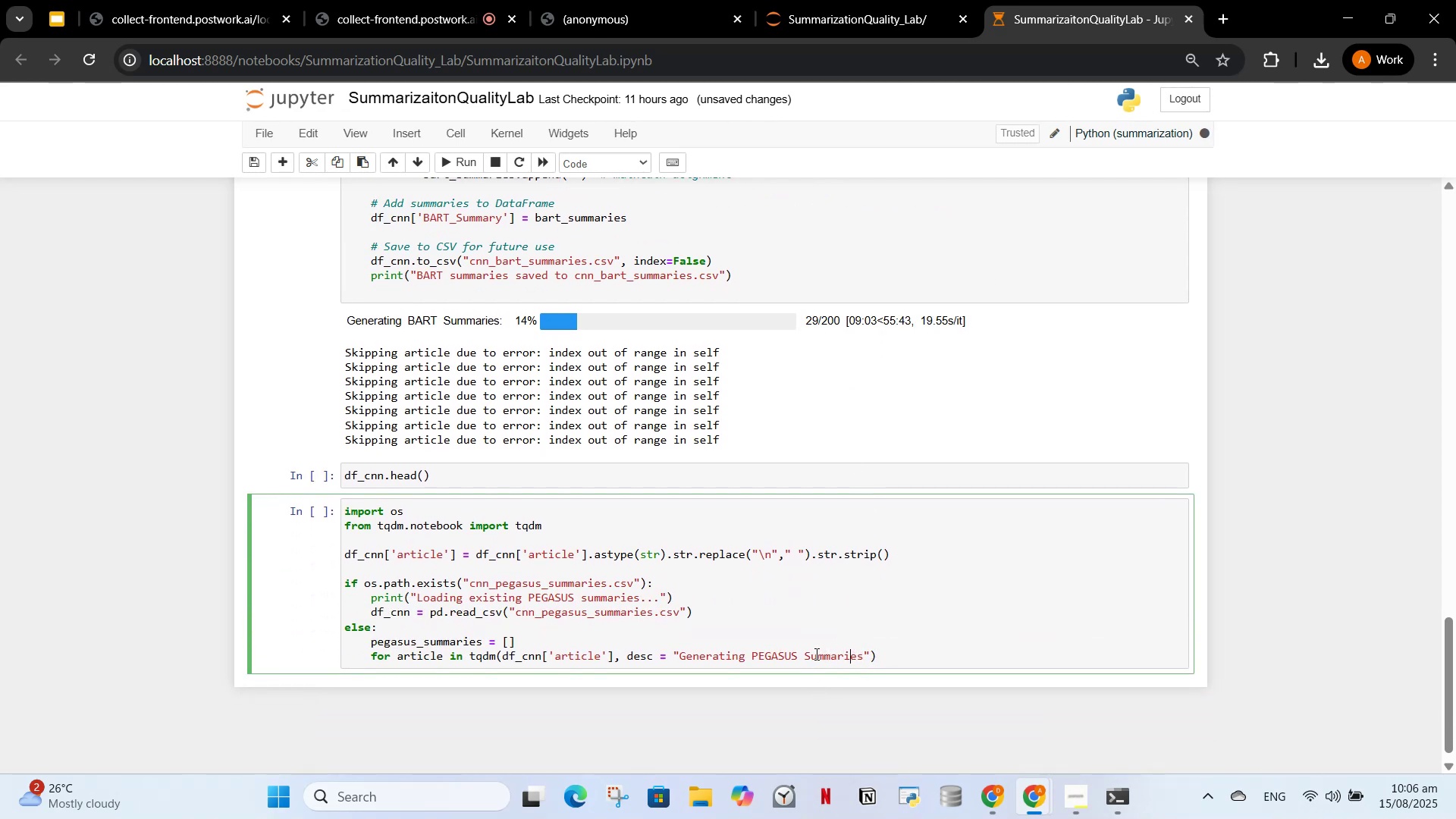 
key(ArrowRight)
 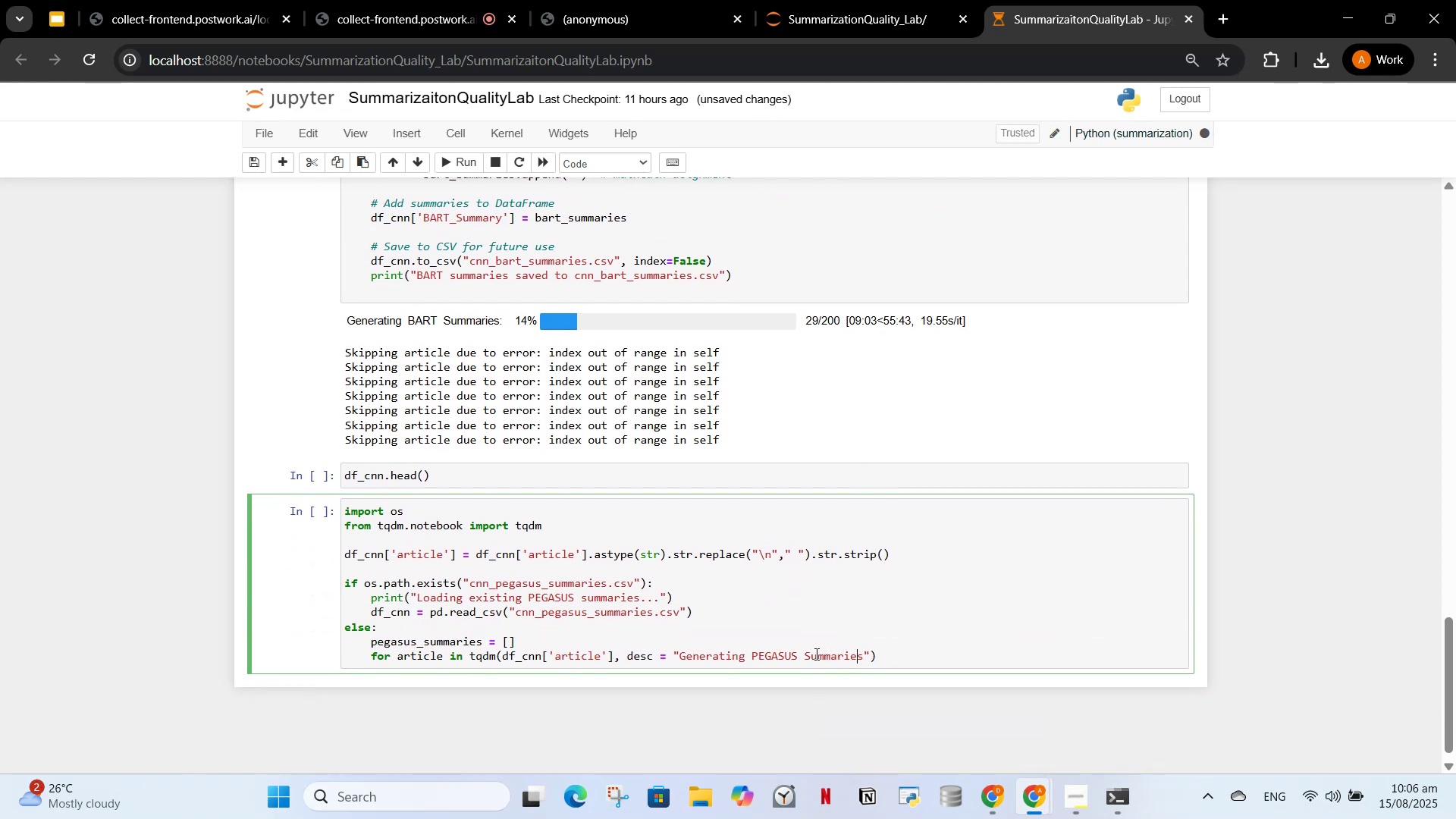 
key(ArrowRight)
 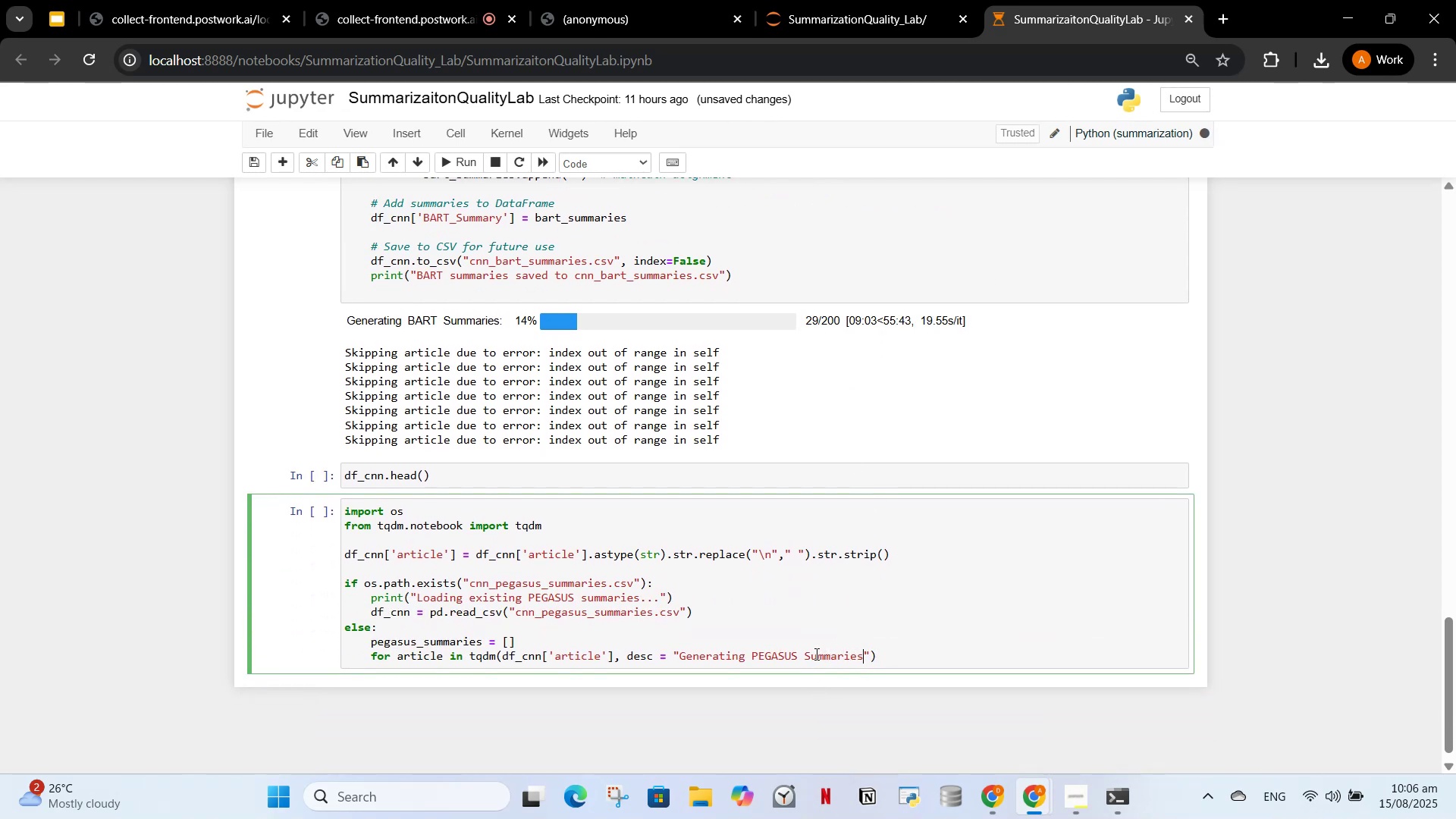 
key(ArrowRight)
 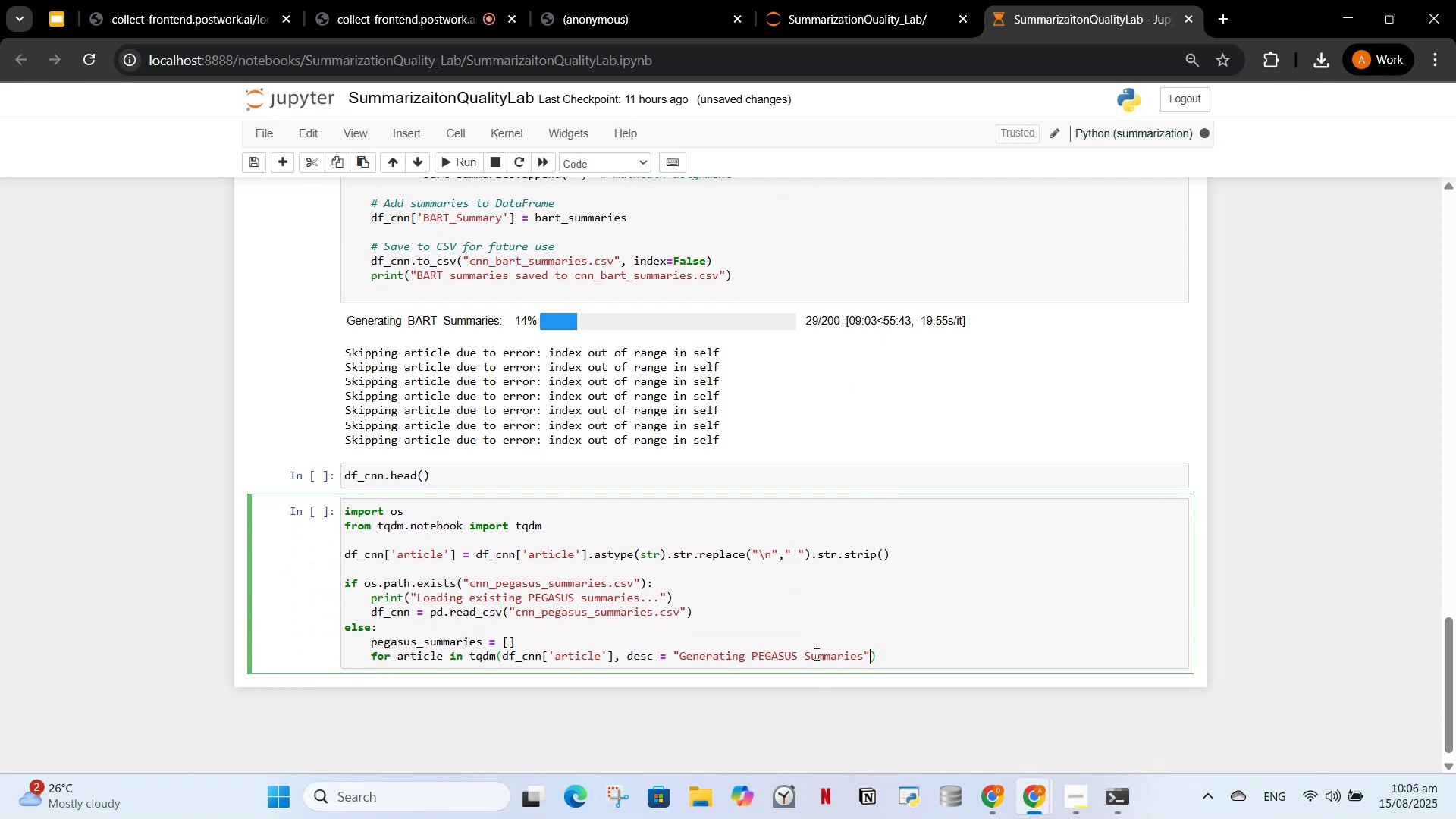 
key(ArrowRight)
 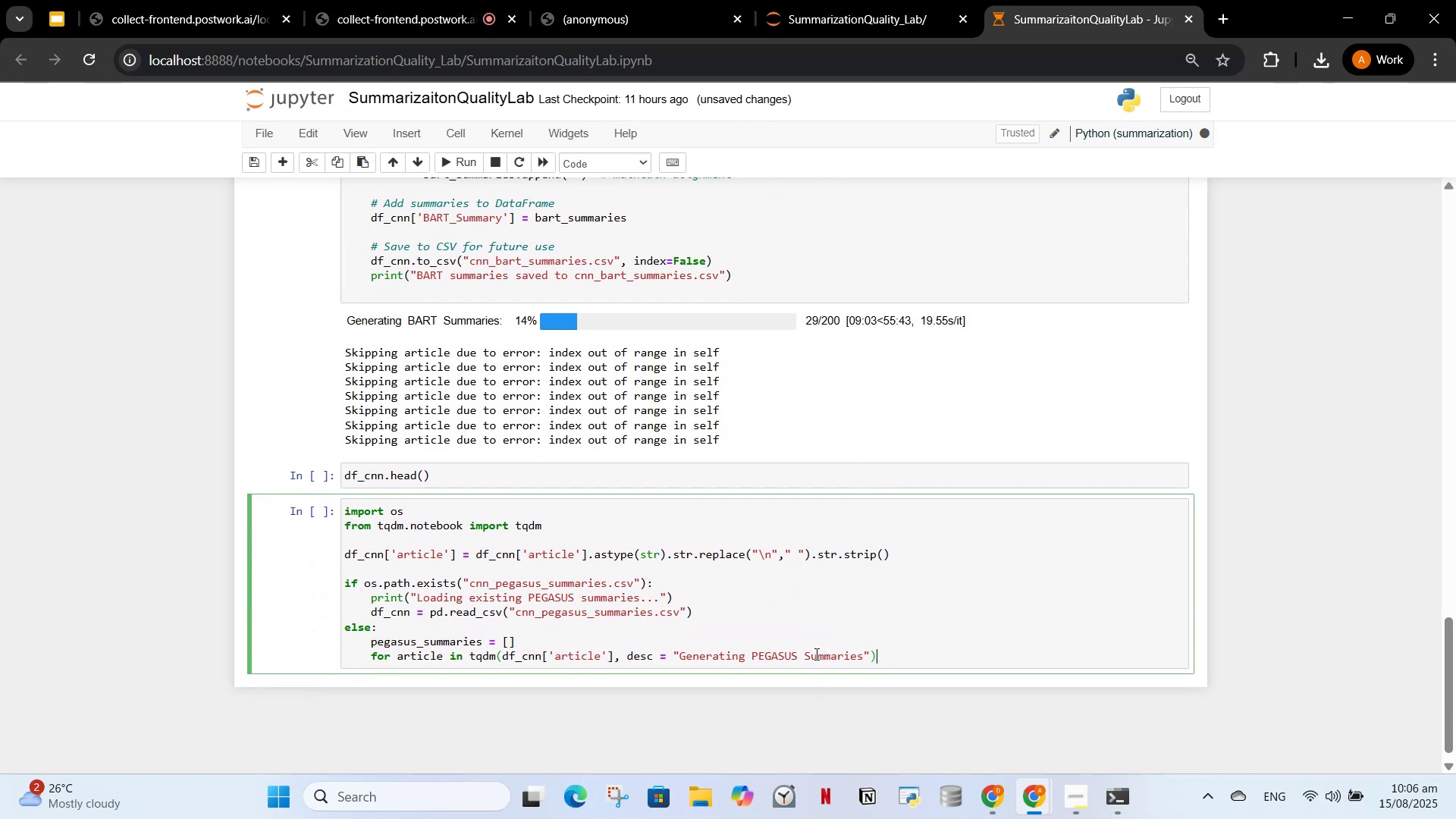 
key(Shift+Semicolon)
 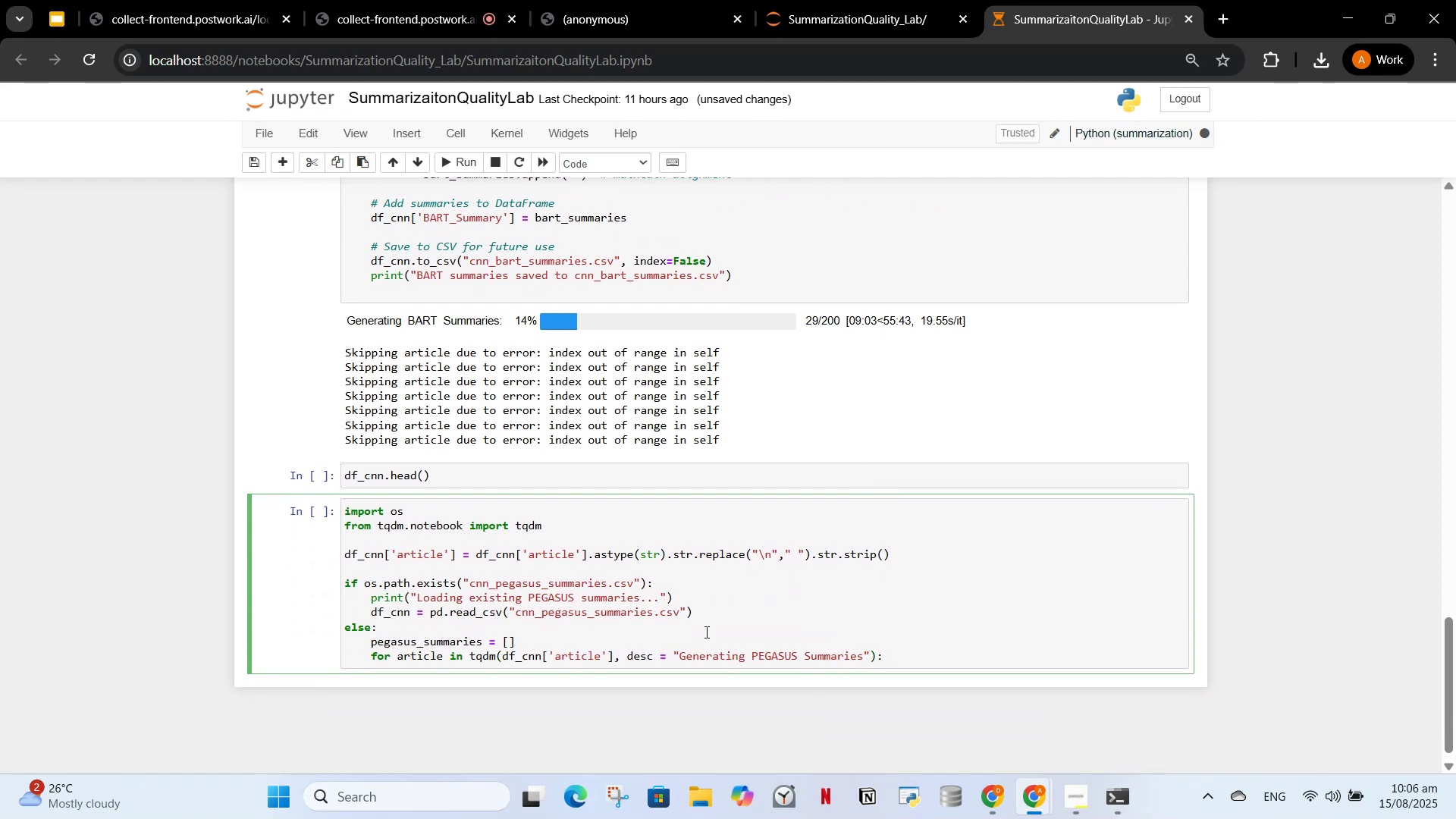 
scroll: coordinate [686, 589], scroll_direction: up, amount: 2.0
 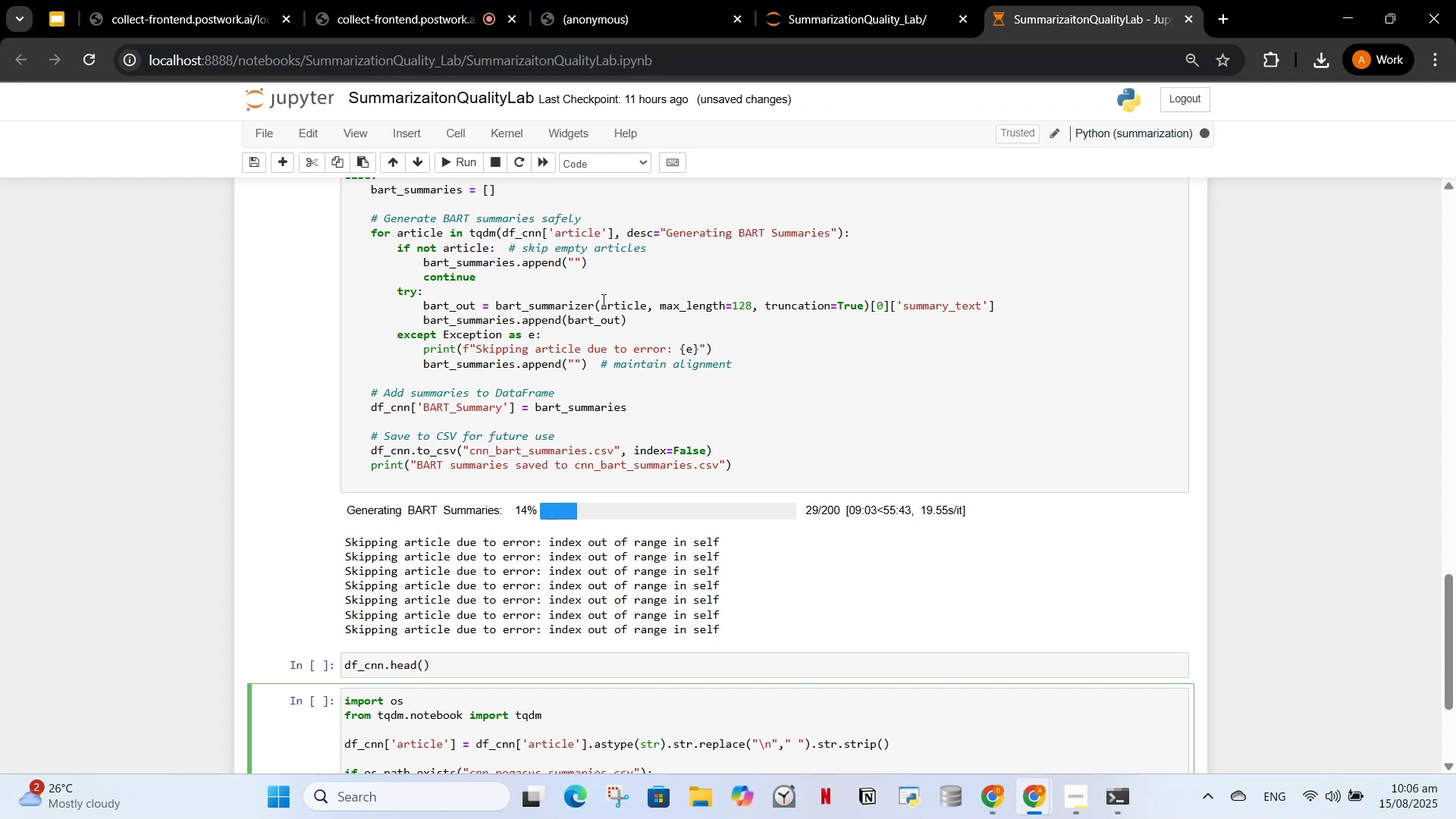 
wait(10.28)
 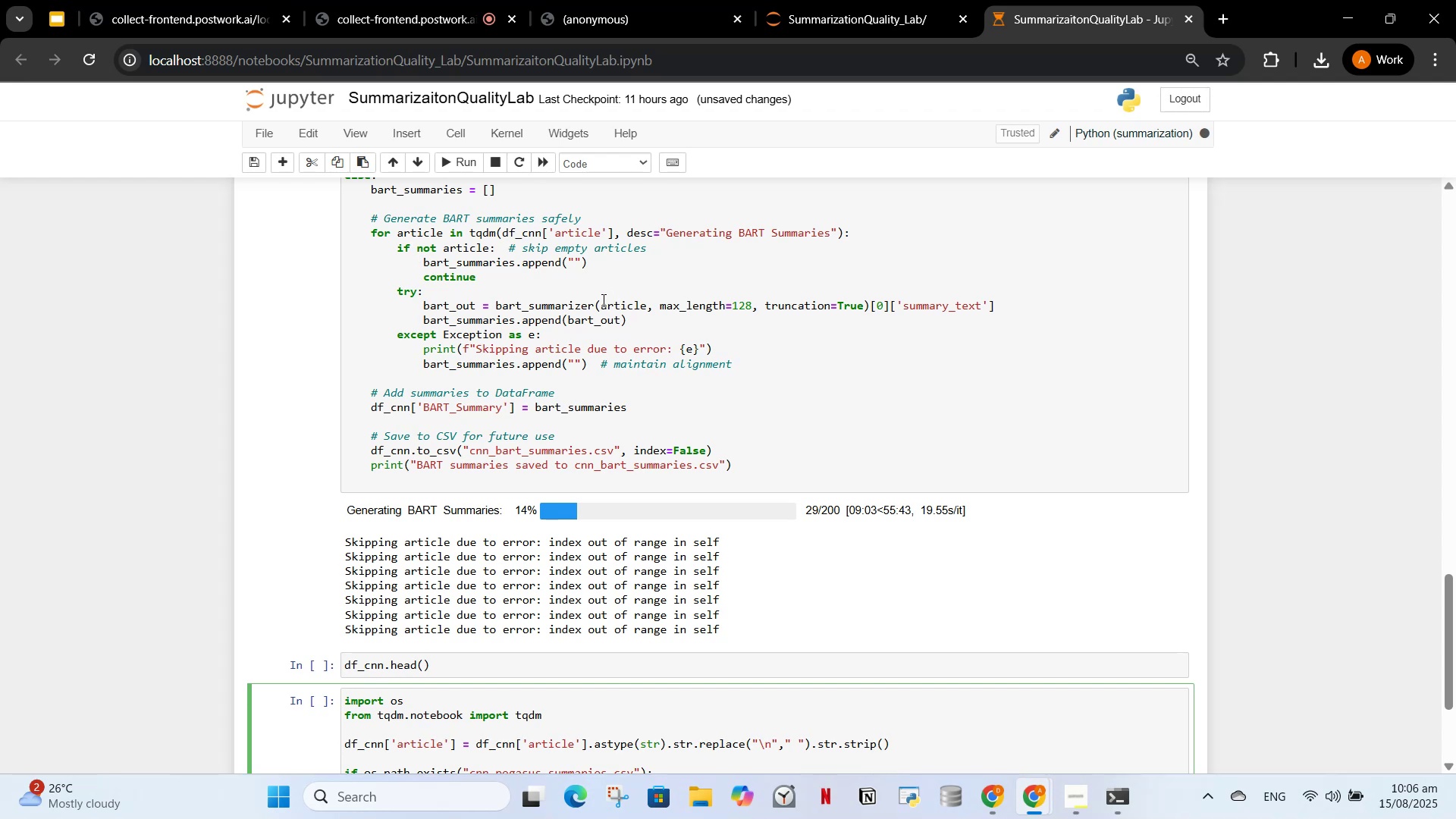 
scroll: coordinate [531, 403], scroll_direction: down, amount: 2.0
 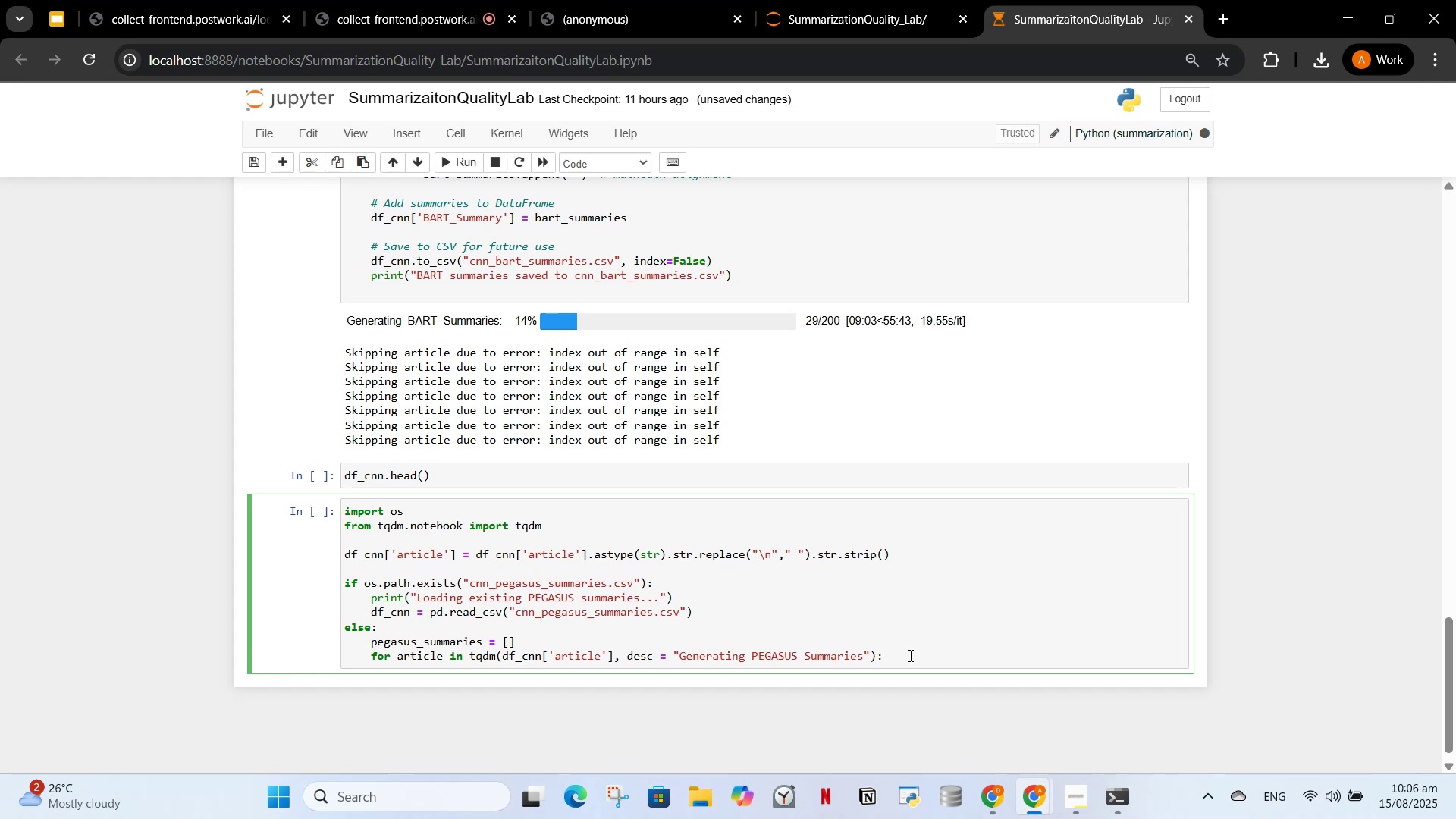 
key(Enter)
 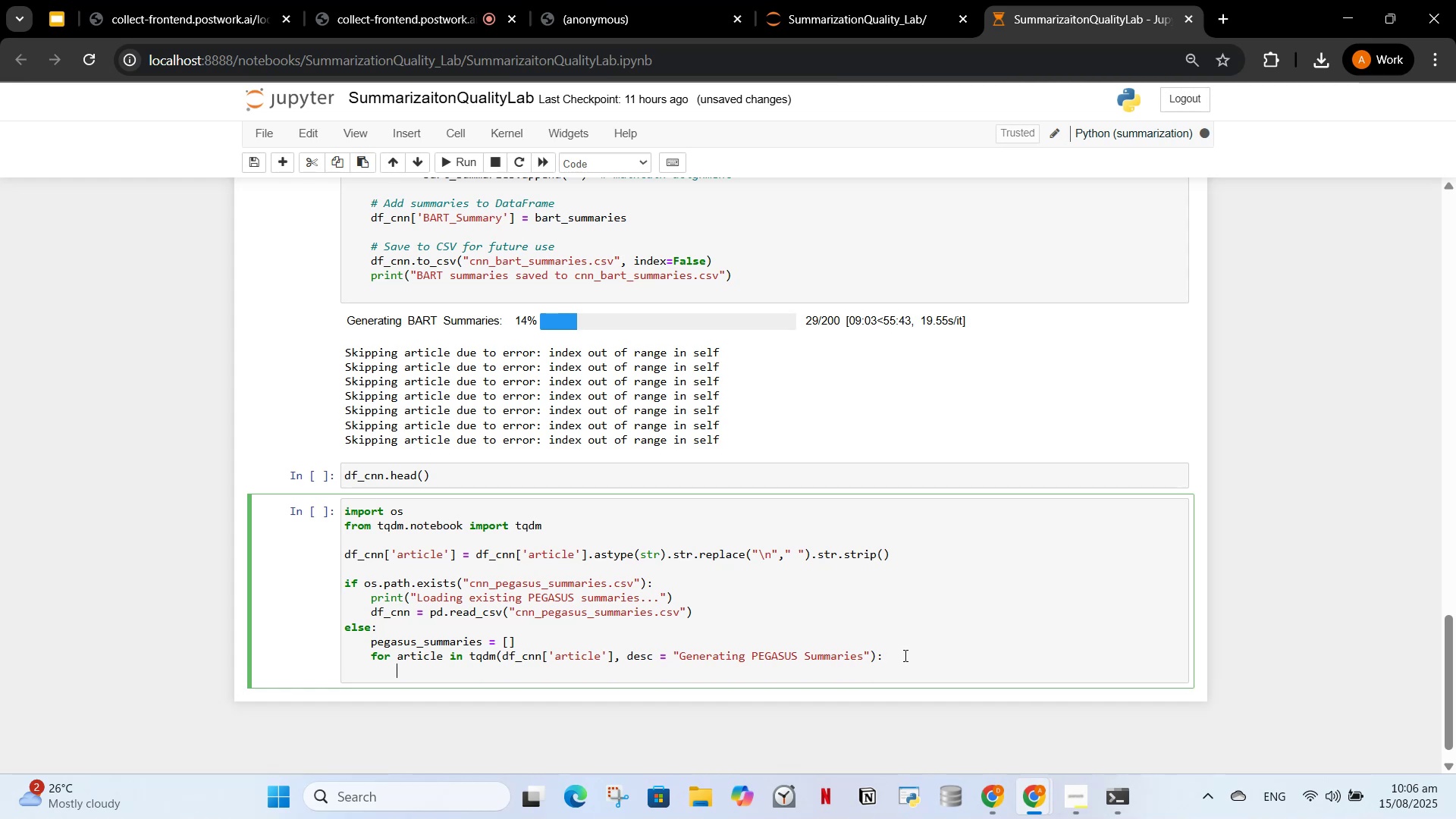 
type(IF N)
key(Backspace)
key(Backspace)
key(Backspace)
key(Backspace)
type(if not article)
 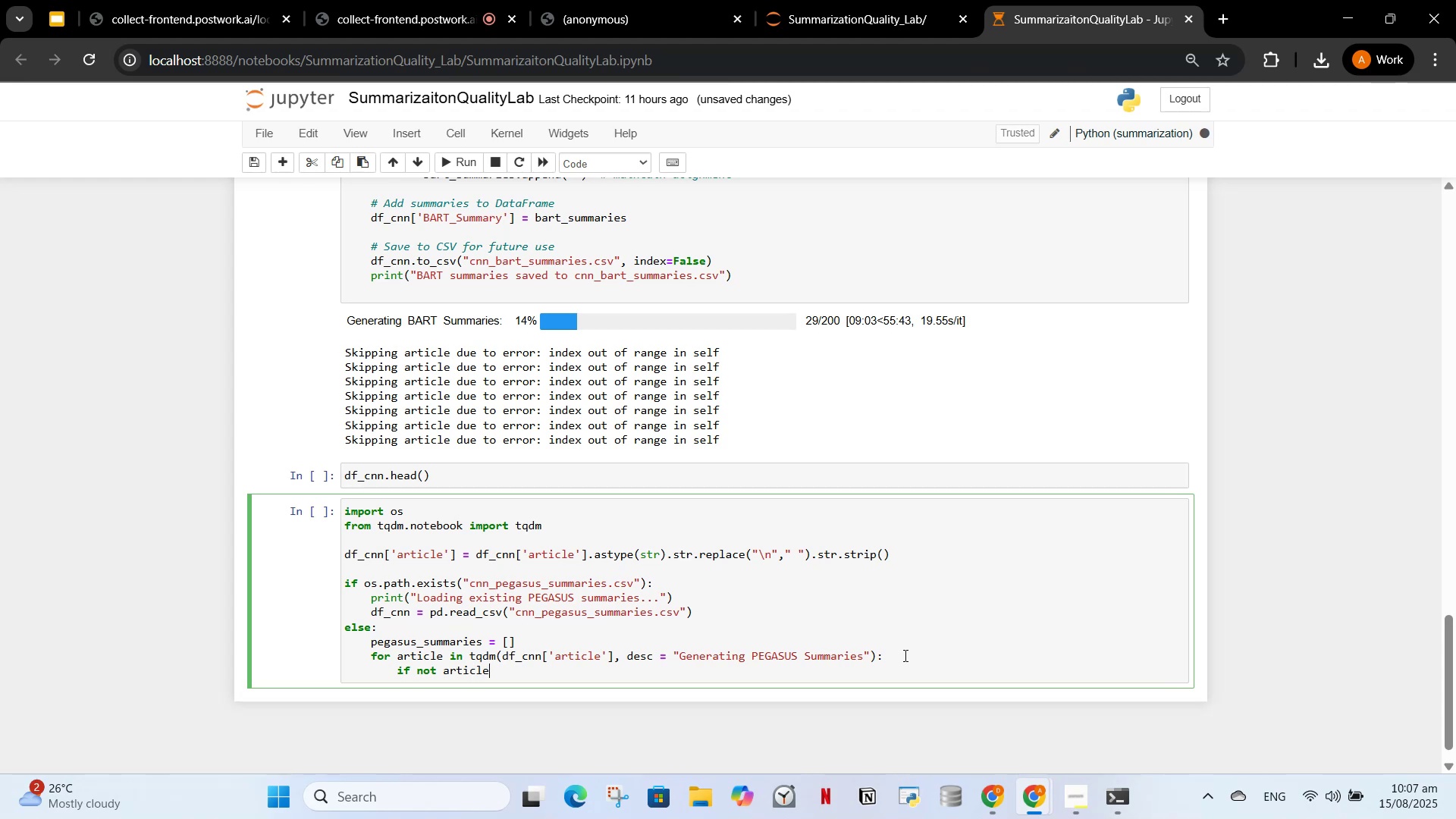 
key(Enter)
 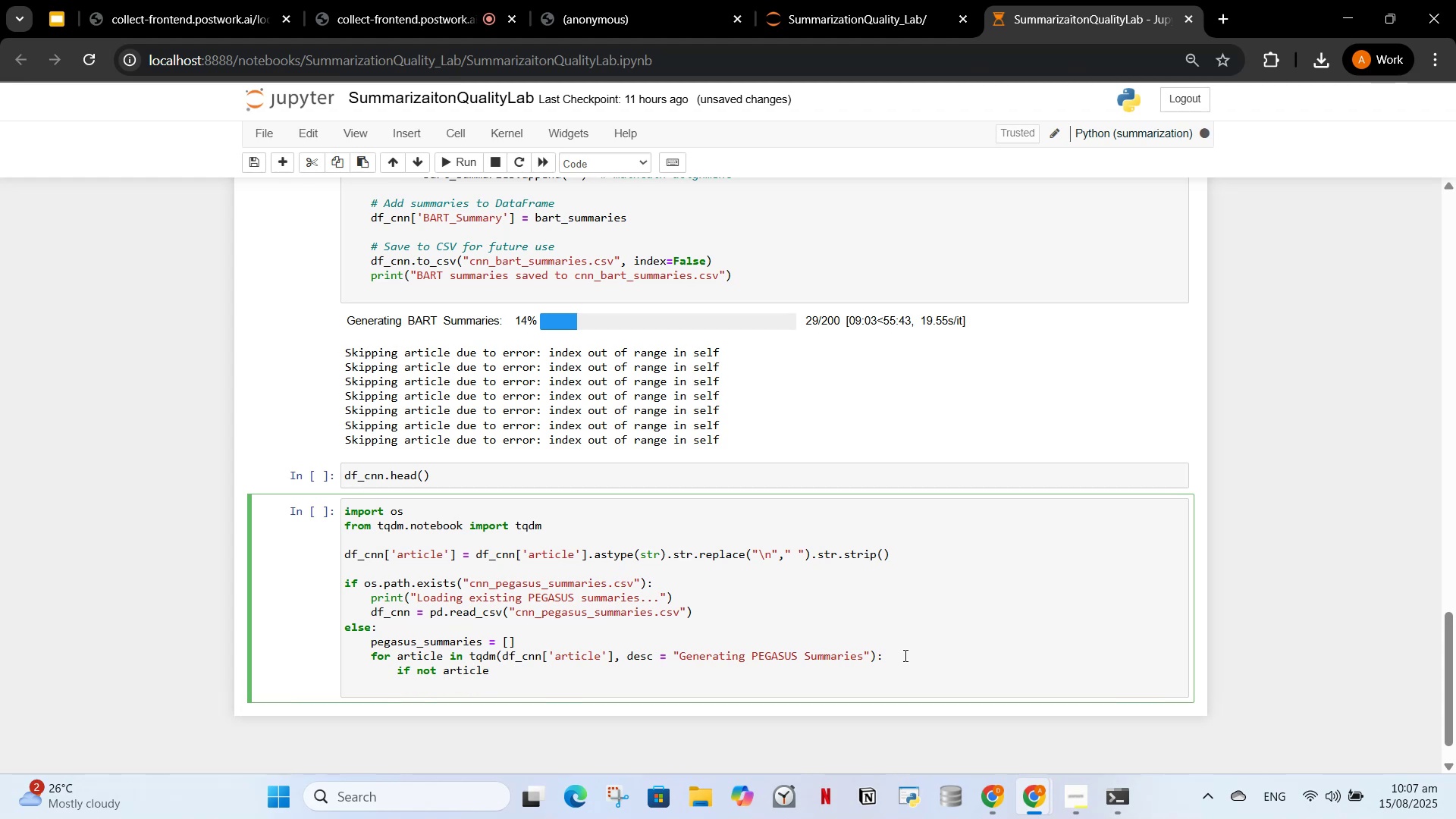 
type(pa)
key(Backspace)
key(Backspace)
type(pegasus.)
key(Backspace)
type(_summaries.append)
 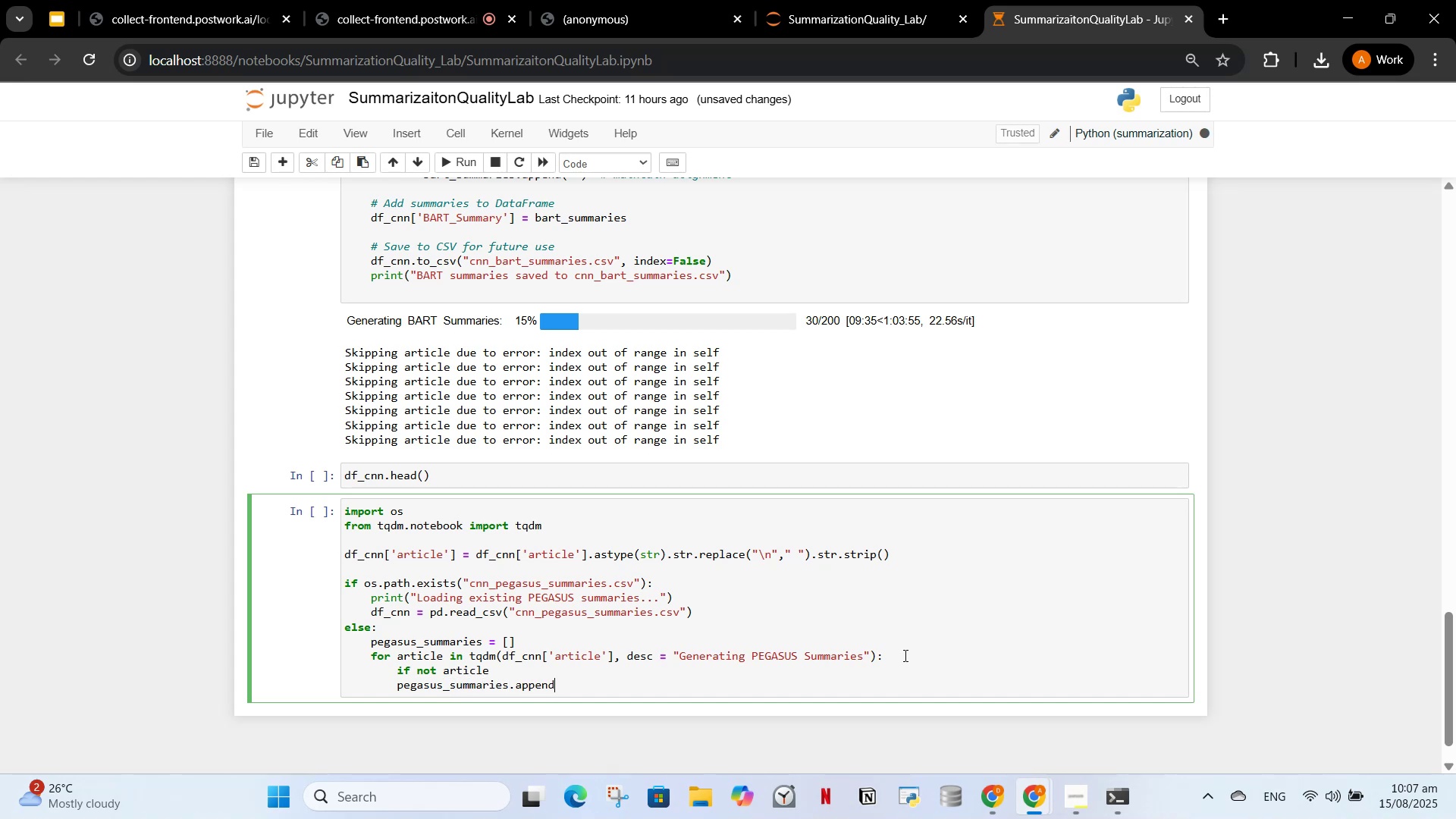 
scroll: coordinate [795, 581], scroll_direction: up, amount: 2.0
 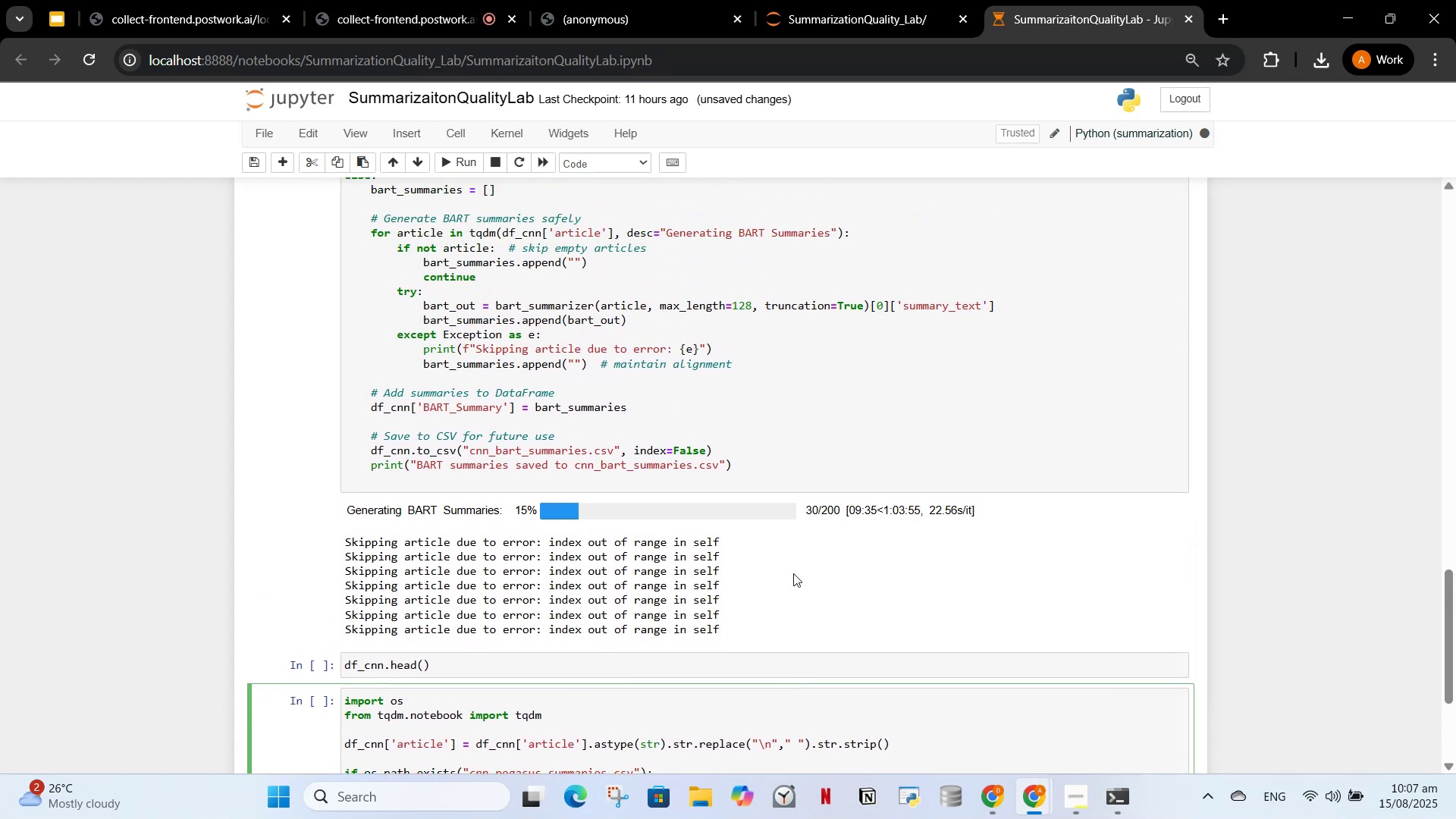 
scroll: coordinate [798, 570], scroll_direction: down, amount: 1.0
 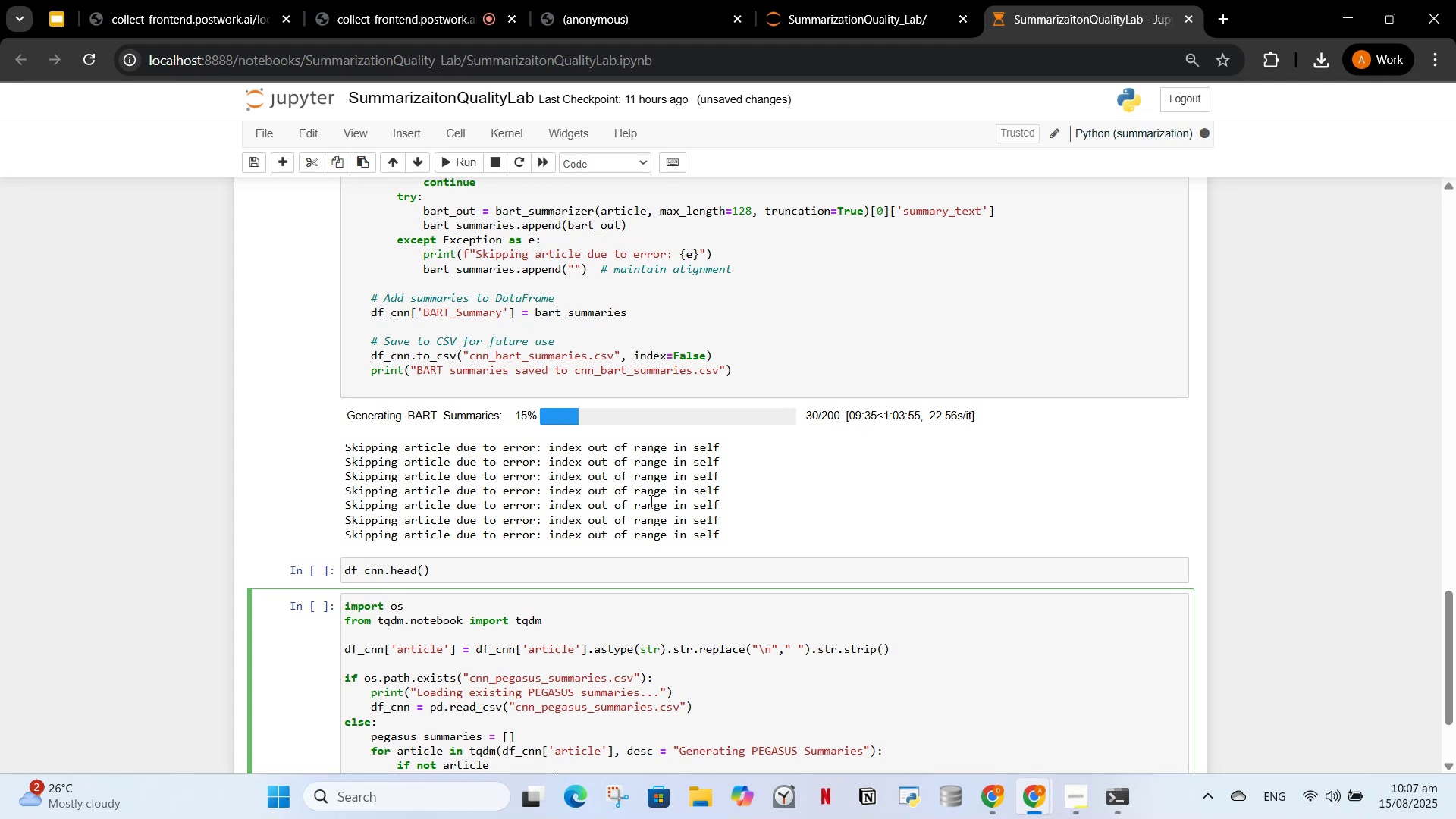 
scroll: coordinate [632, 479], scroll_direction: up, amount: 2.0
 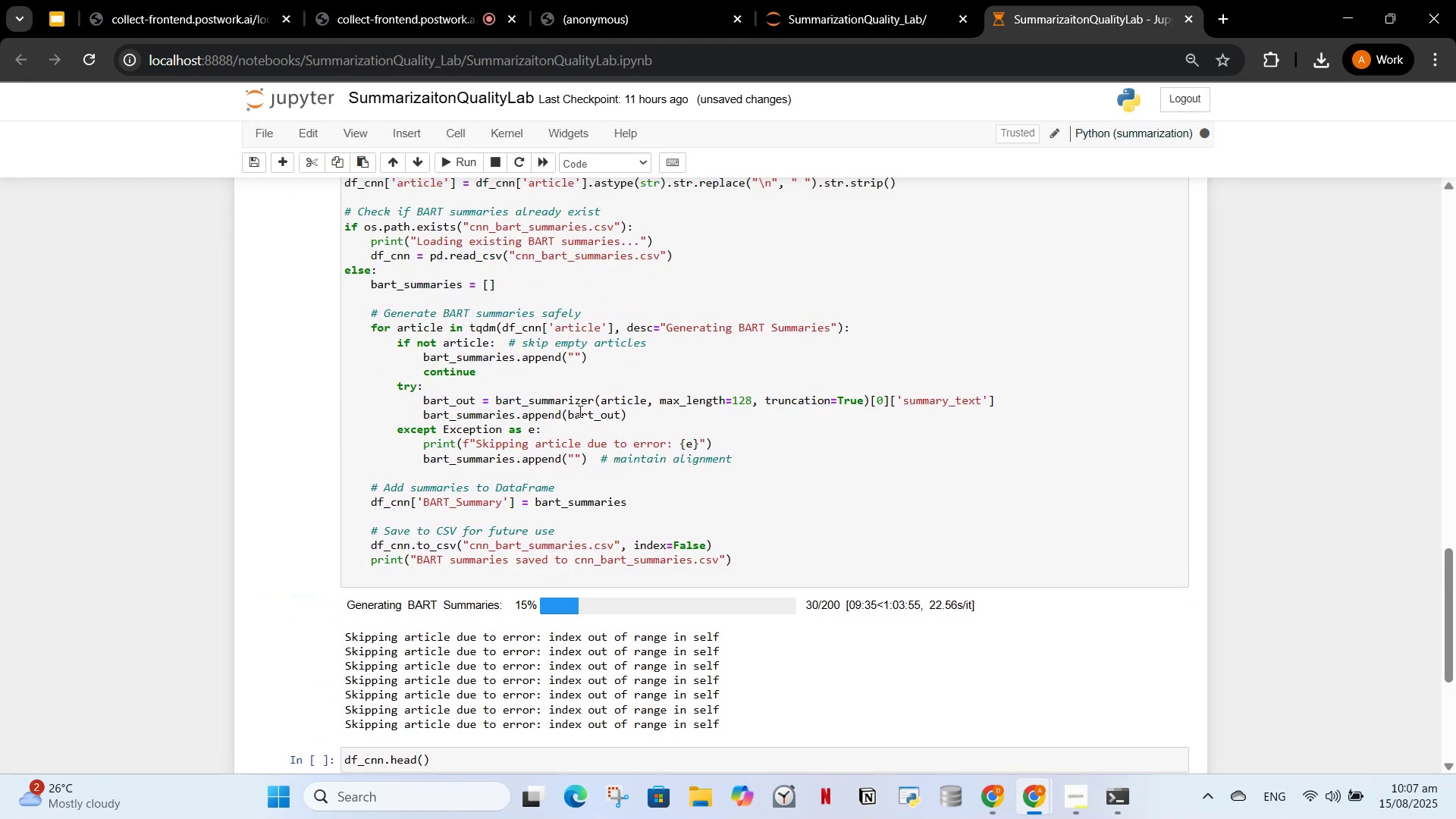 
wait(7.21)
 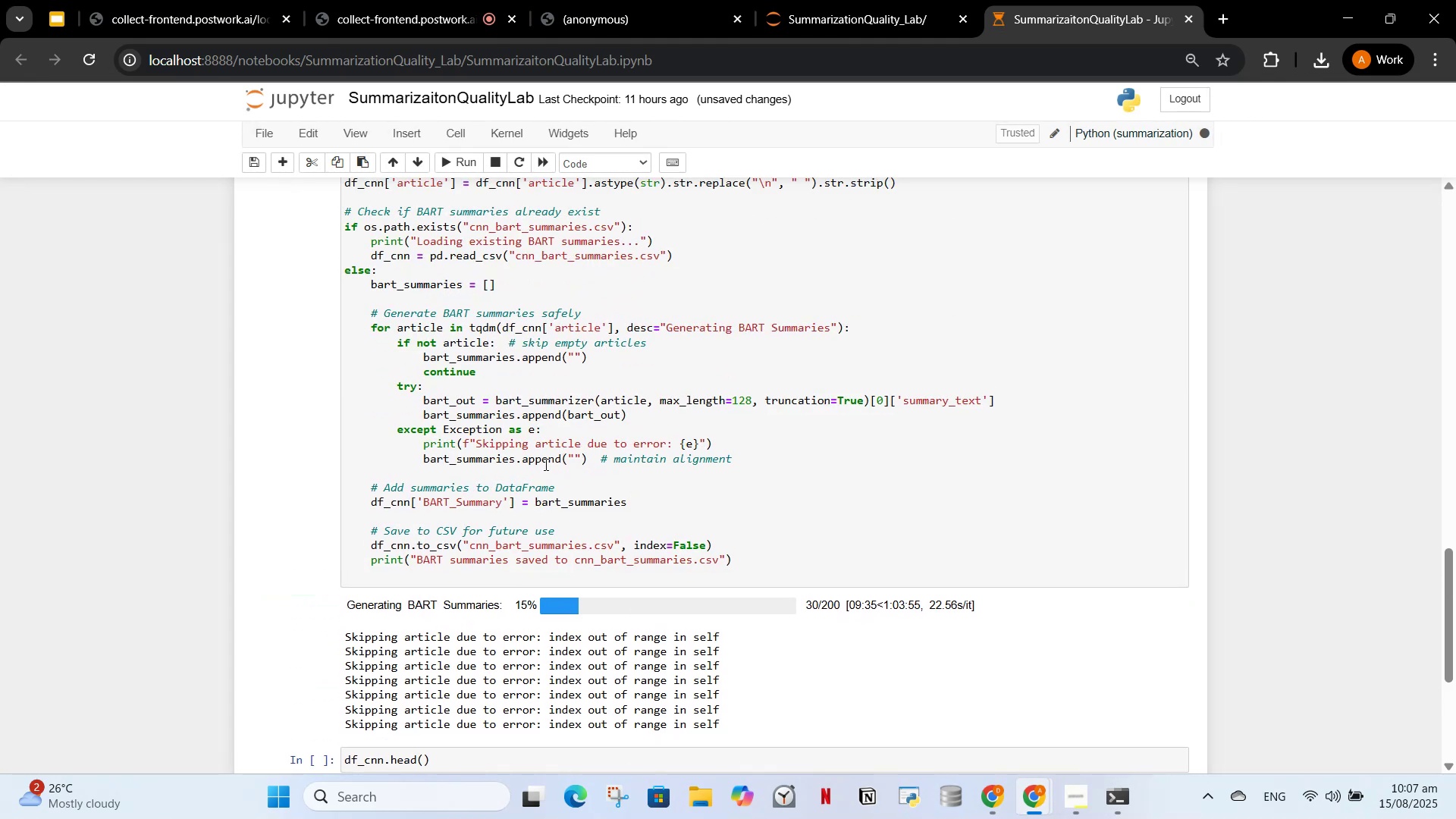 
scroll: coordinate [613, 447], scroll_direction: down, amount: 4.0
 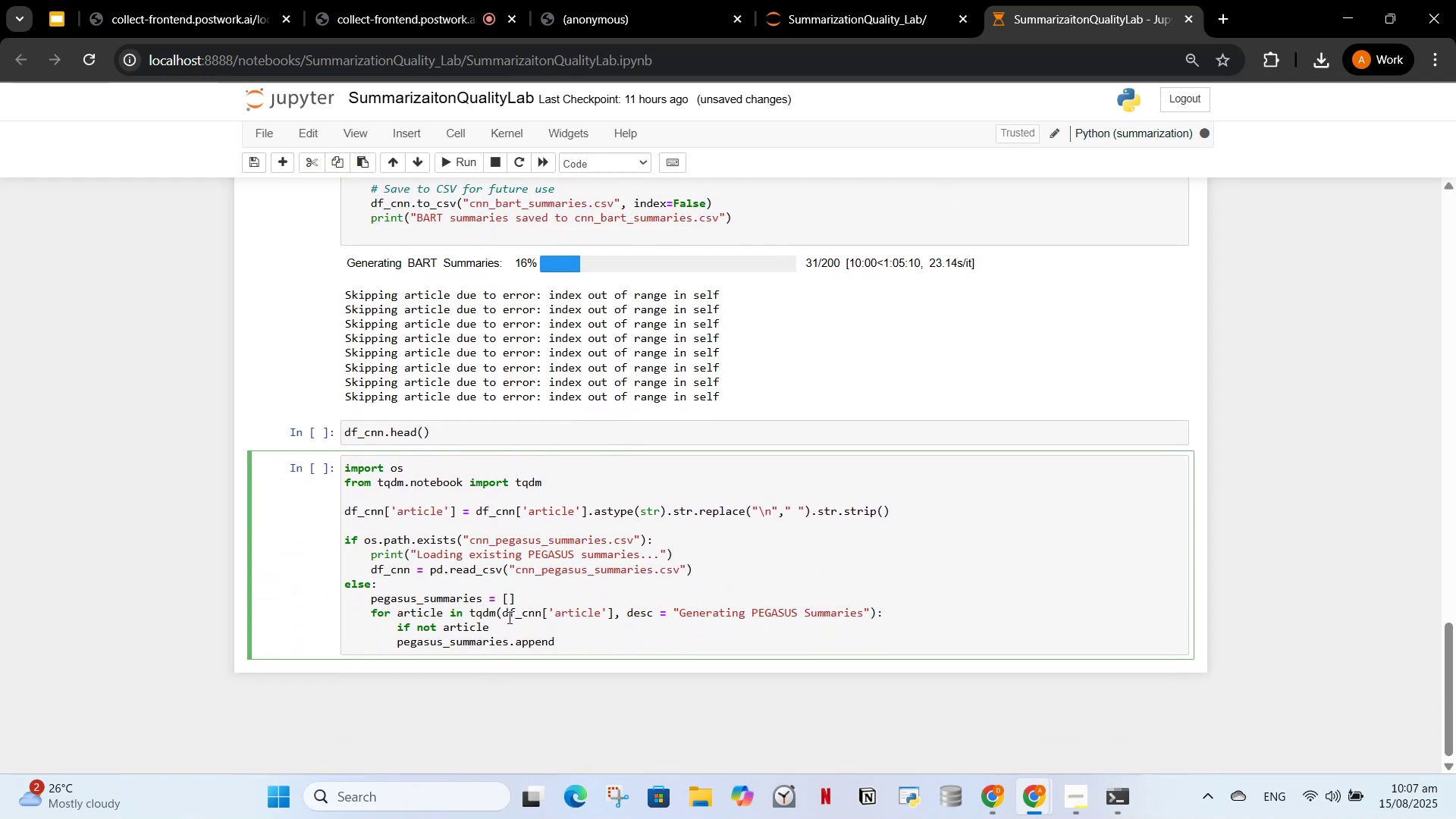 
left_click([508, 625])
 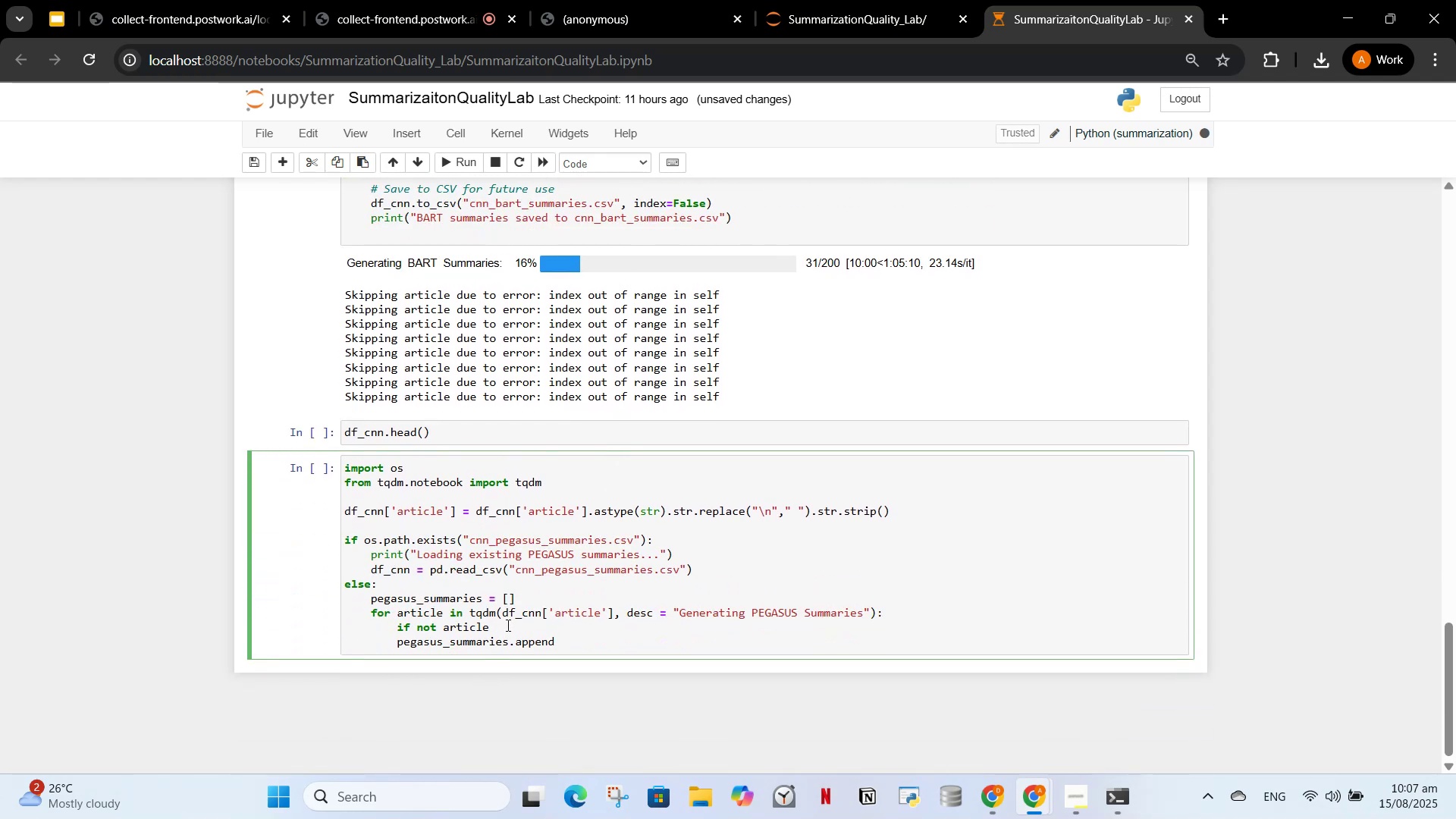 
key(Shift+Semicolon)
 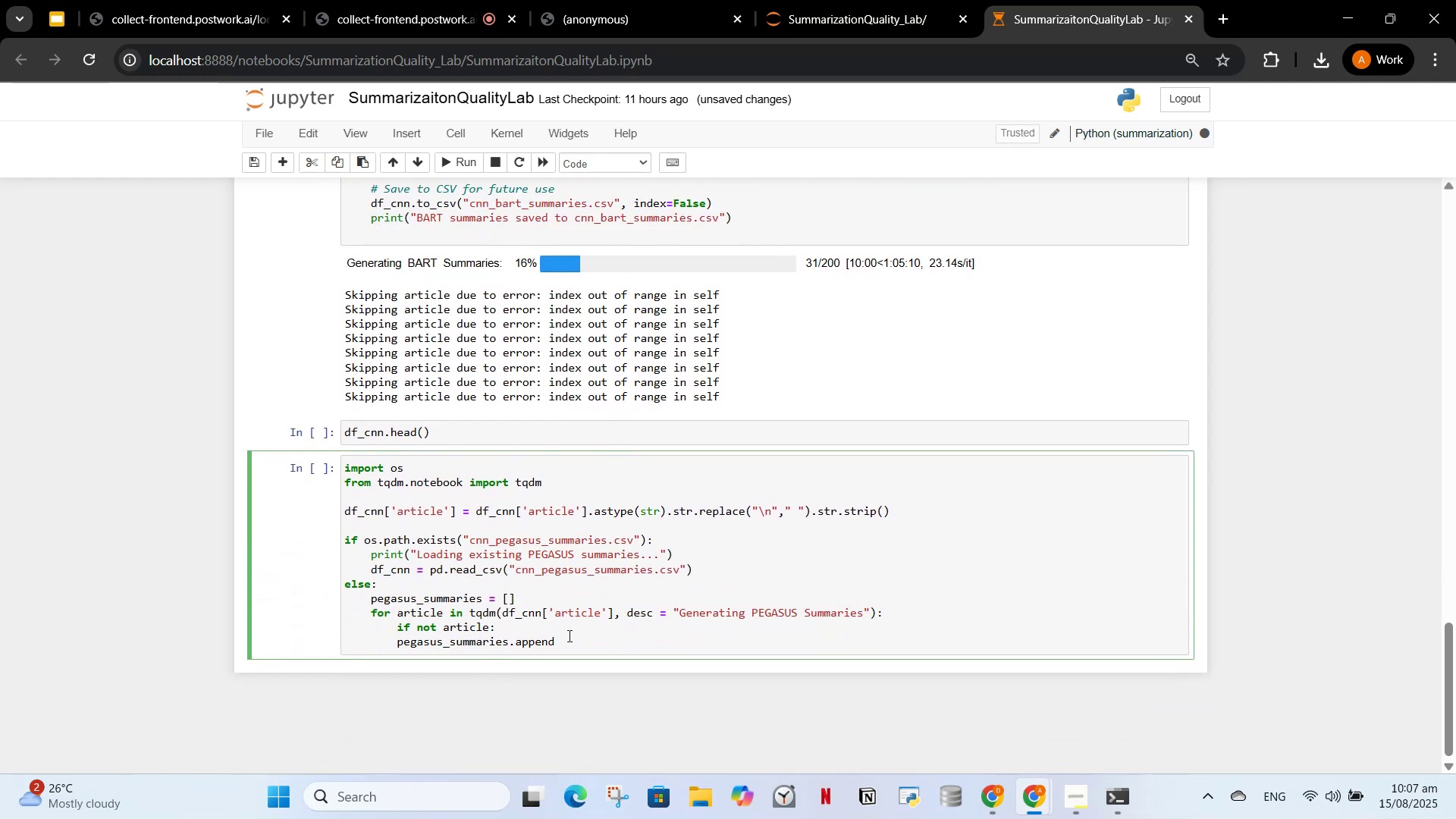 
left_click([571, 648])
 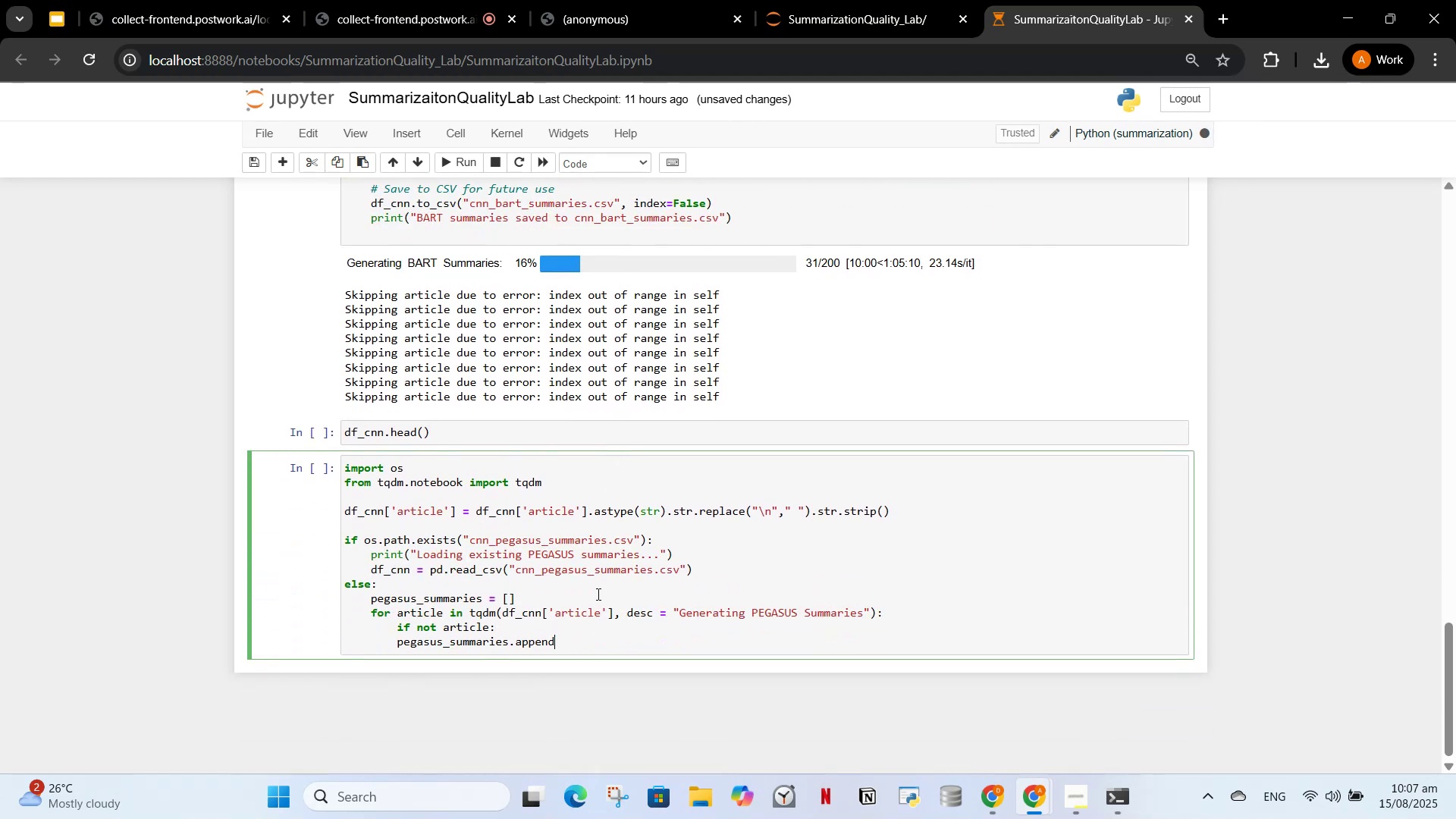 
key(Shift+9)
 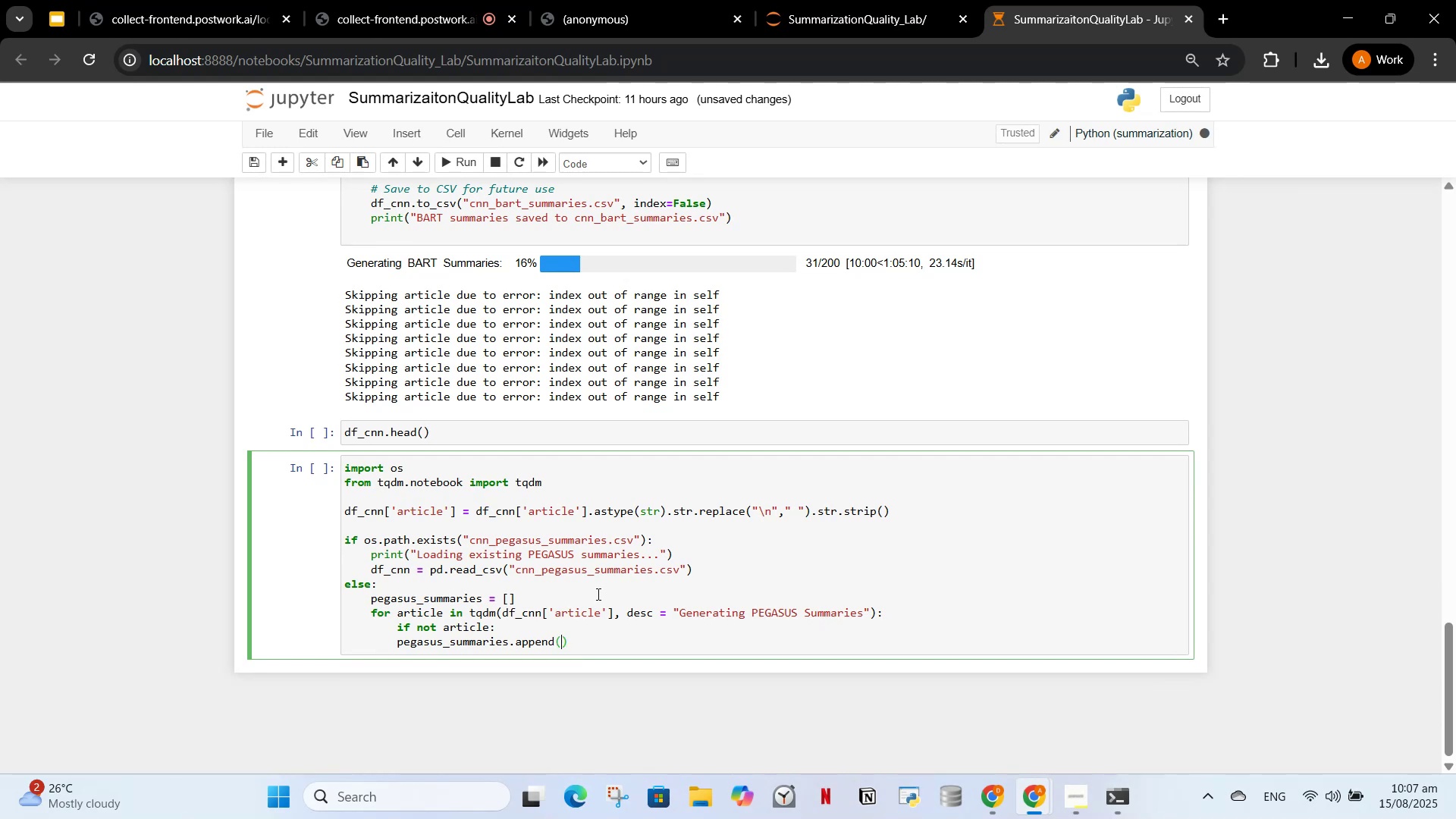 
key(Shift+Quote)
 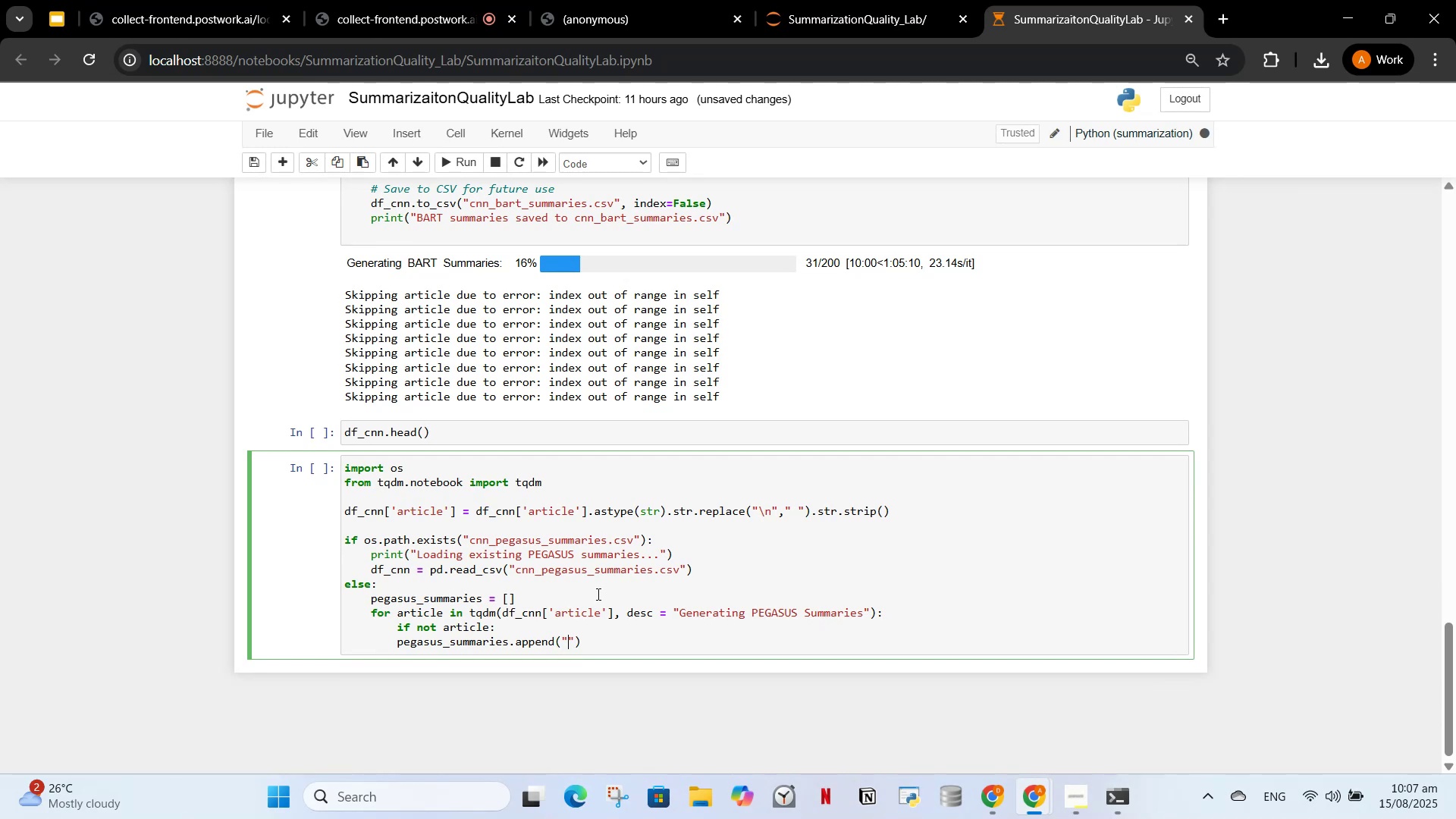 
key(ArrowRight)
 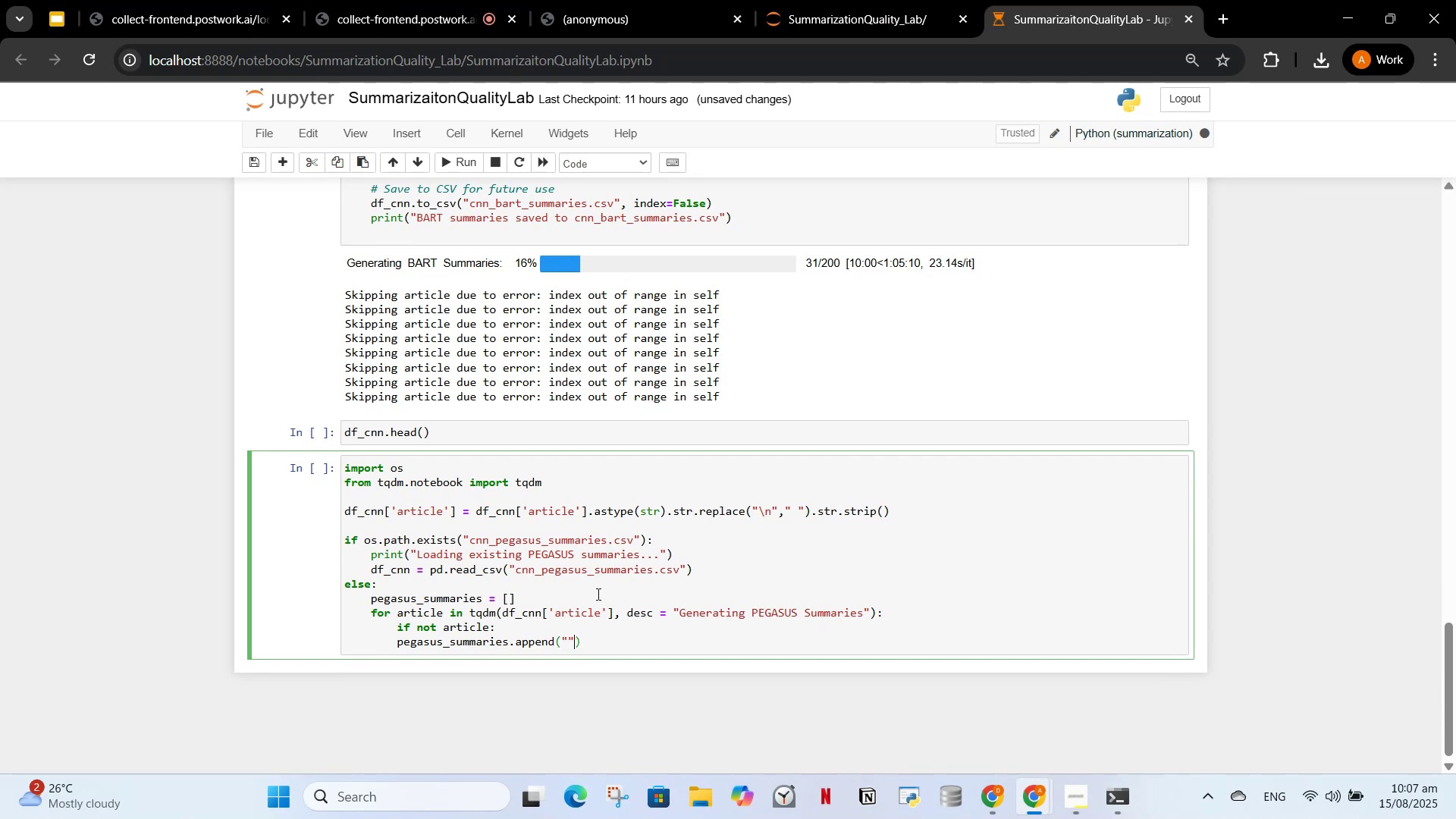 
key(ArrowRight)
 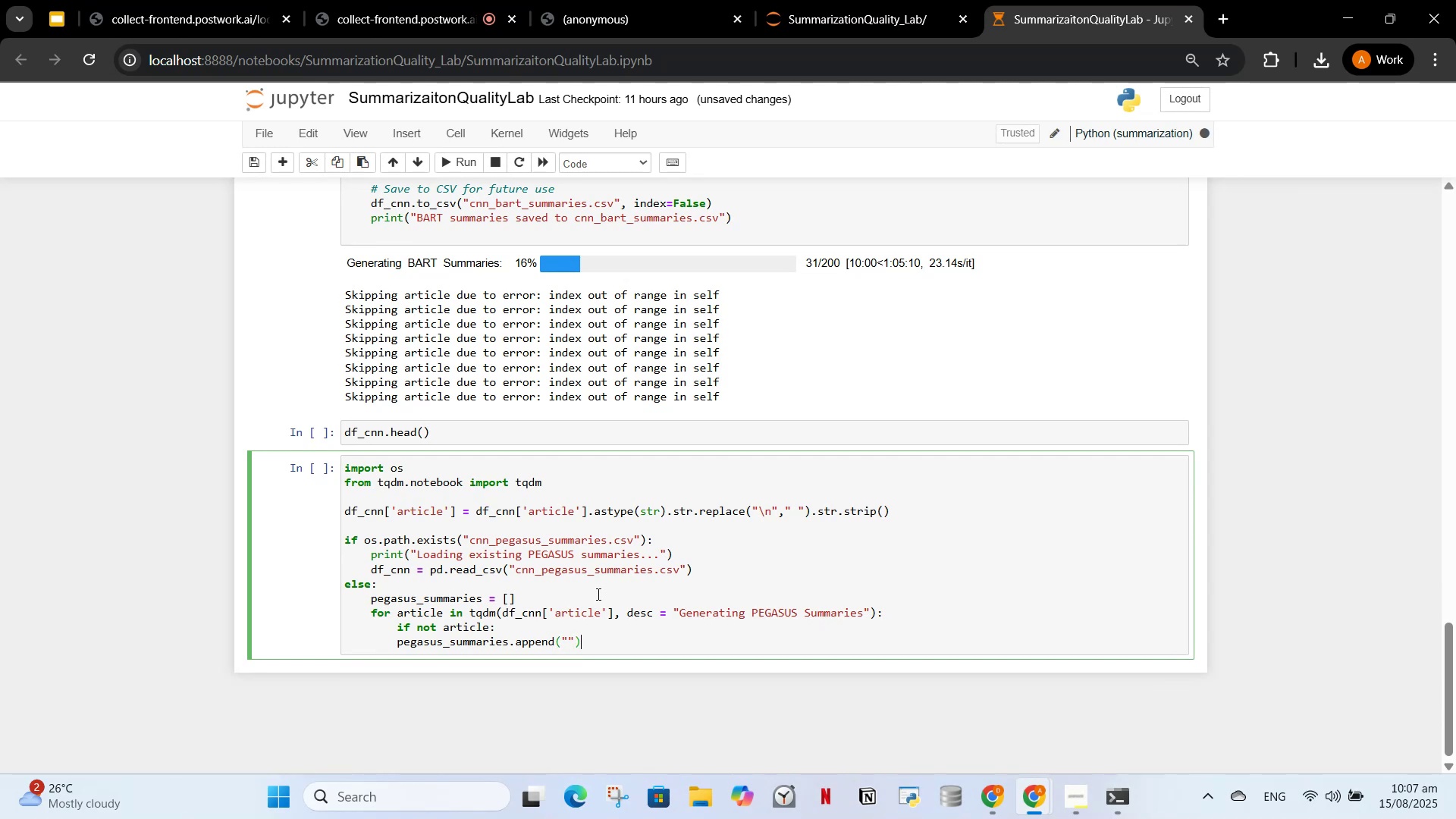 
key(Enter)
 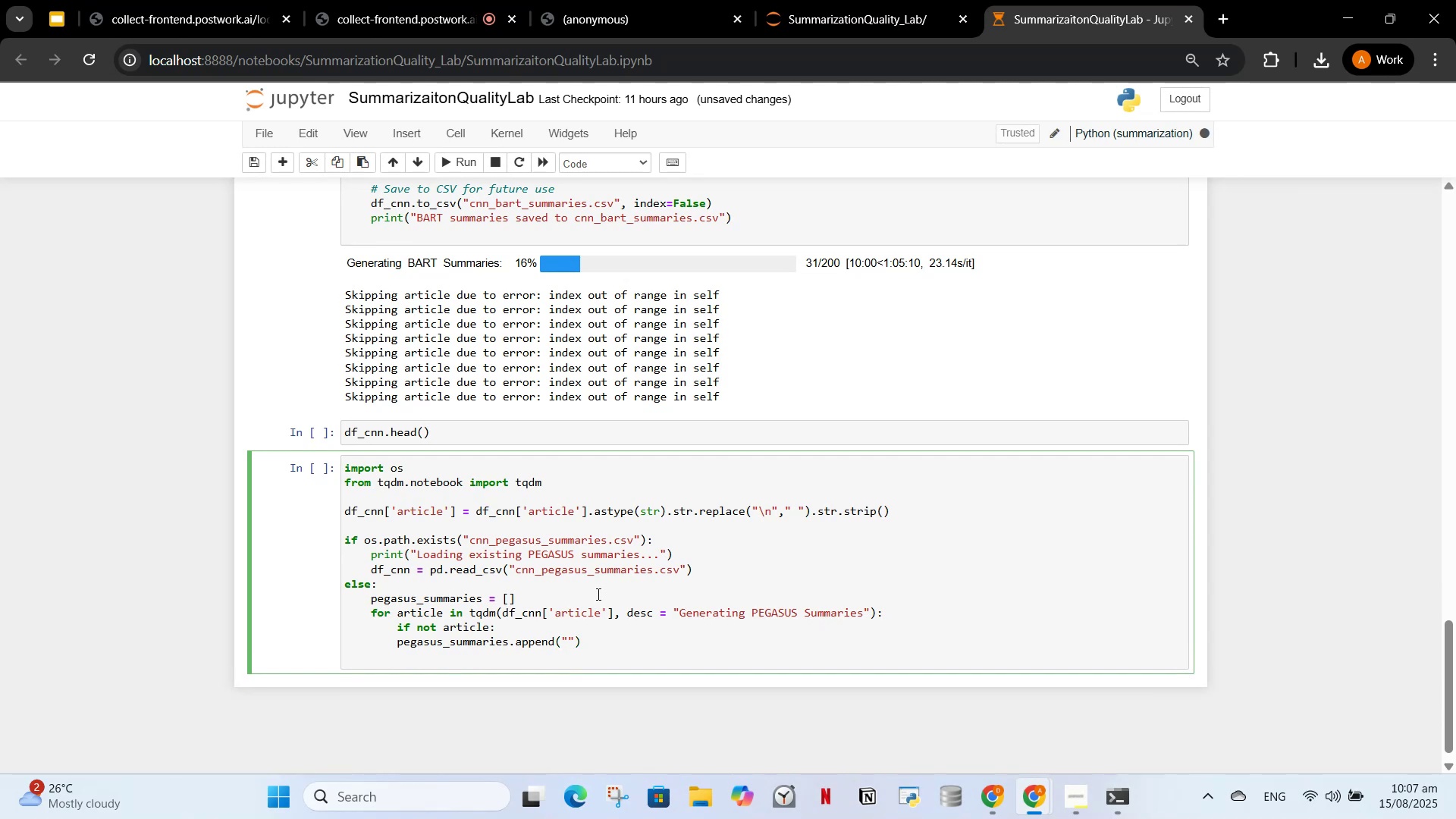 
scroll: coordinate [676, 569], scroll_direction: up, amount: 4.0
 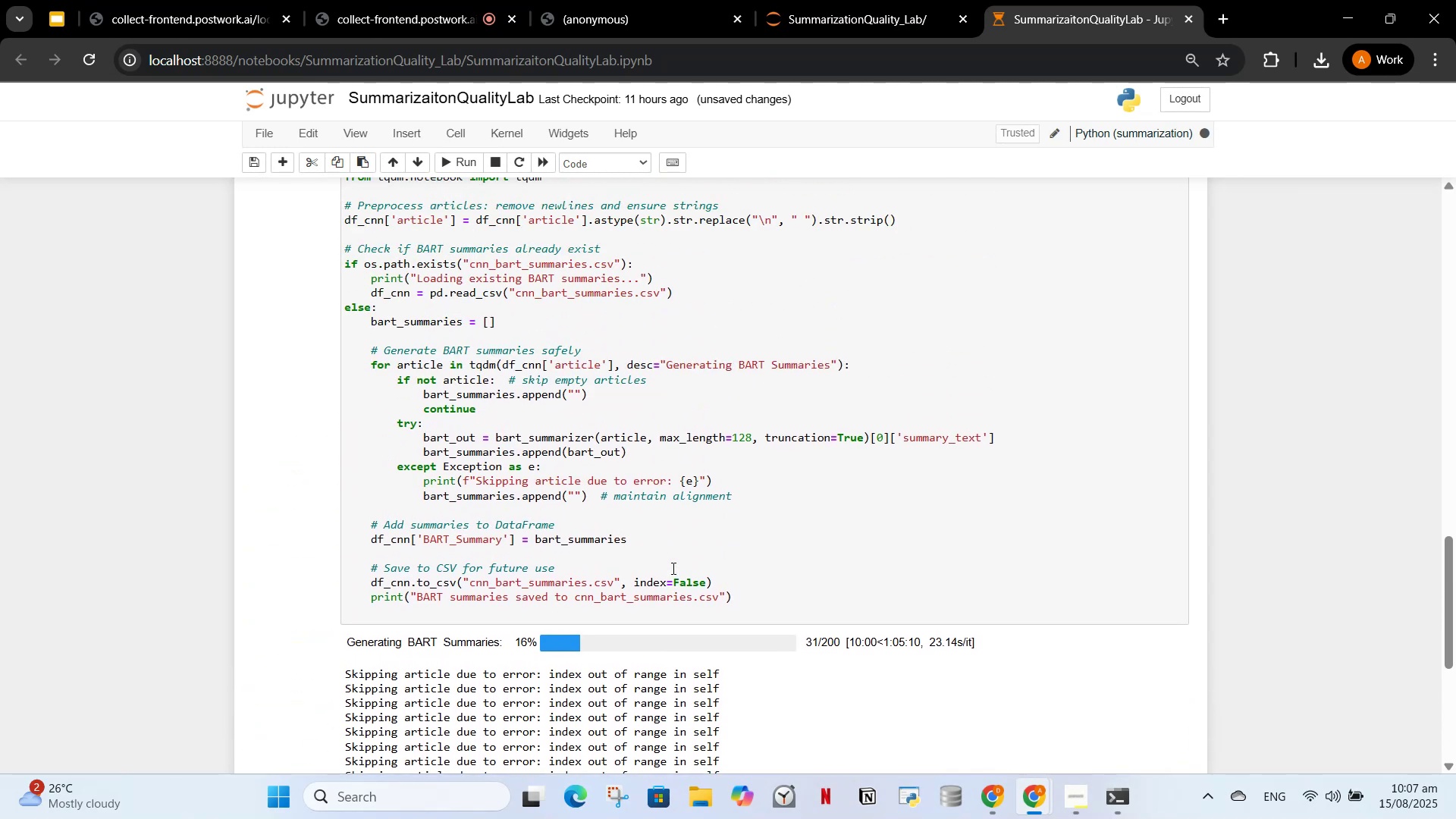 
scroll: coordinate [647, 576], scroll_direction: down, amount: 5.0
 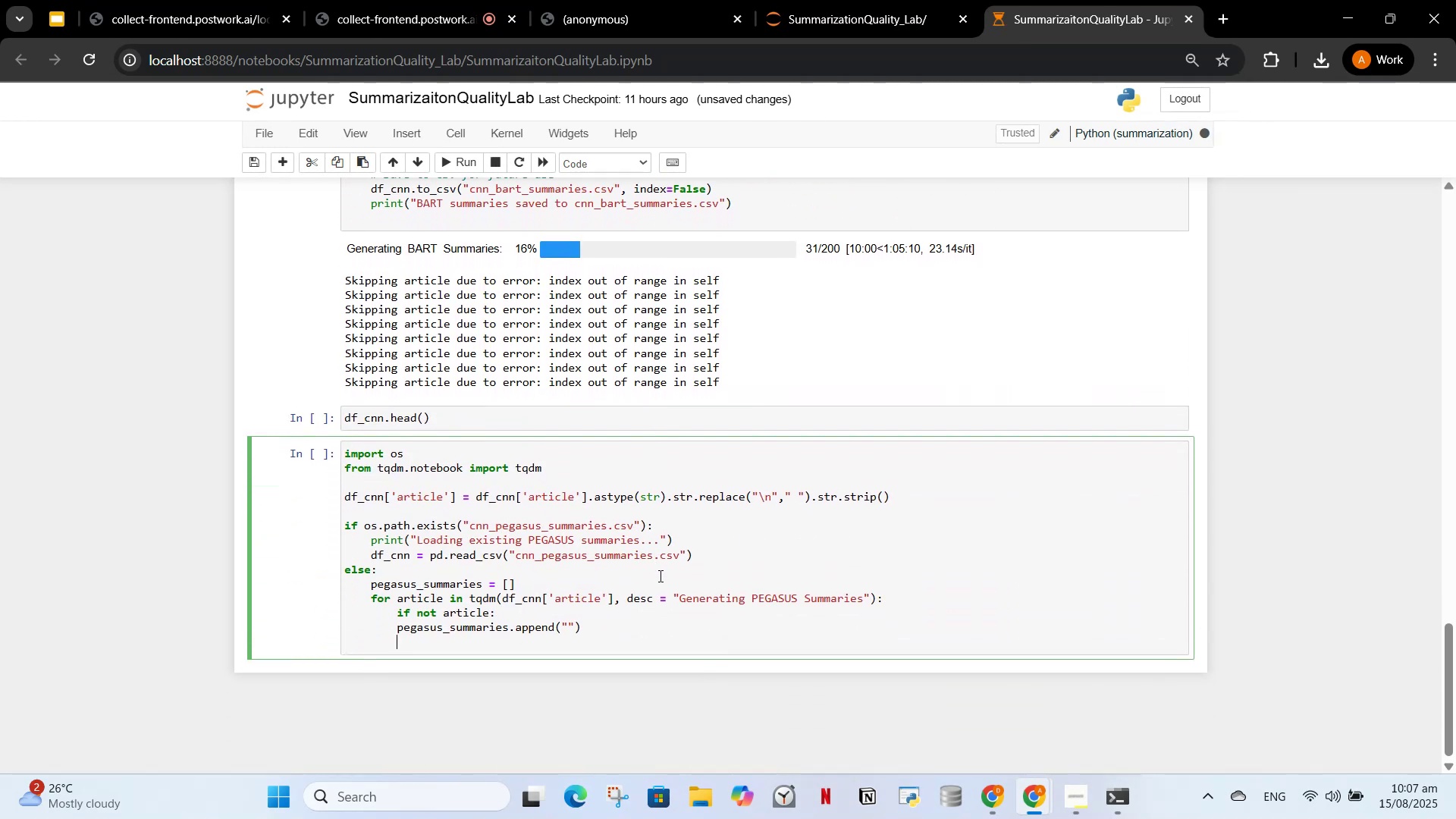 
type(continue)
 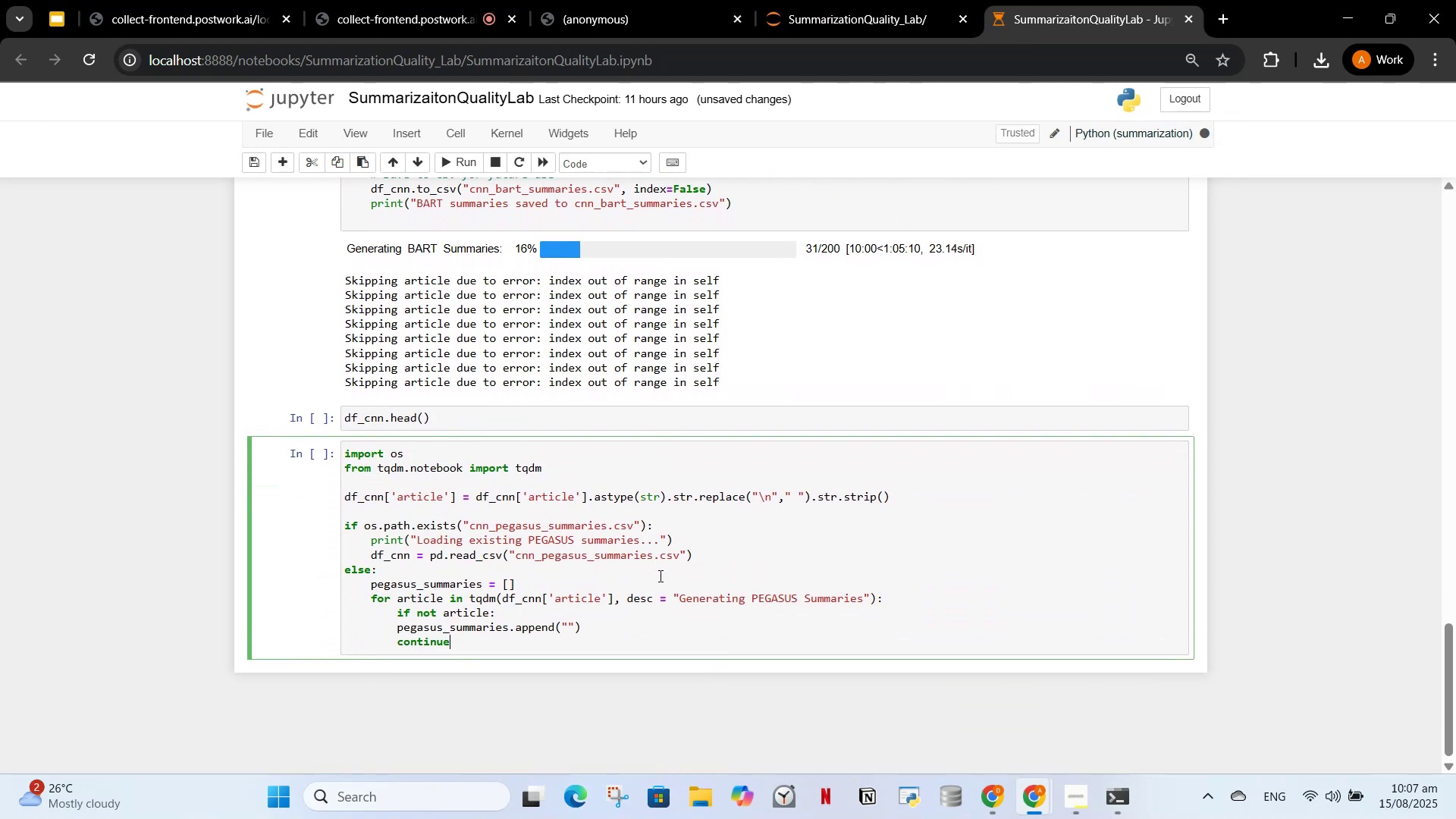 
key(Enter)
 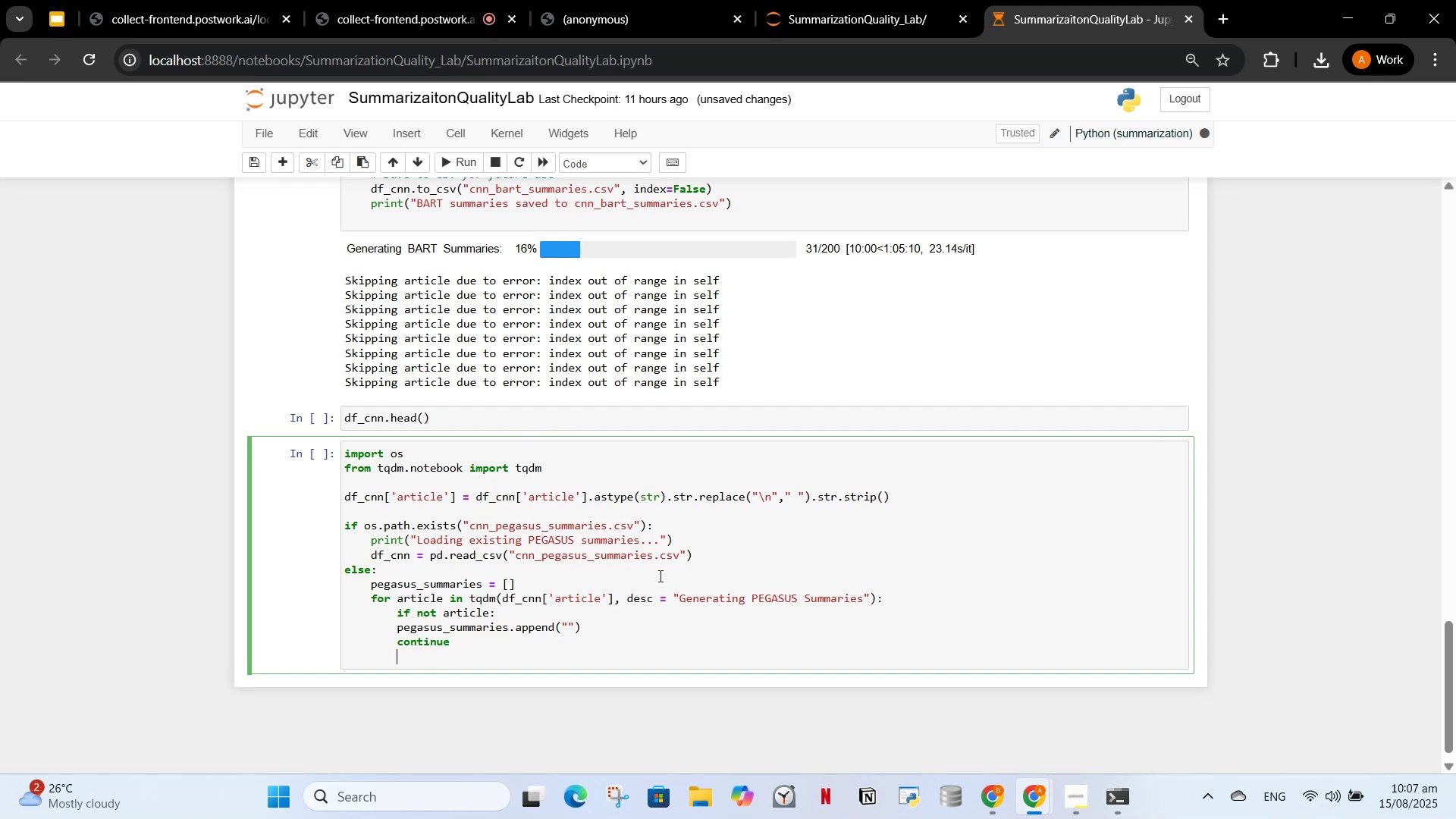 
type(try:)
 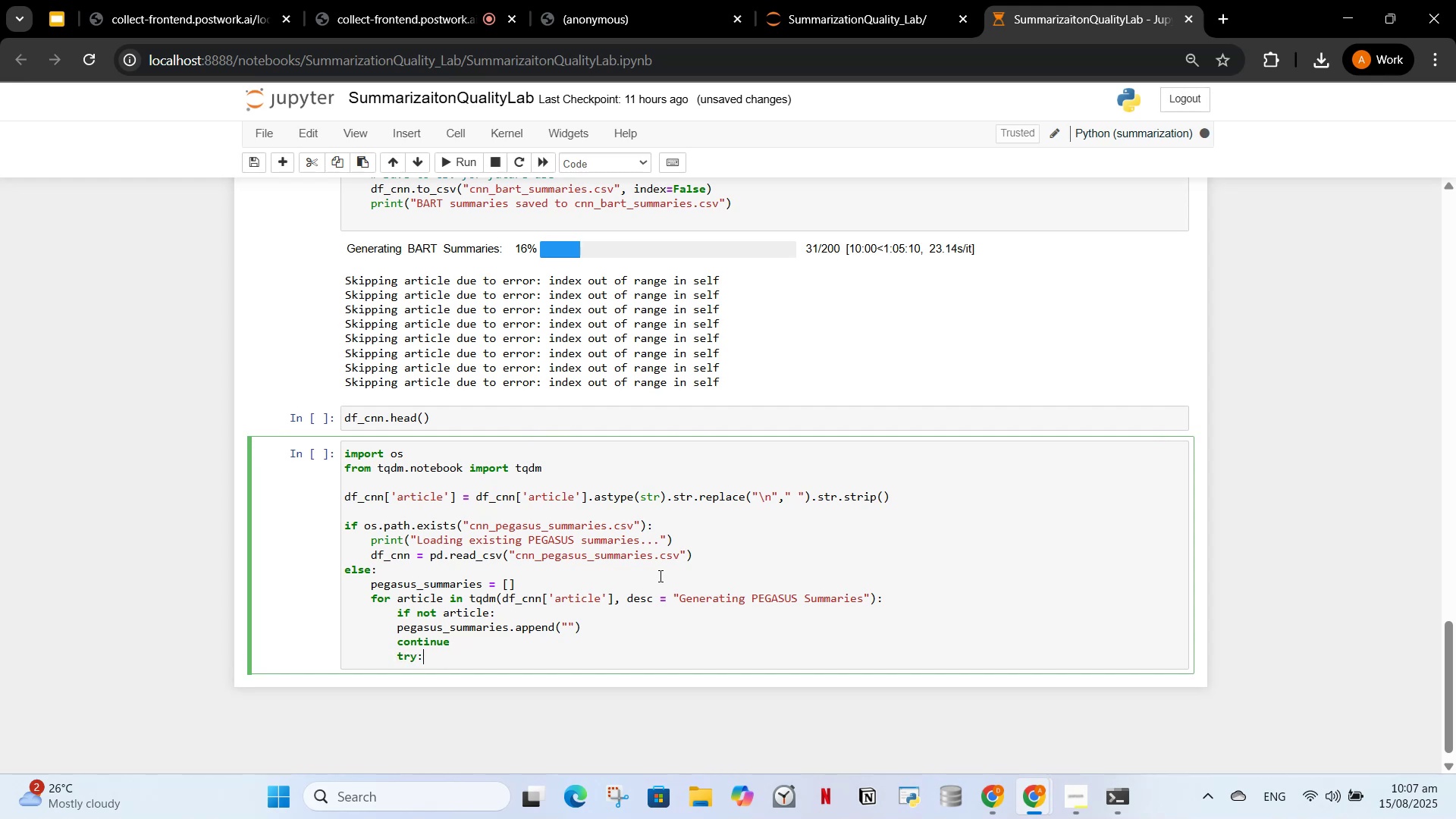 
scroll: coordinate [710, 464], scroll_direction: up, amount: 2.0
 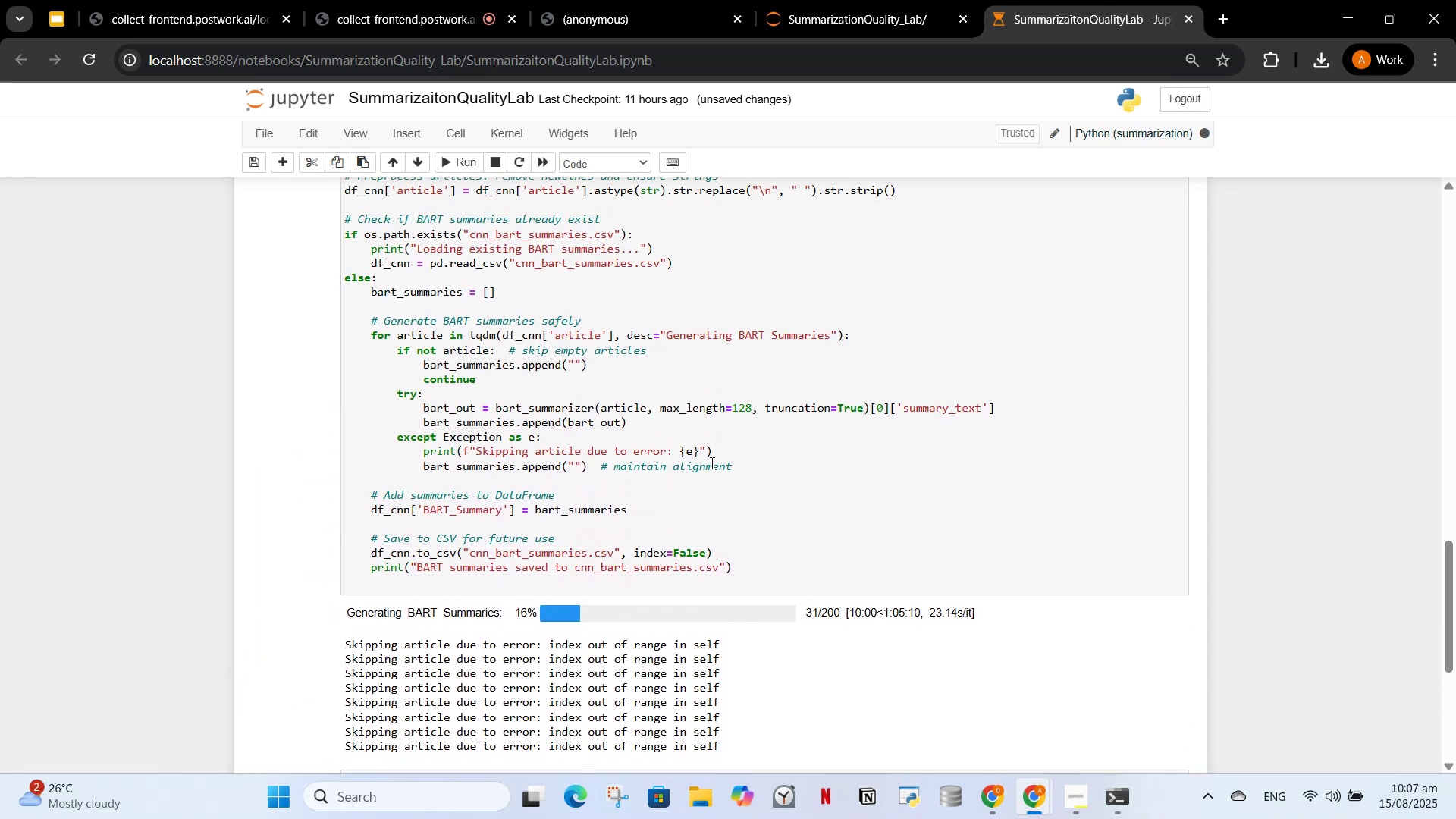 
scroll: coordinate [714, 457], scroll_direction: down, amount: 3.0
 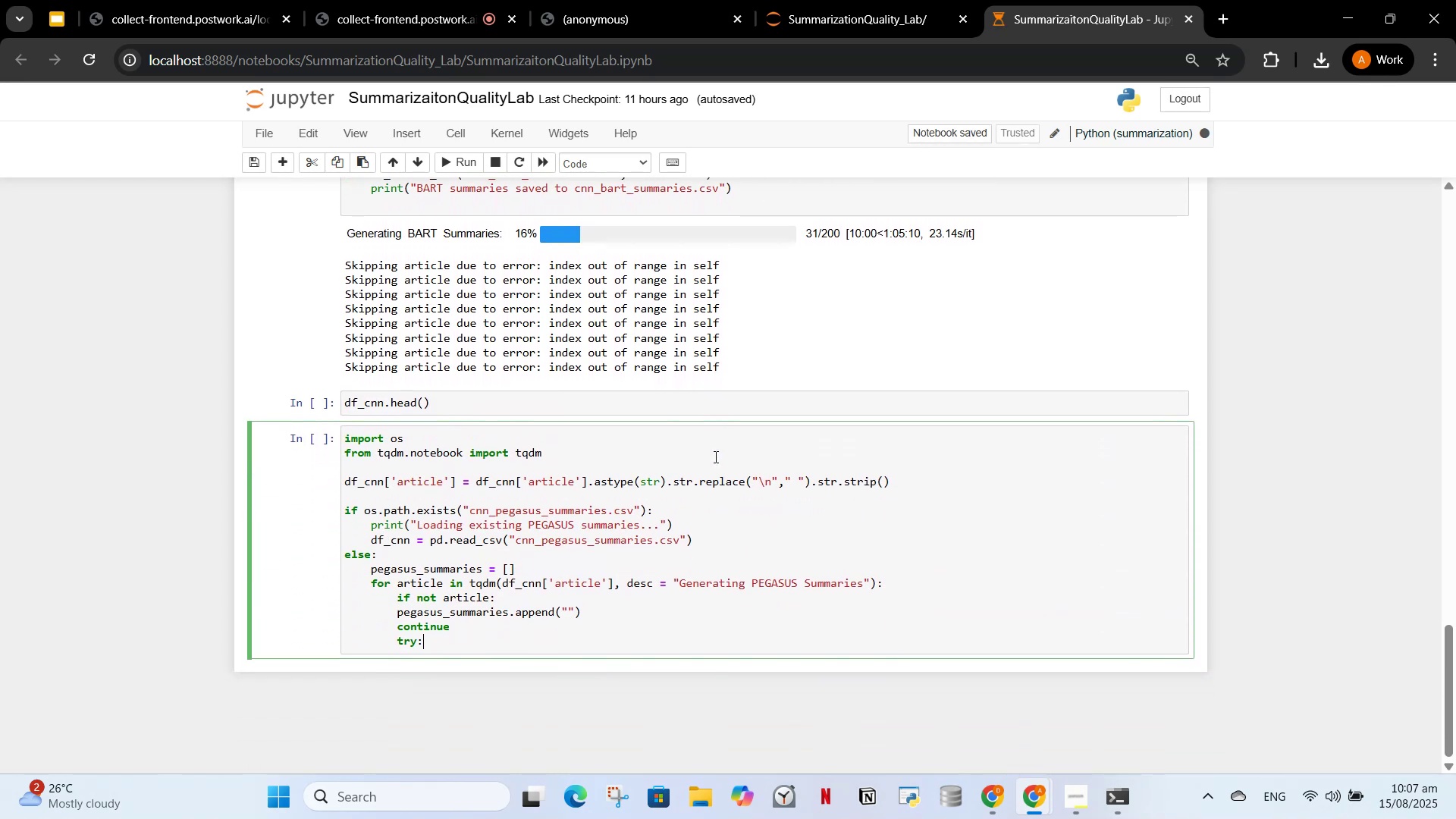 
key(Enter)
 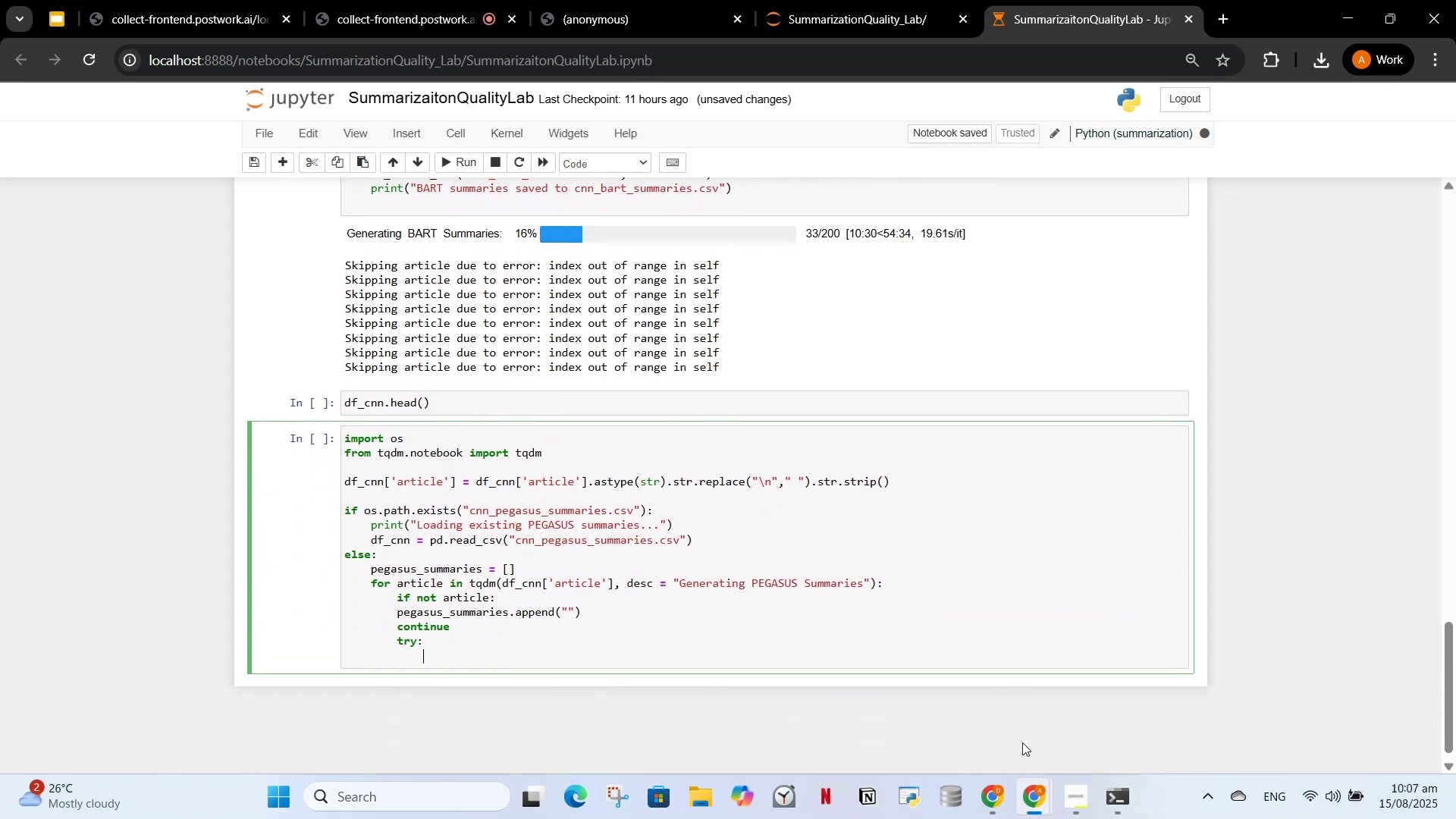 
left_click([1009, 789])
 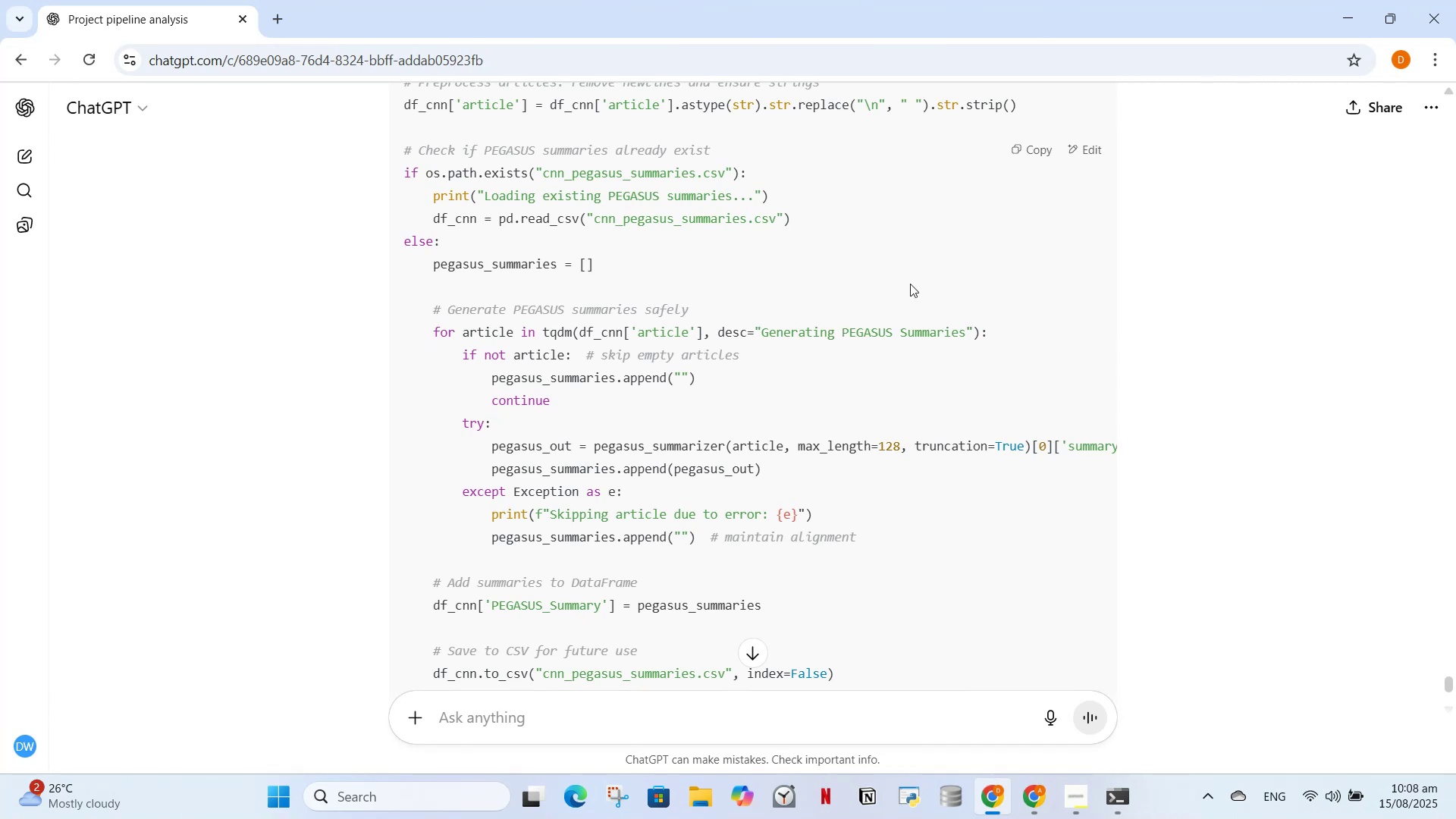 
left_click([1334, 7])
 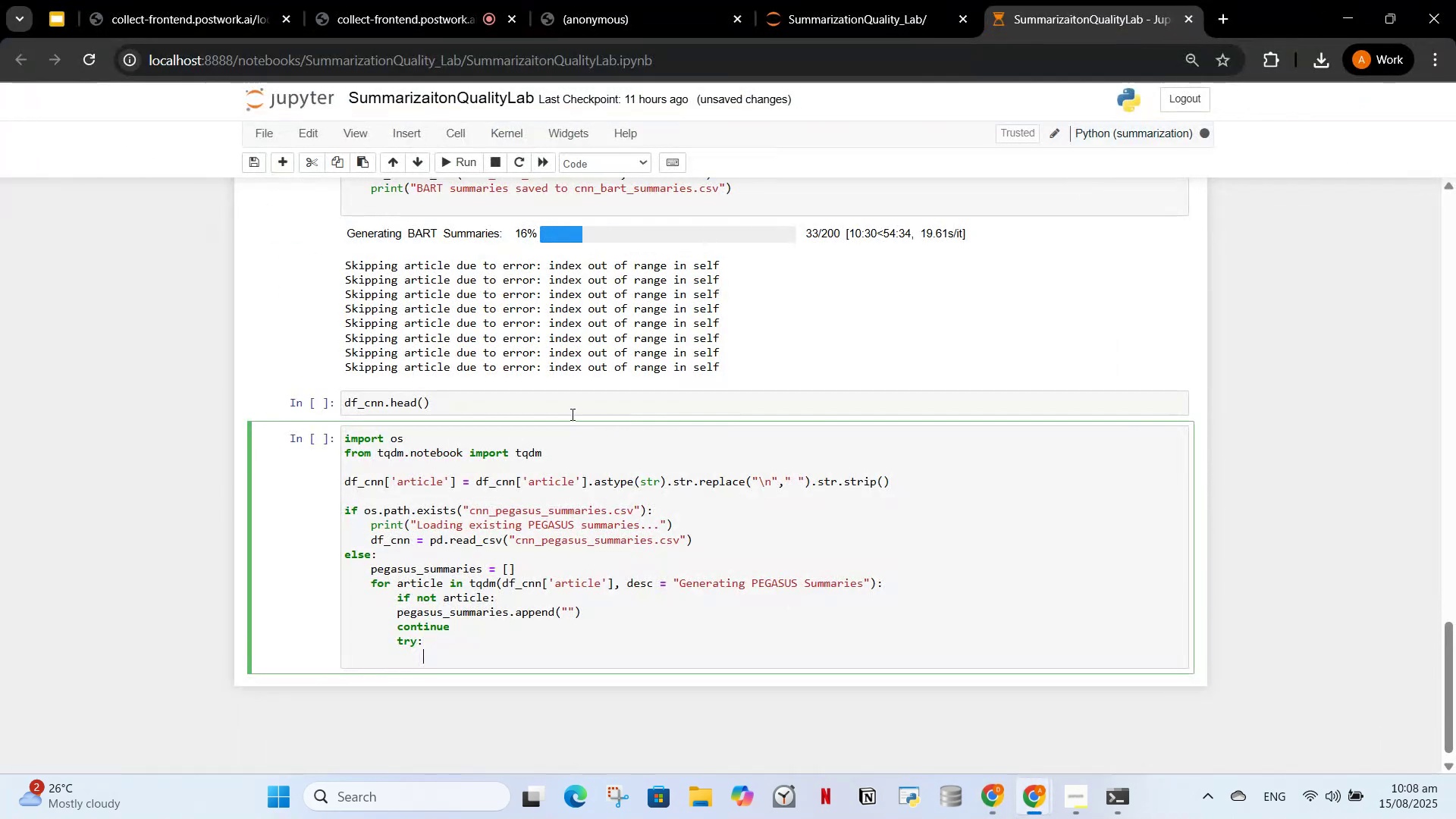 
scroll: coordinate [583, 406], scroll_direction: up, amount: 2.0
 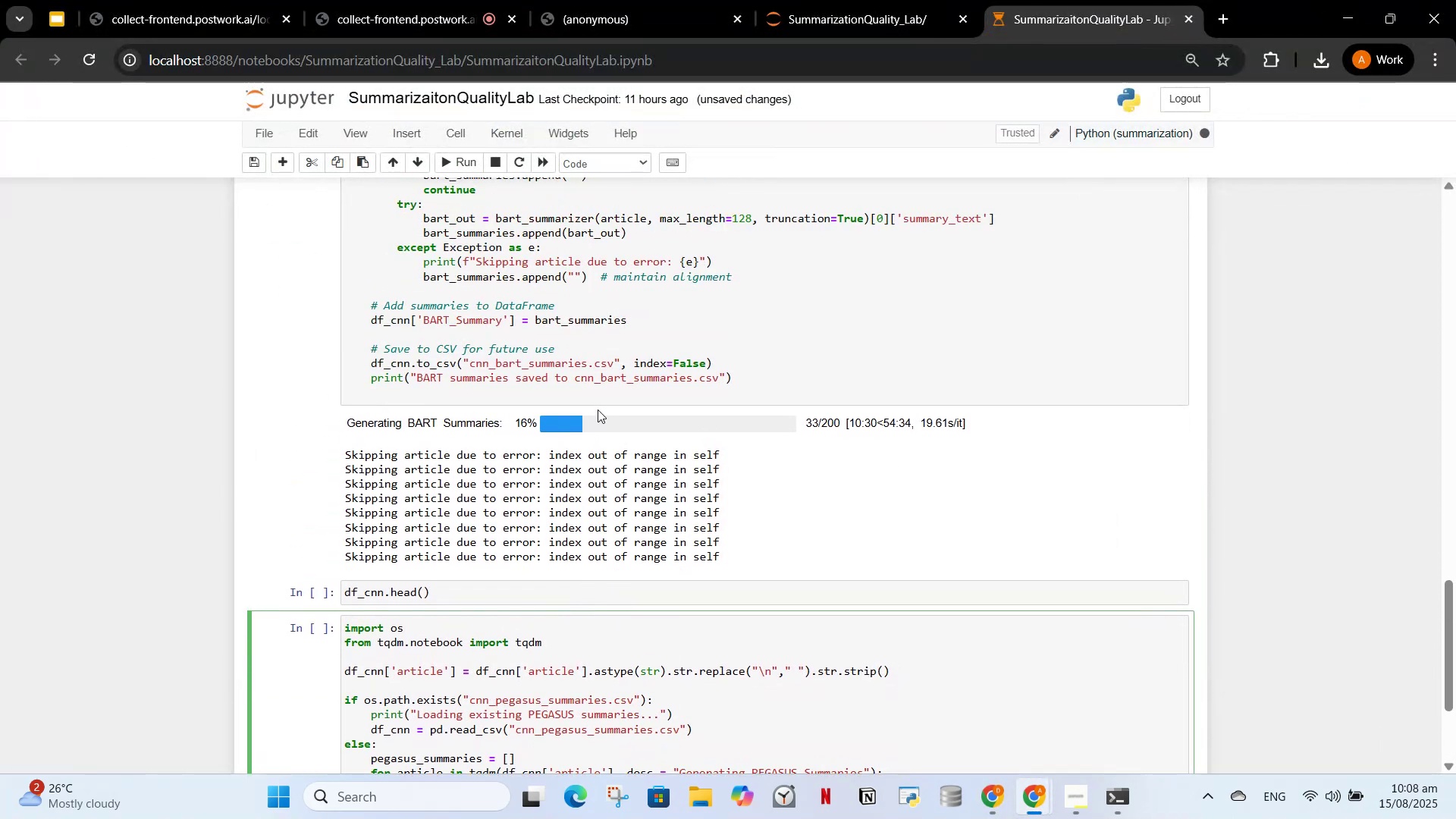 
scroll: coordinate [598, 410], scroll_direction: down, amount: 2.0
 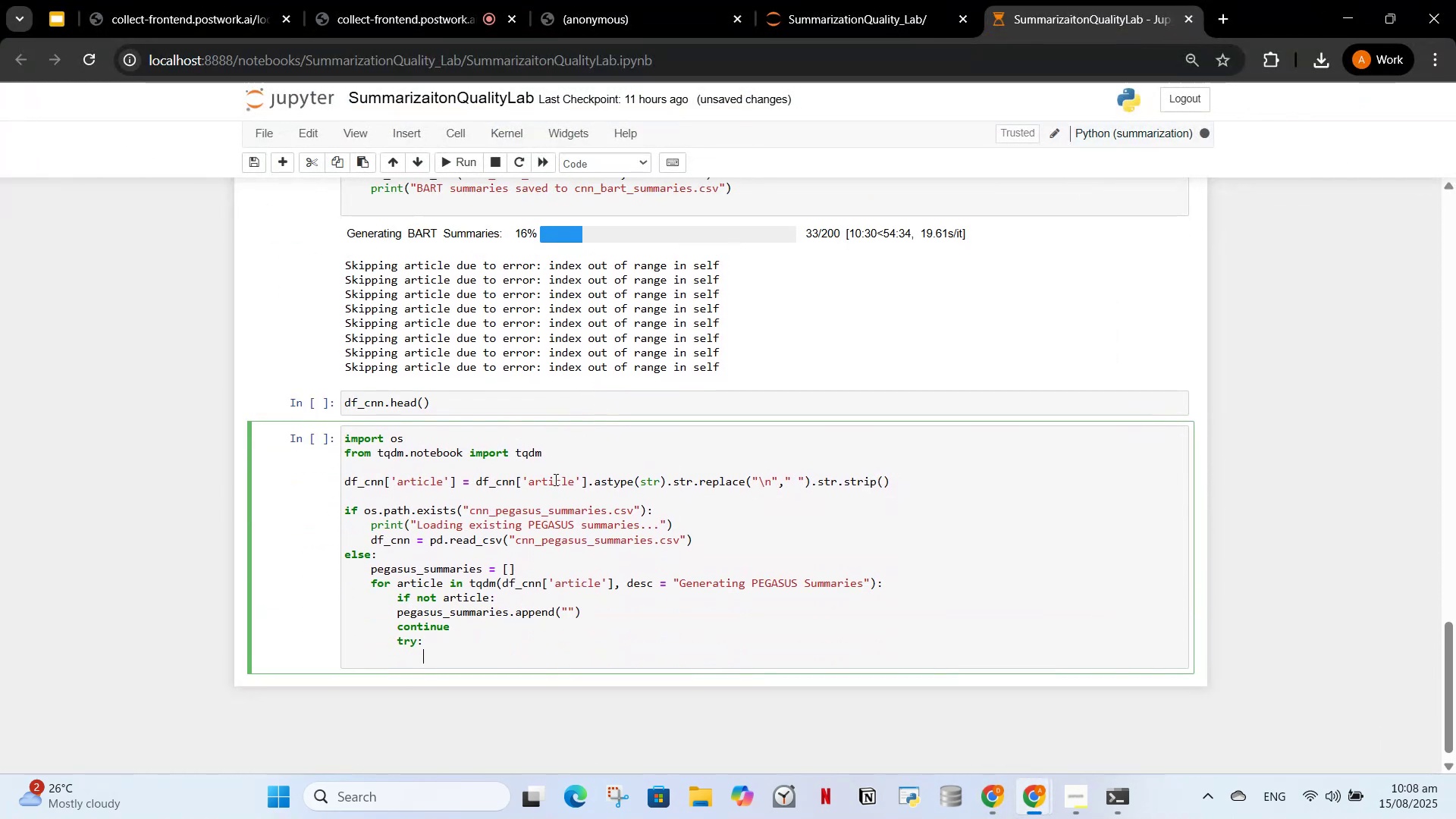 
type(pegasus_out=)
key(Backspace)
type( p )
 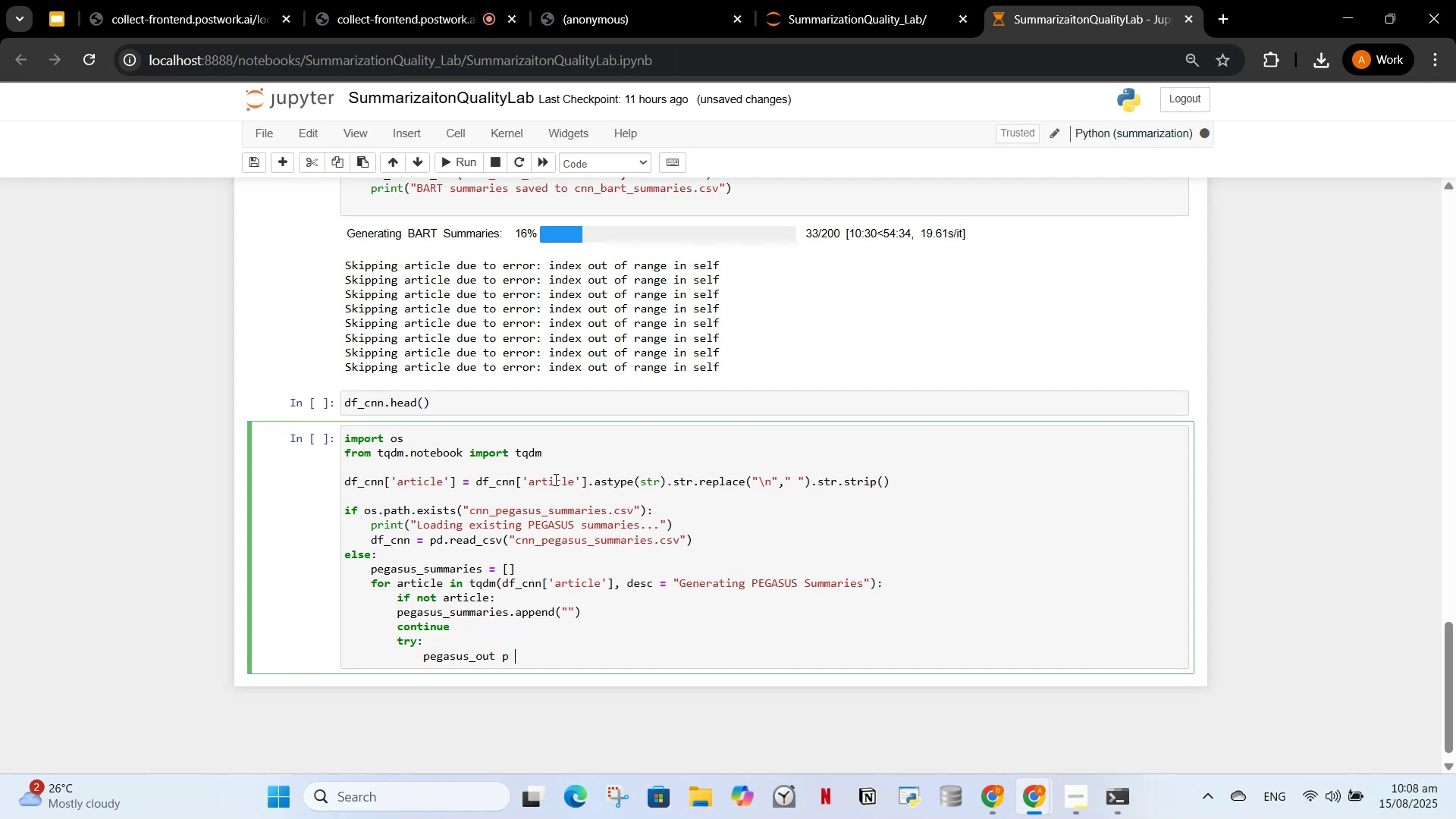 
wait(8.62)
 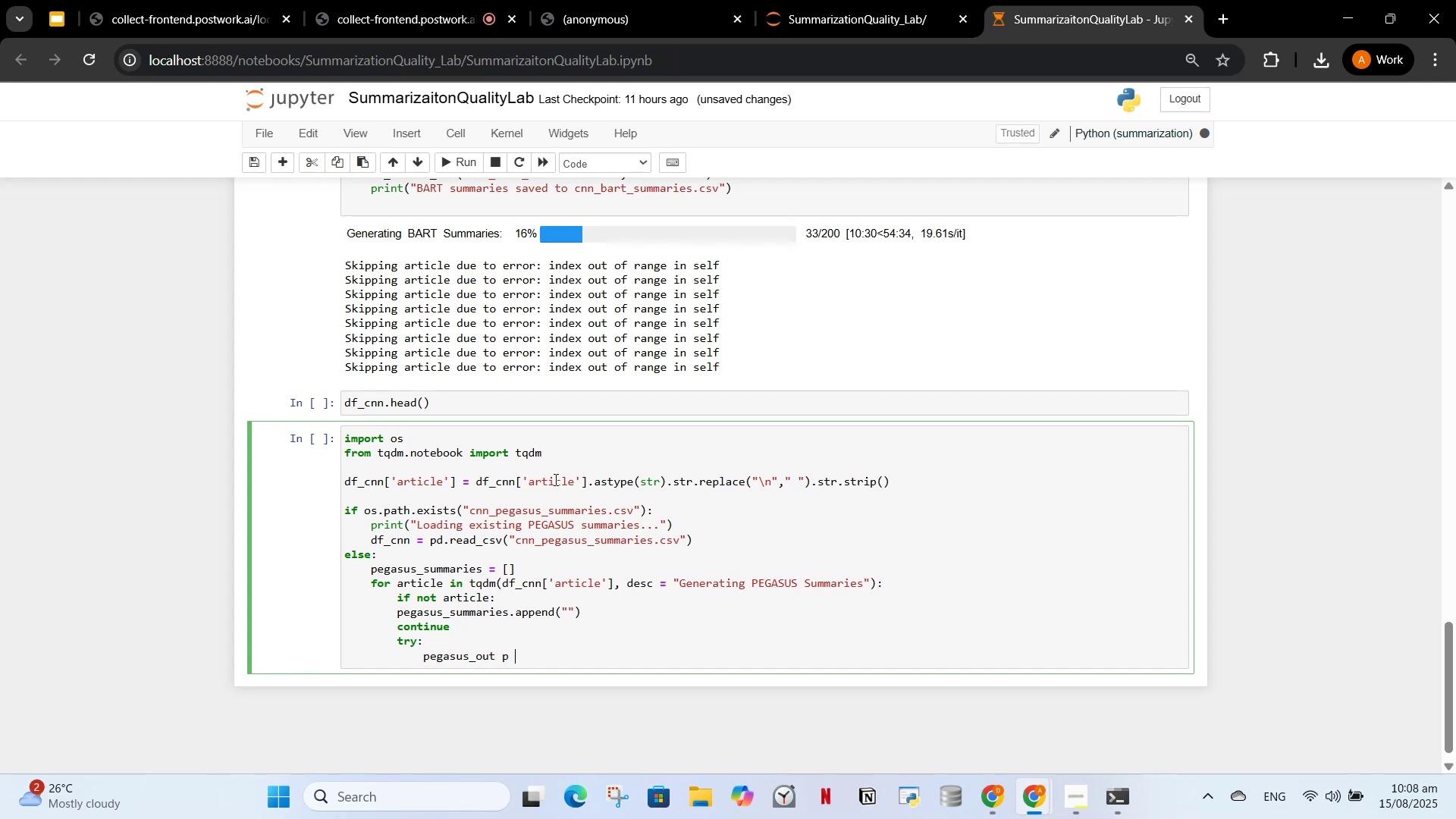 
type(pegasus)
key(Backspace)
key(Backspace)
key(Backspace)
key(Backspace)
key(Backspace)
key(Backspace)
key(Backspace)
key(Backspace)
type(= pegasus_summarizor)
 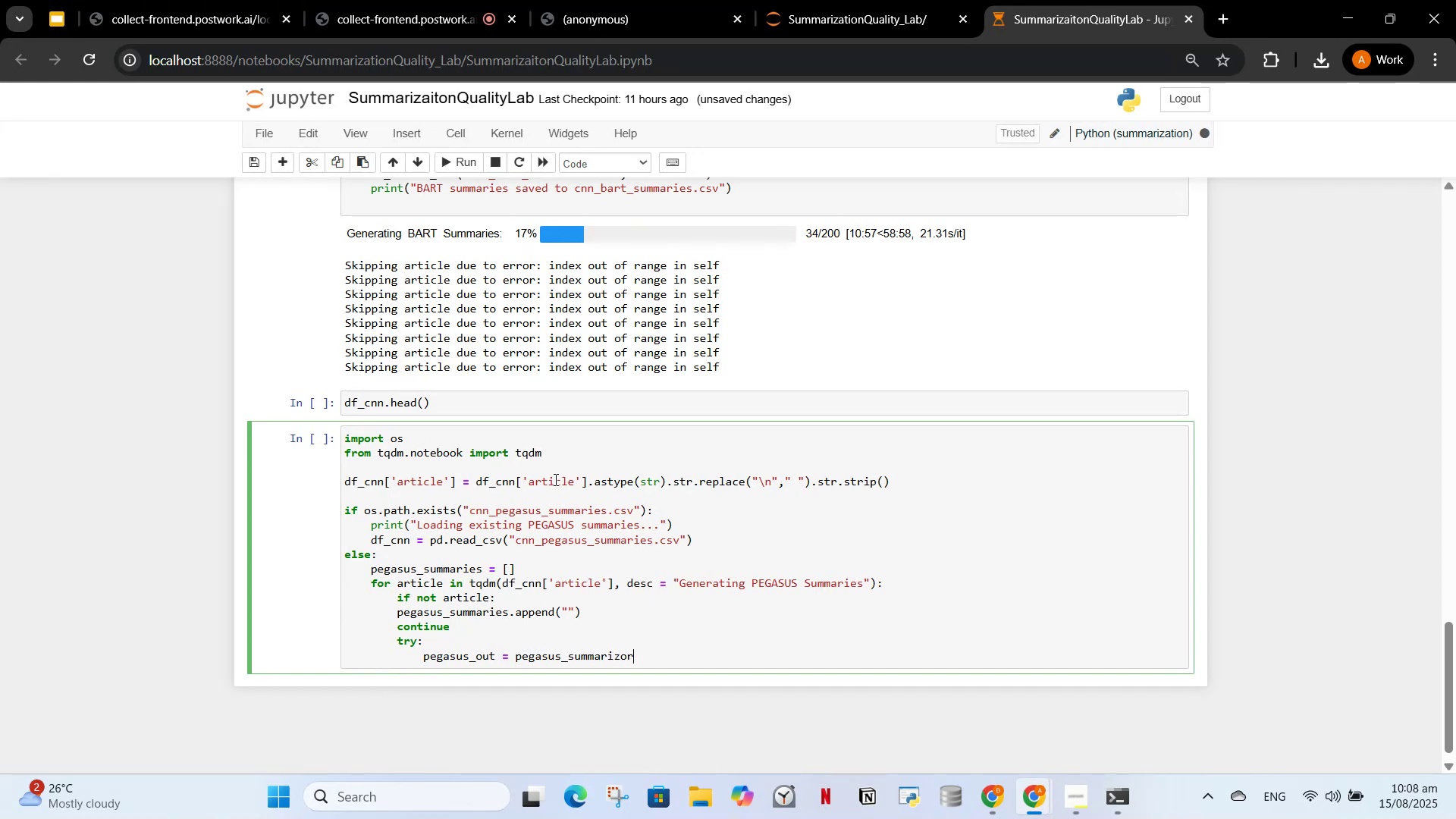 
scroll: coordinate [646, 542], scroll_direction: up, amount: 2.0
 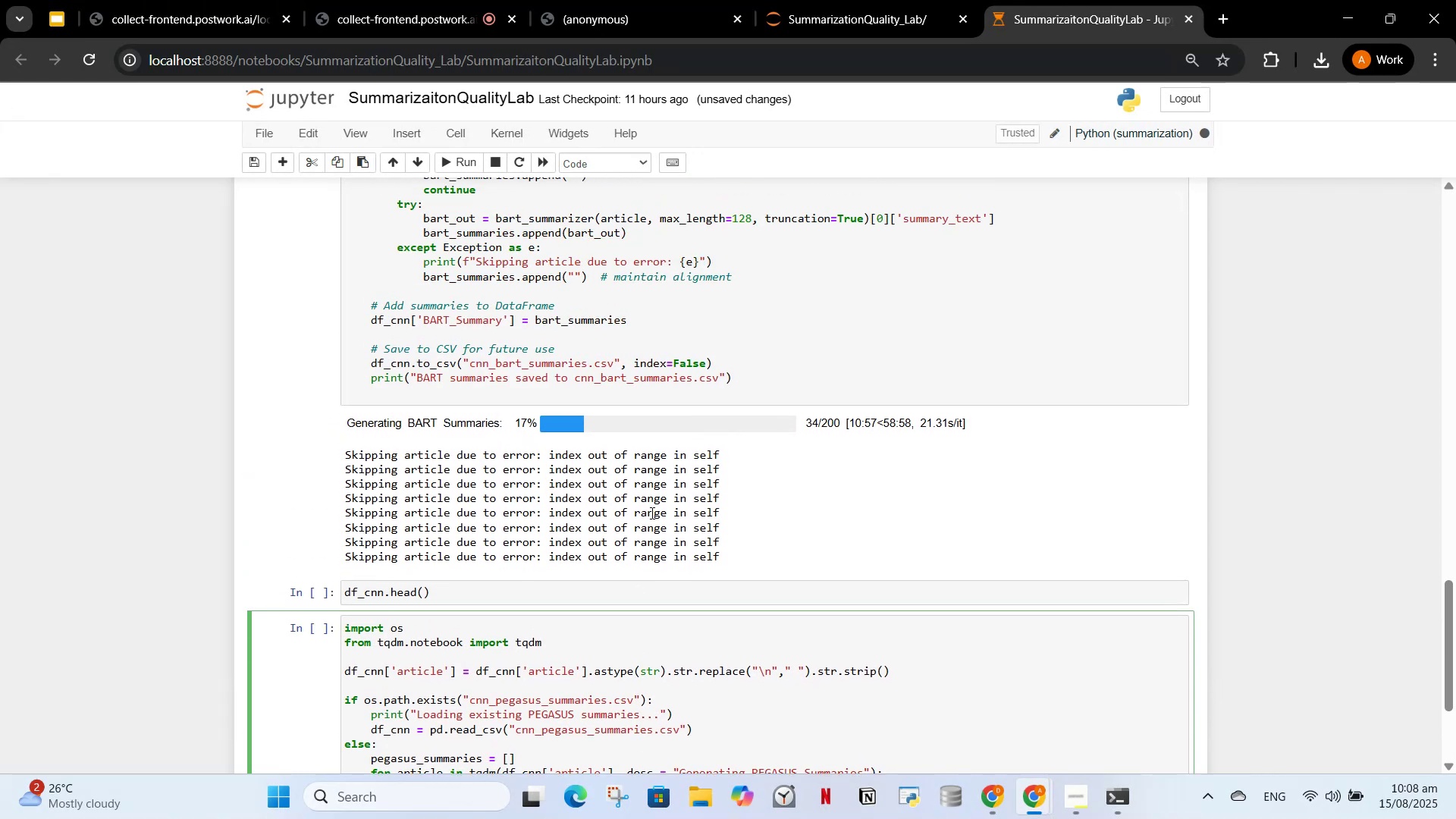 
scroll: coordinate [651, 513], scroll_direction: down, amount: 1.0
 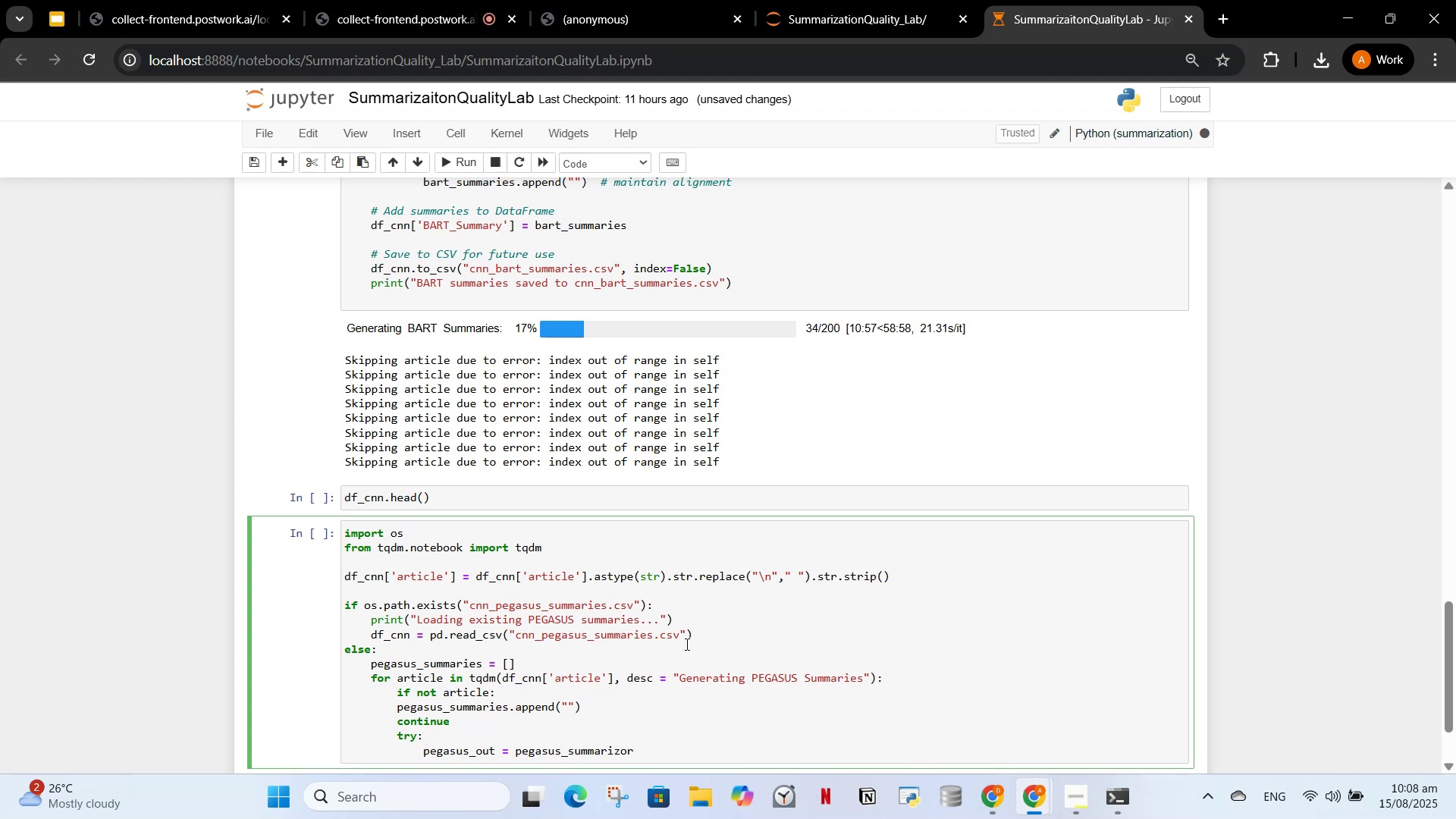 
key(Backspace)
key(Backspace)
key(Backspace)
type(zer)
 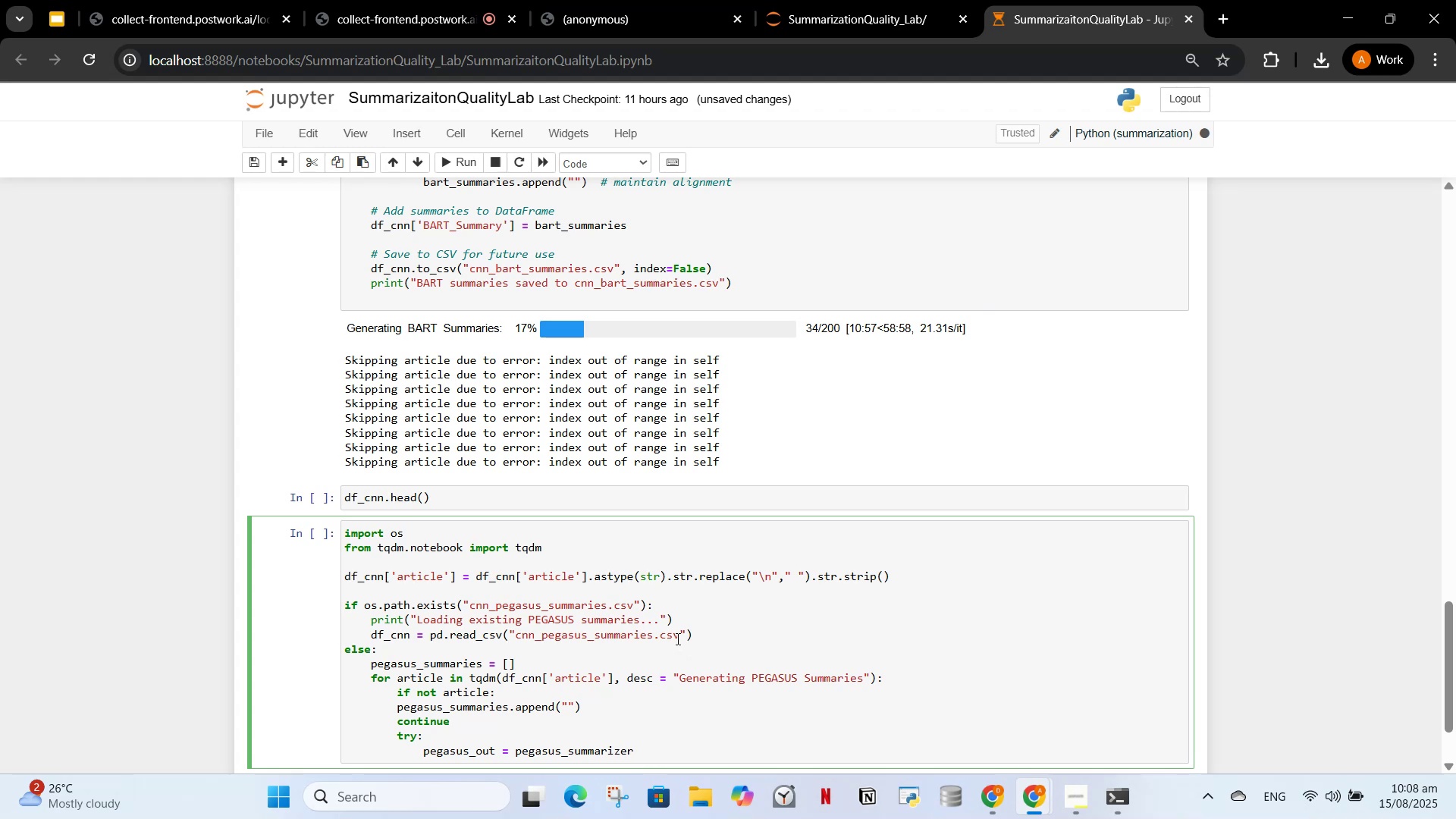 
scroll: coordinate [649, 541], scroll_direction: up, amount: 3.0
 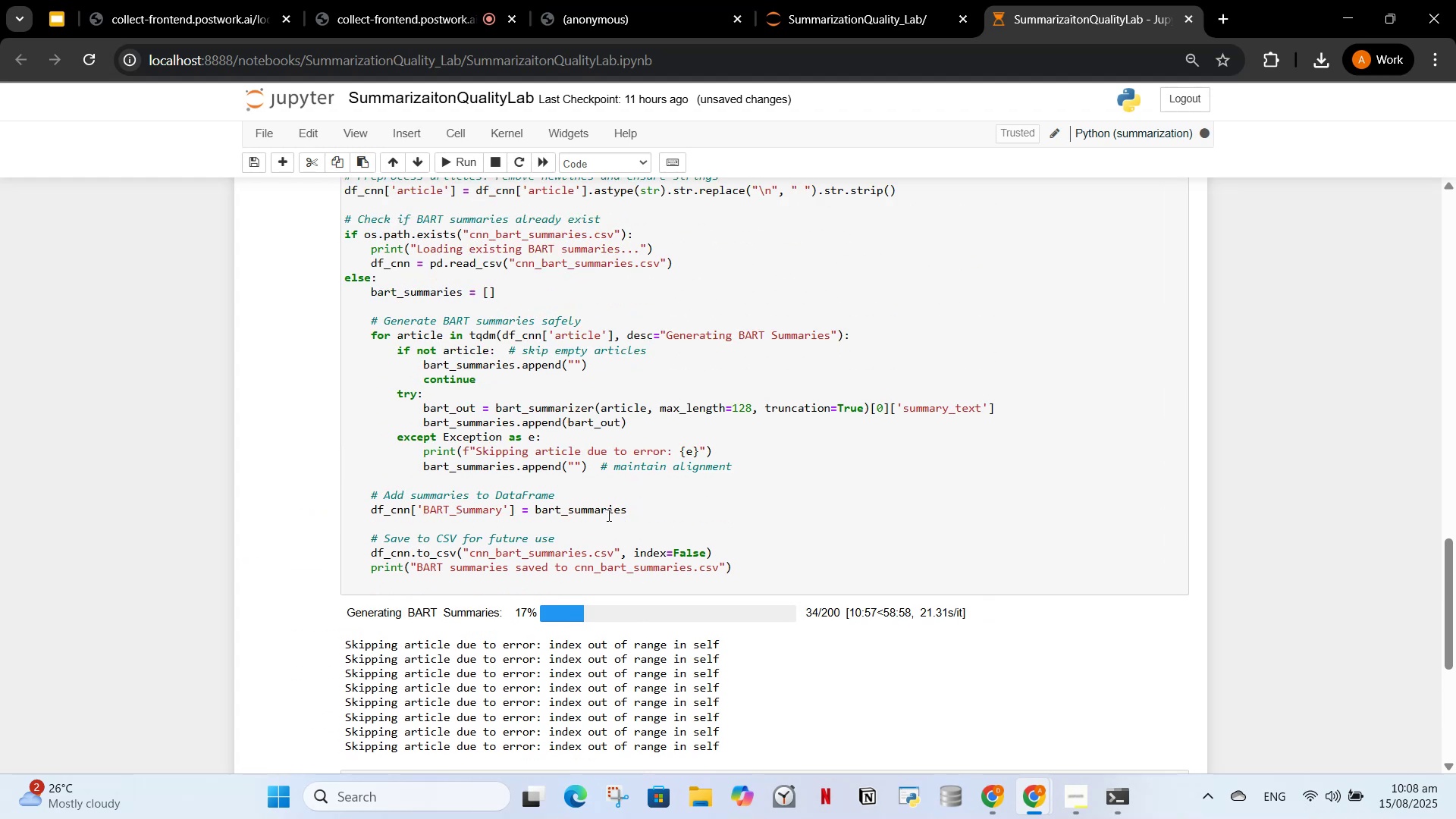 
scroll: coordinate [618, 513], scroll_direction: down, amount: 4.0
 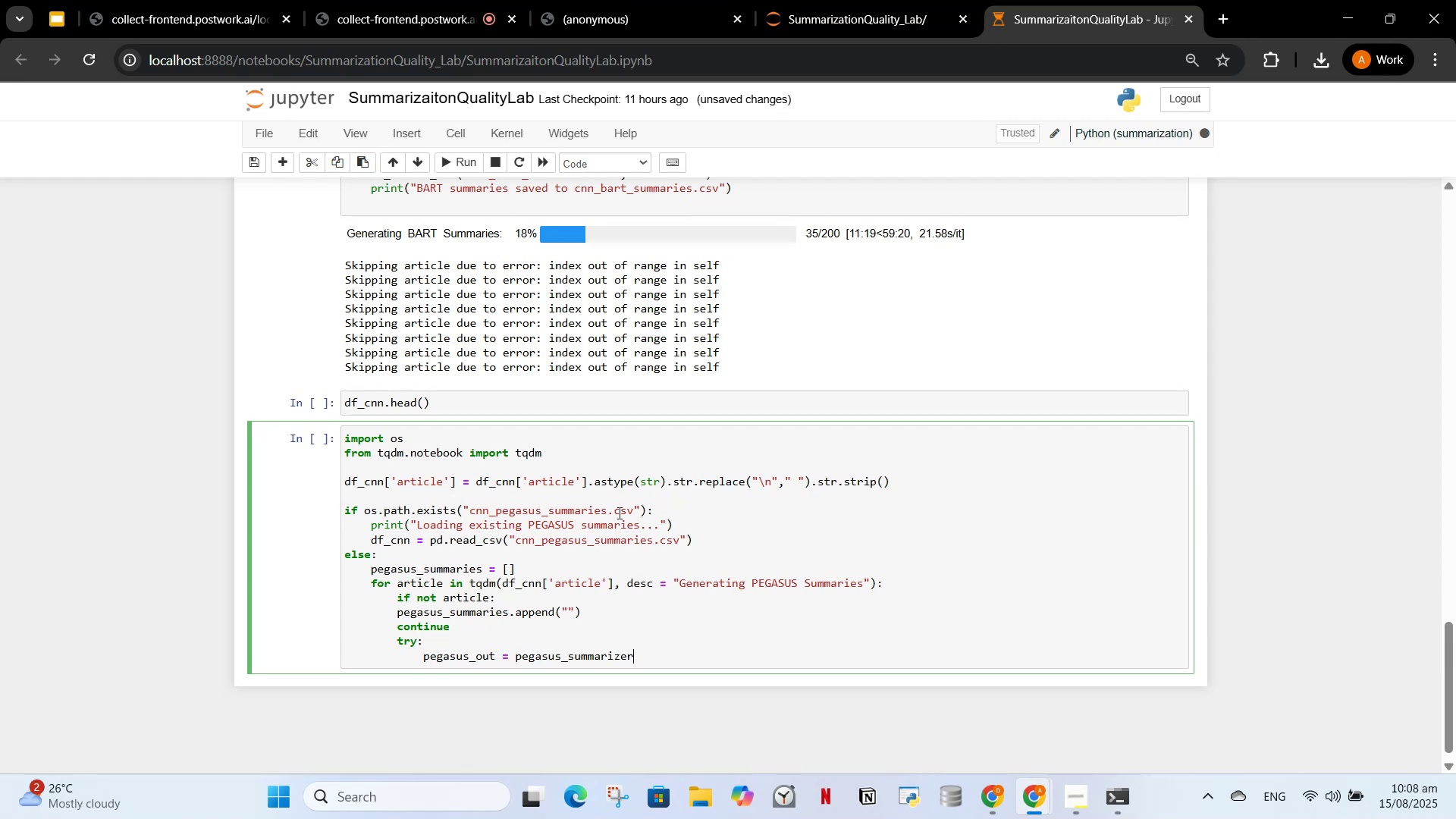 
type((article, max_length=128, )
 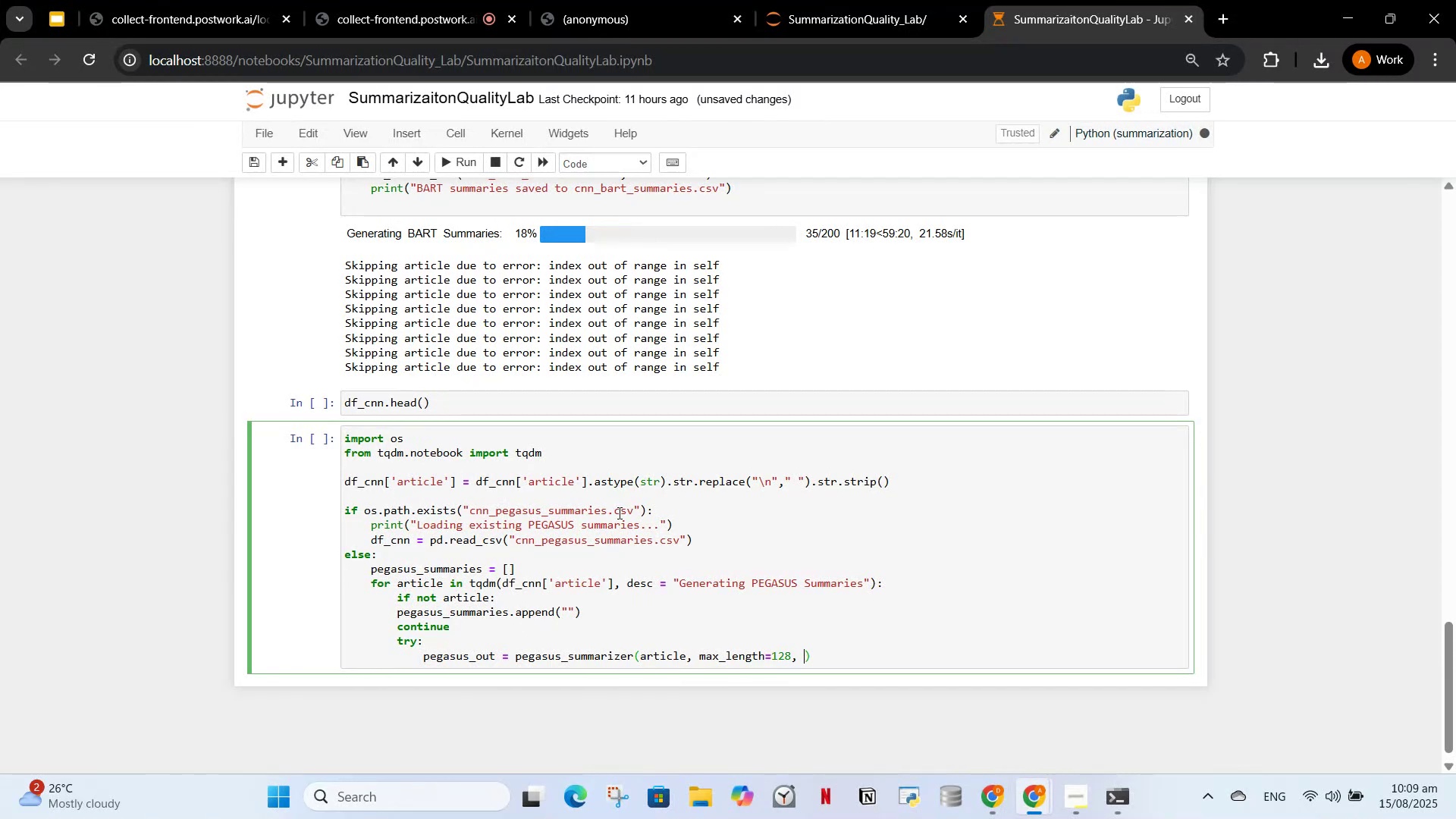 
scroll: coordinate [350, 499], scroll_direction: up, amount: 2.0
 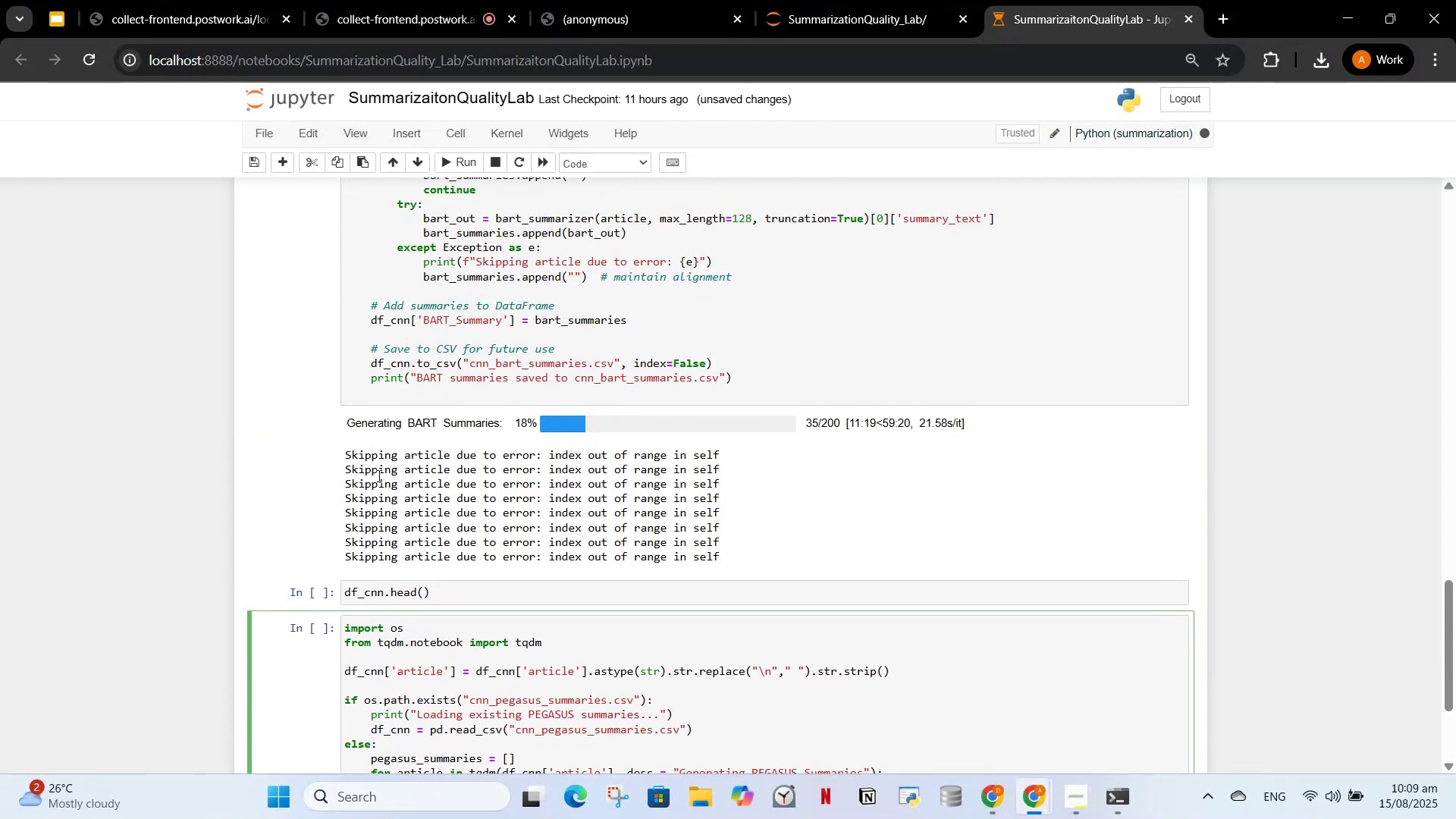 
scroll: coordinate [620, 366], scroll_direction: down, amount: 2.0
 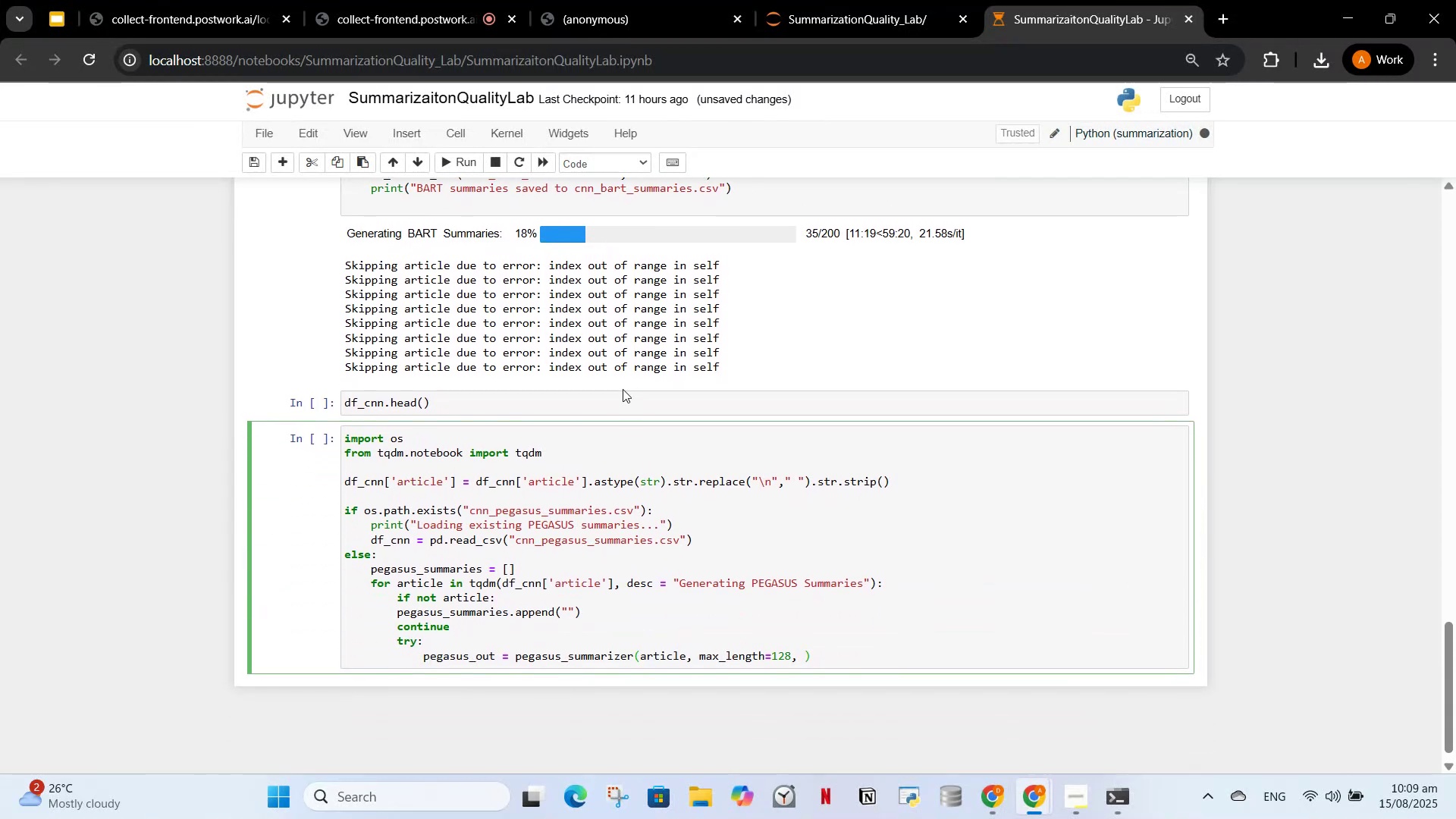 
type(truncation = True)
 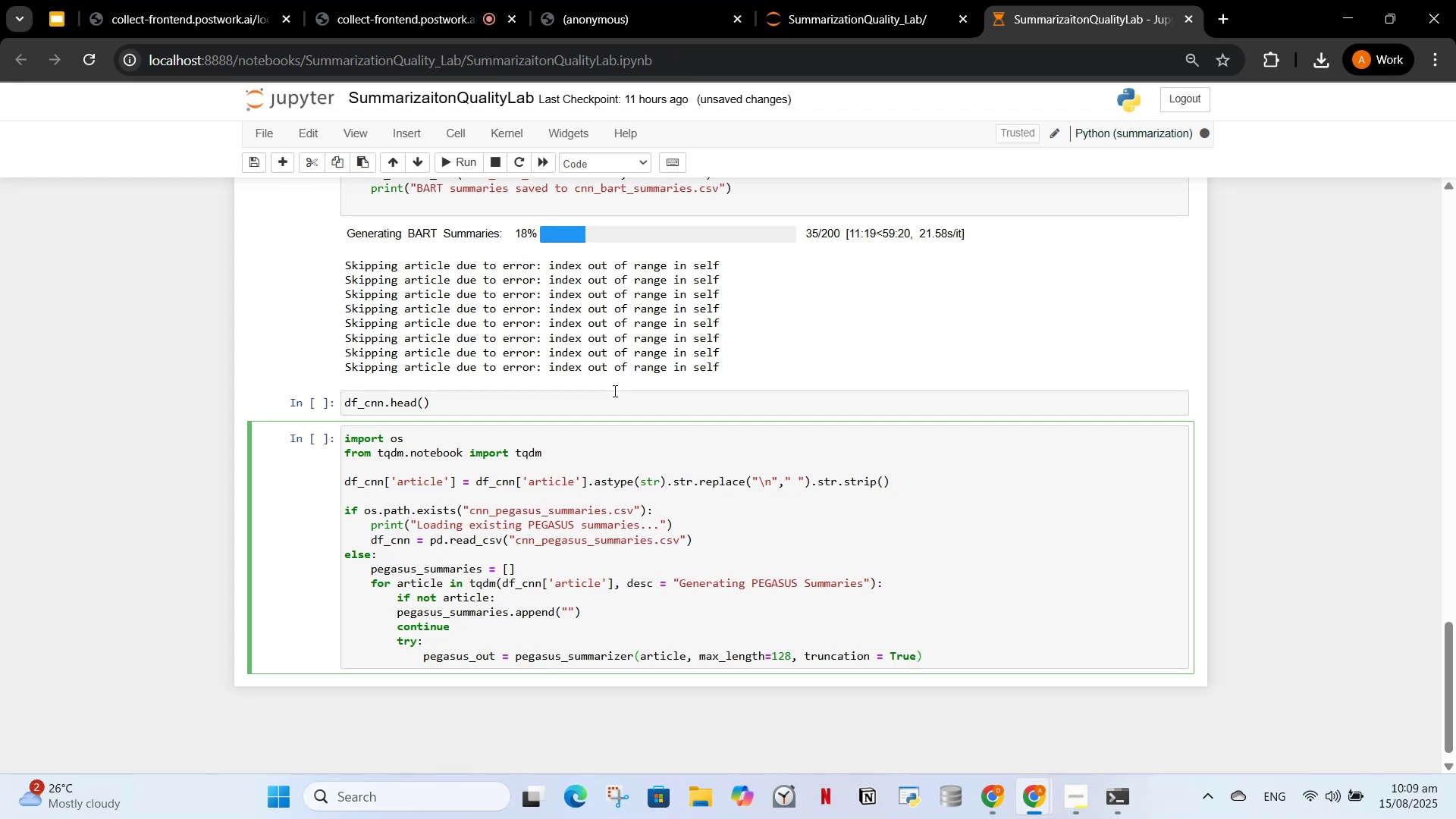 
scroll: coordinate [621, 384], scroll_direction: up, amount: 2.0
 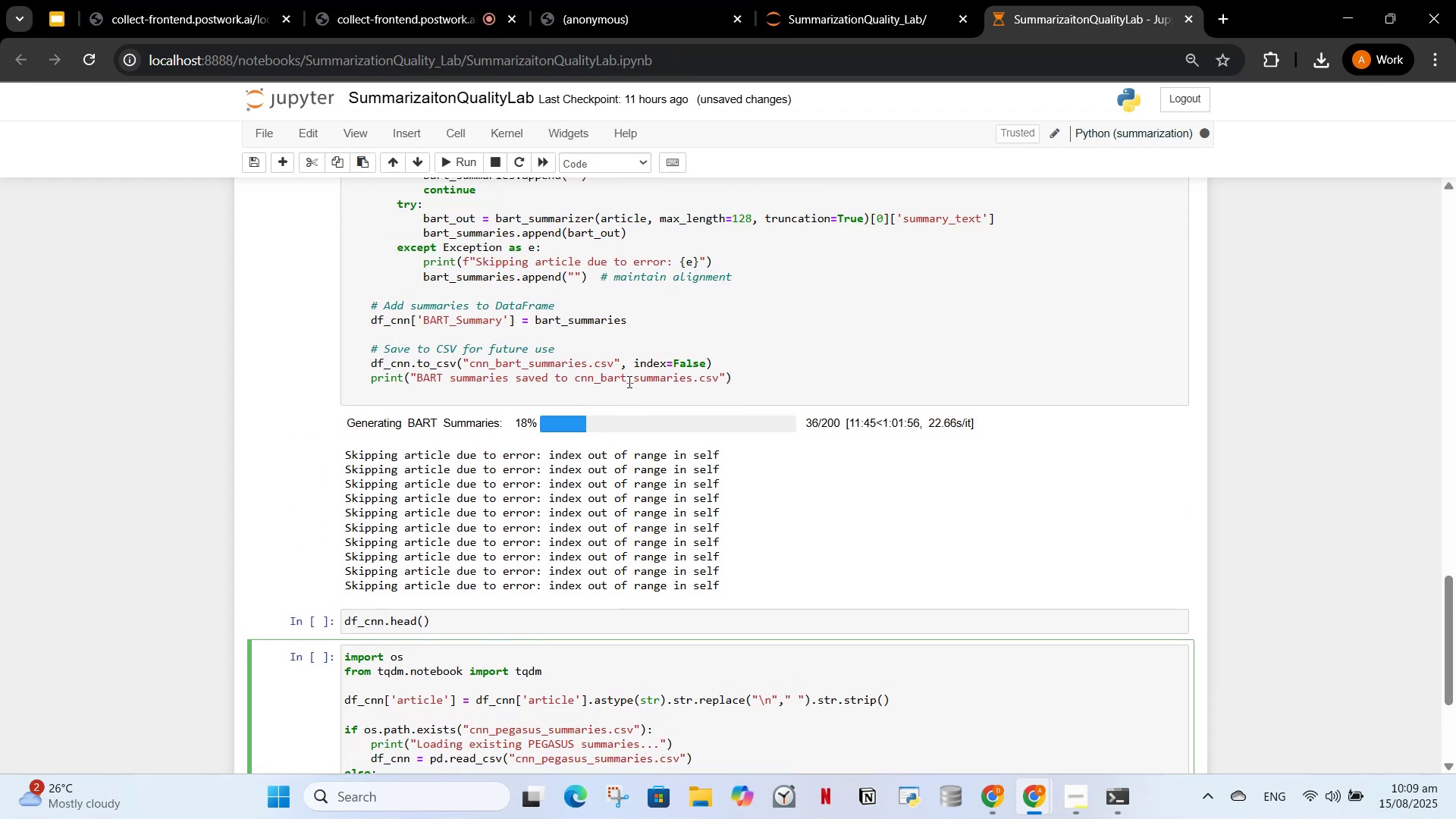 
scroll: coordinate [630, 381], scroll_direction: down, amount: 2.0
 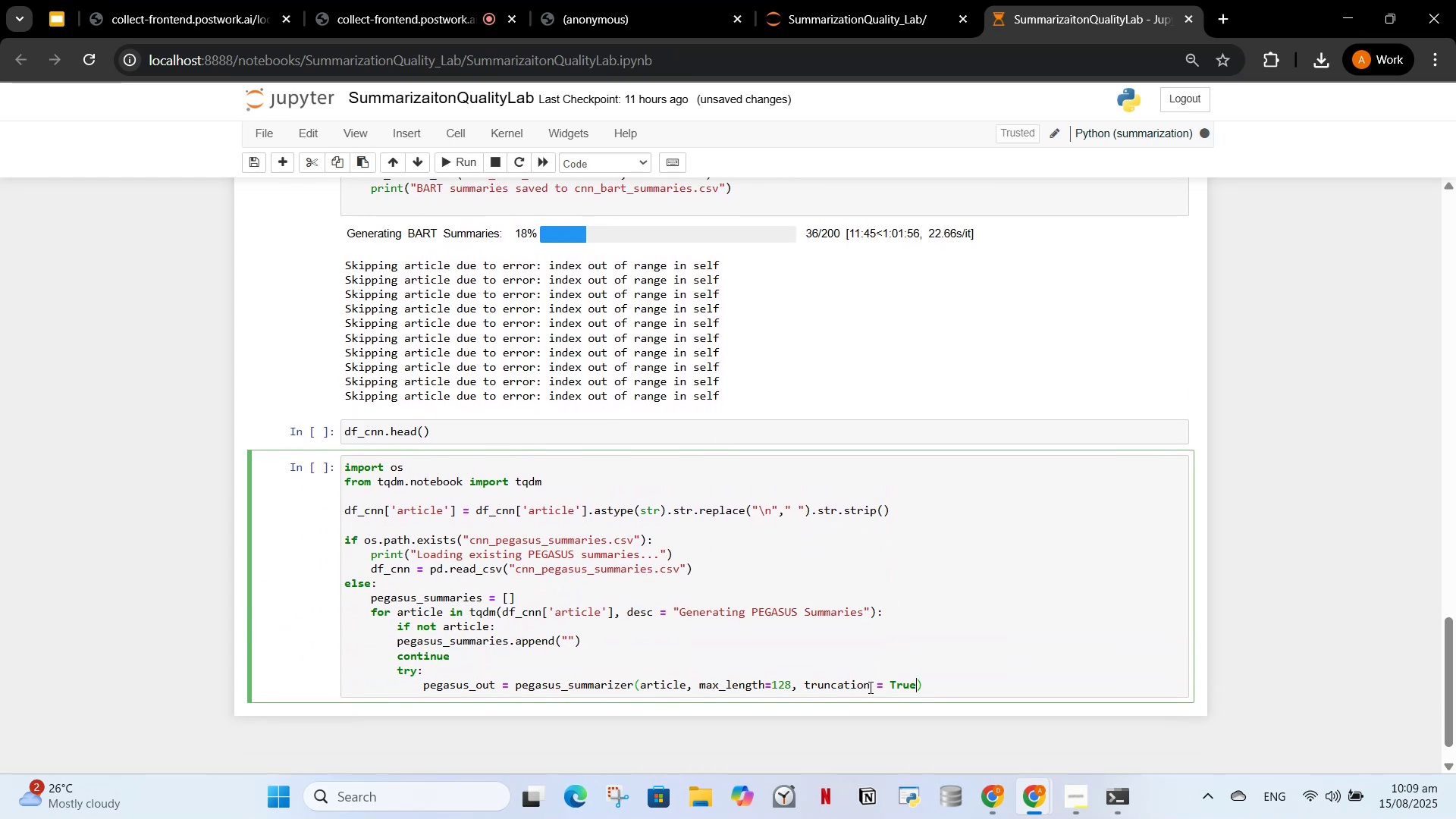 
left_click([873, 685])
 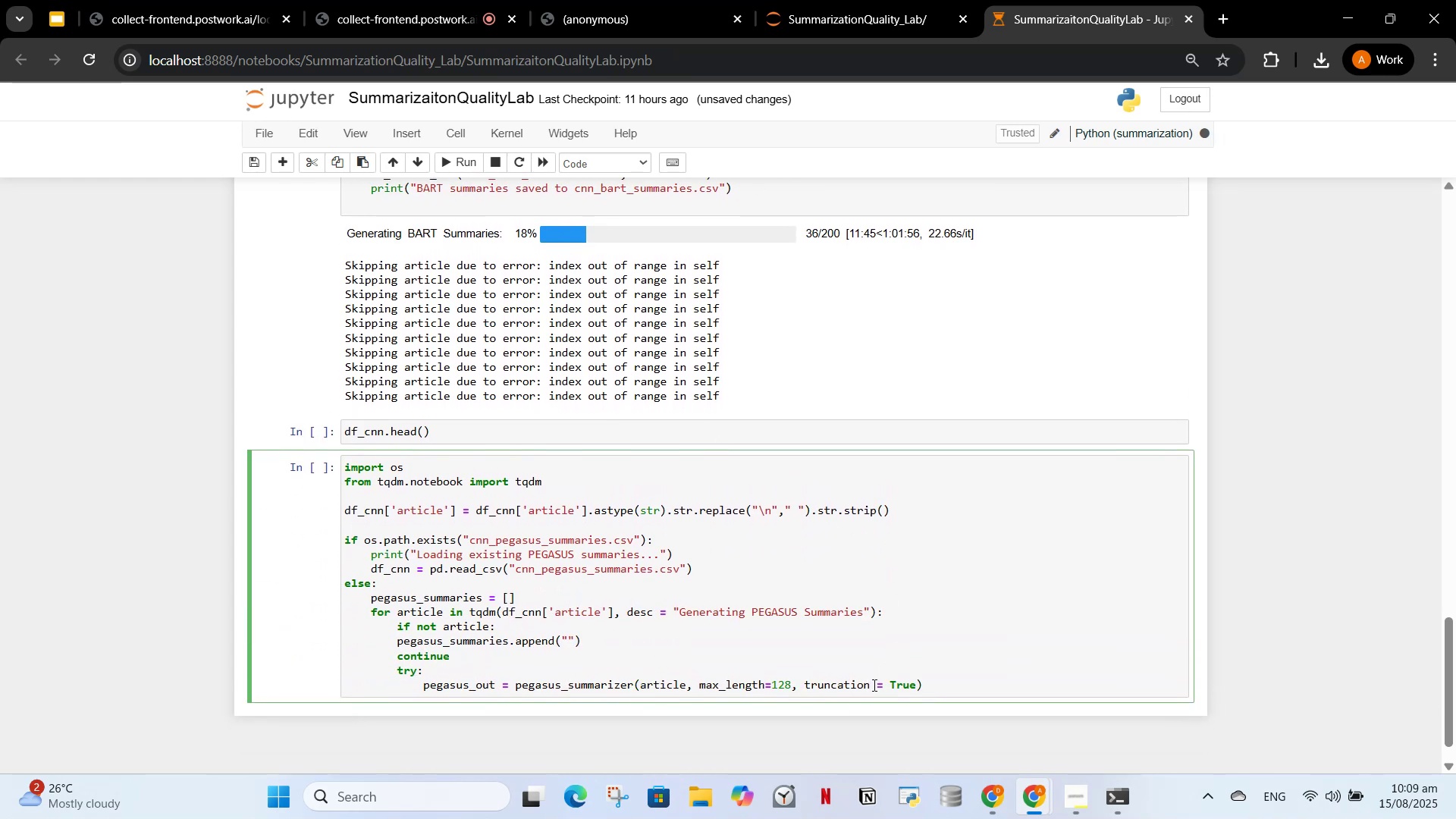 
key(ArrowRight)
 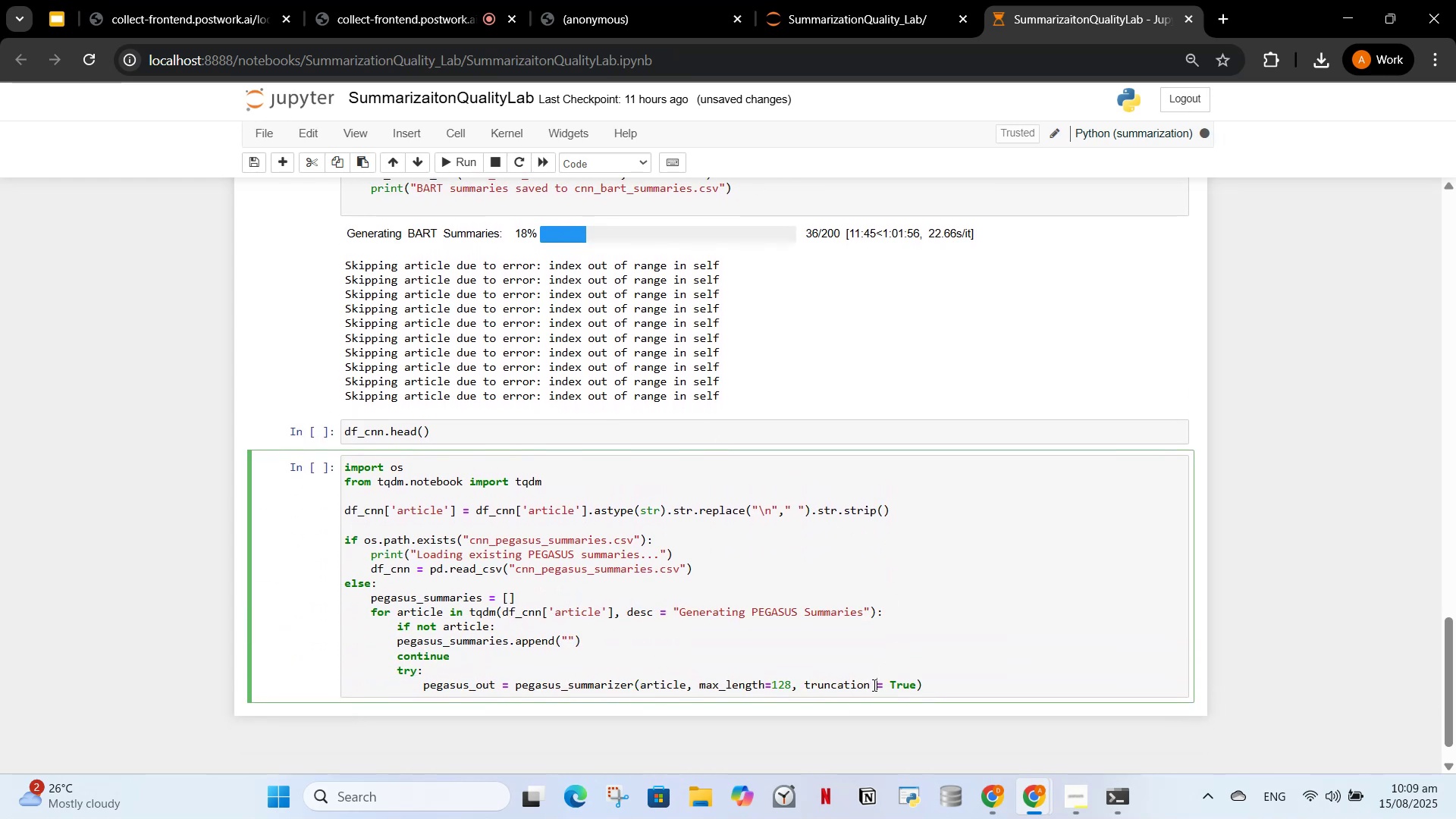 
key(Backspace)
 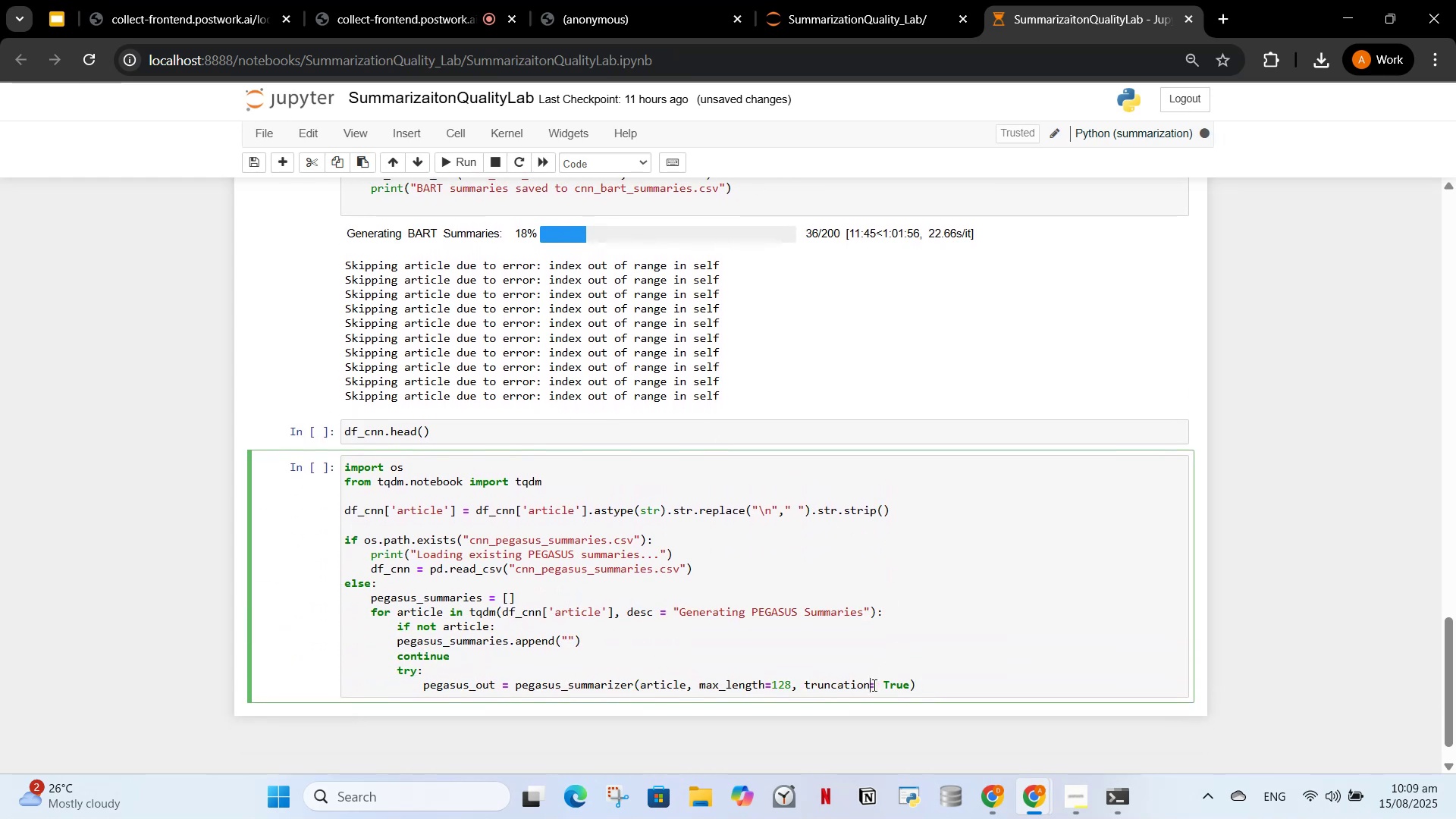 
key(ArrowRight)
 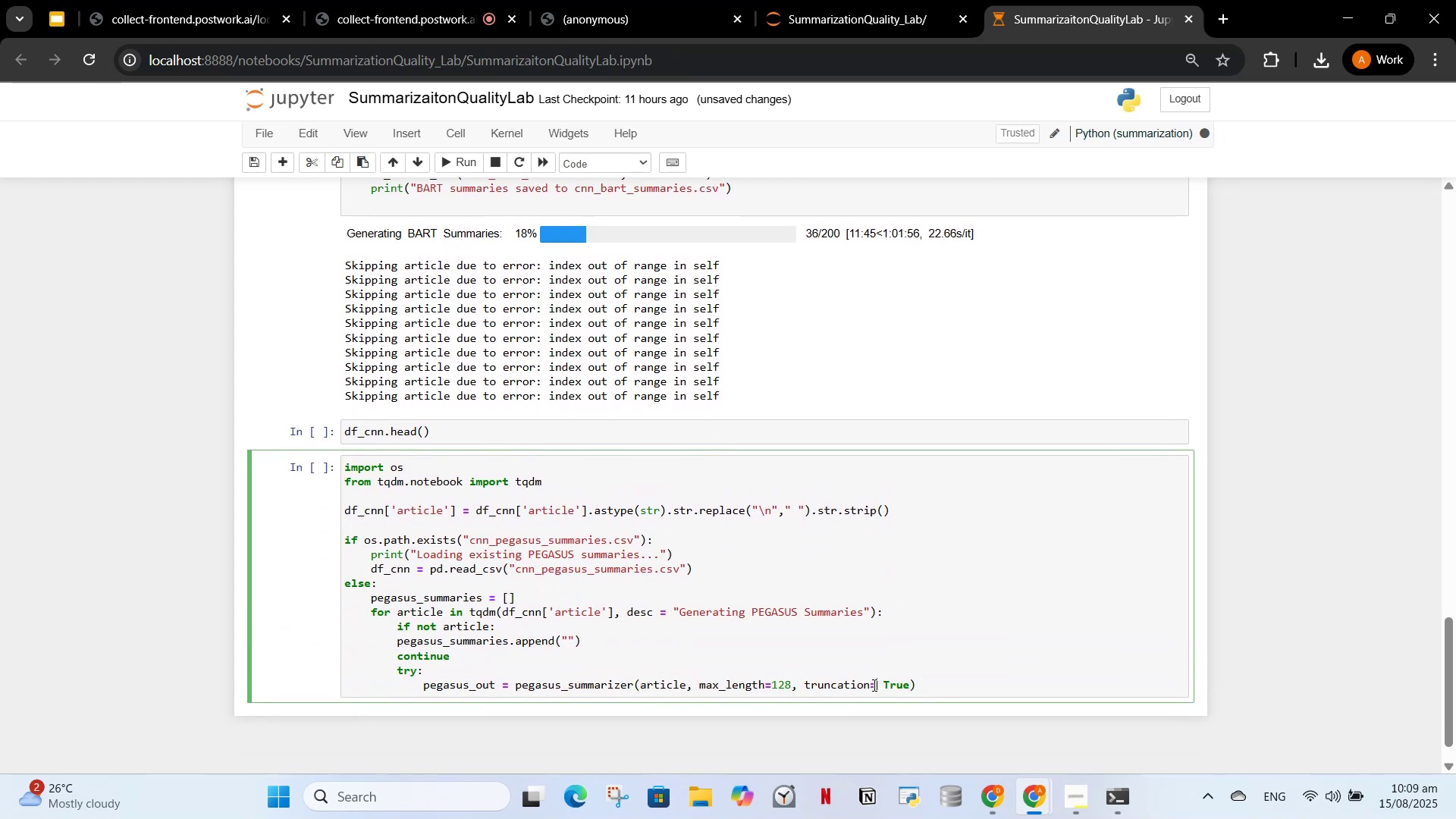 
key(ArrowRight)
 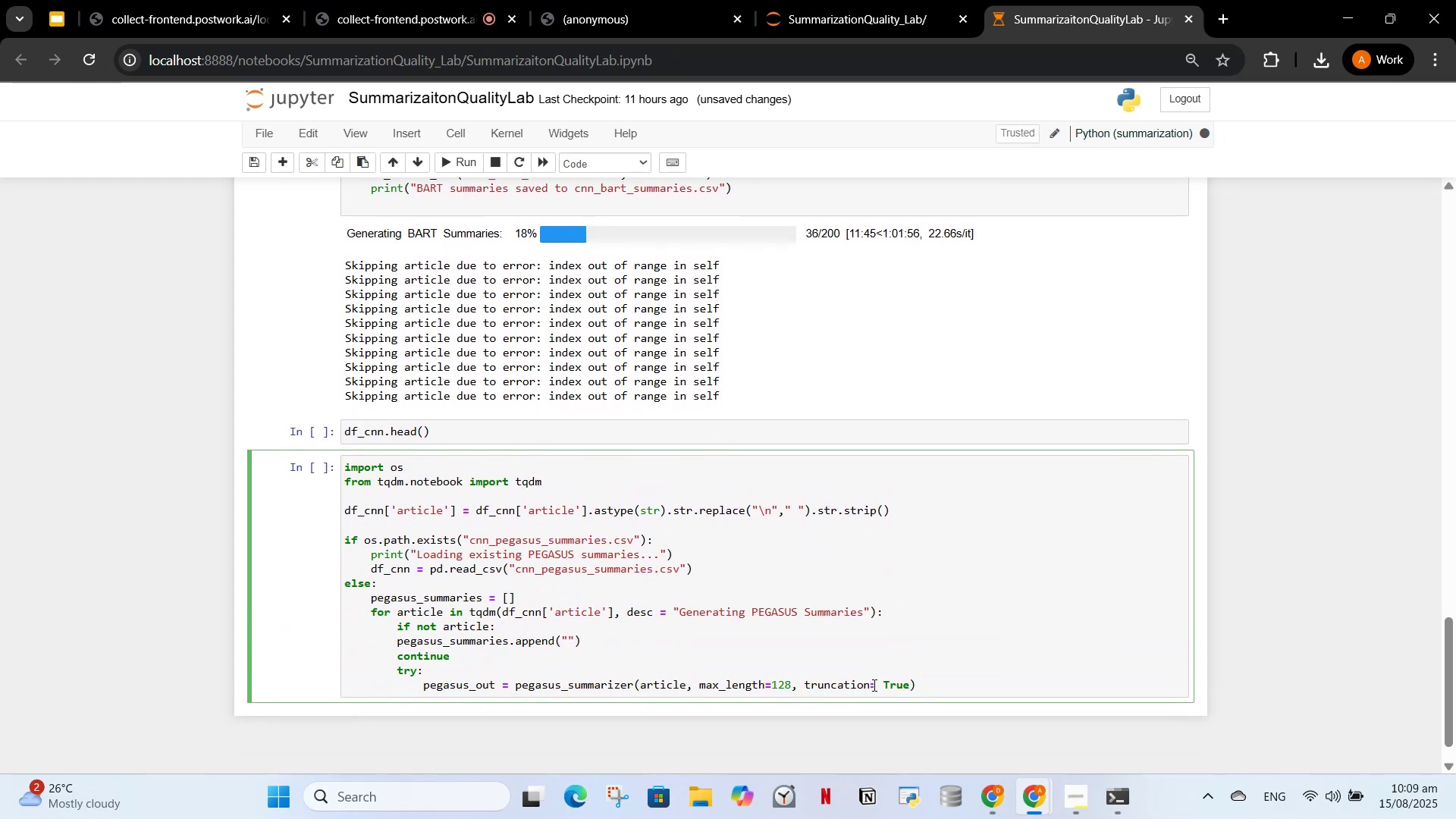 
key(Backspace)
 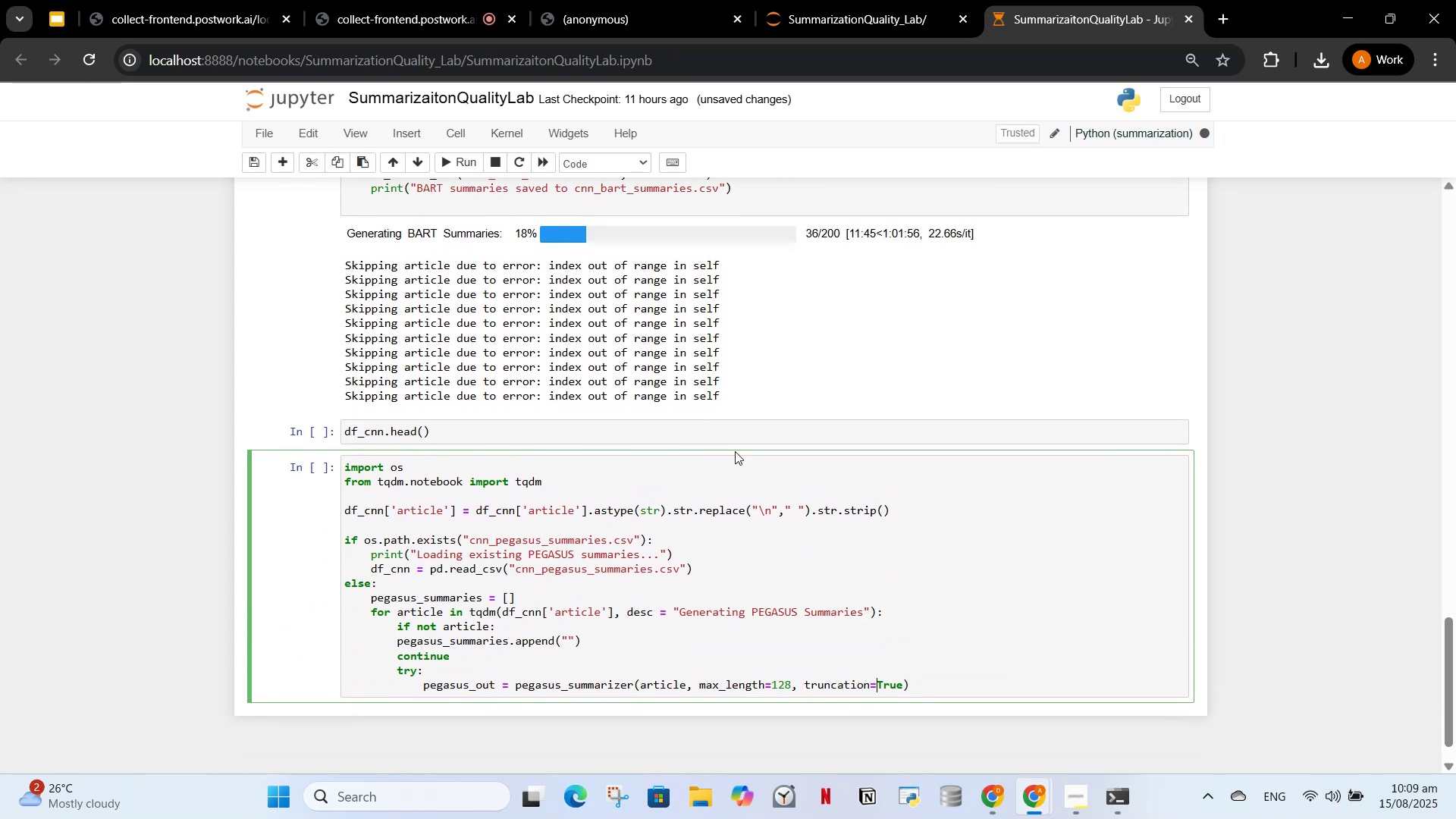 
scroll: coordinate [735, 460], scroll_direction: up, amount: 3.0
 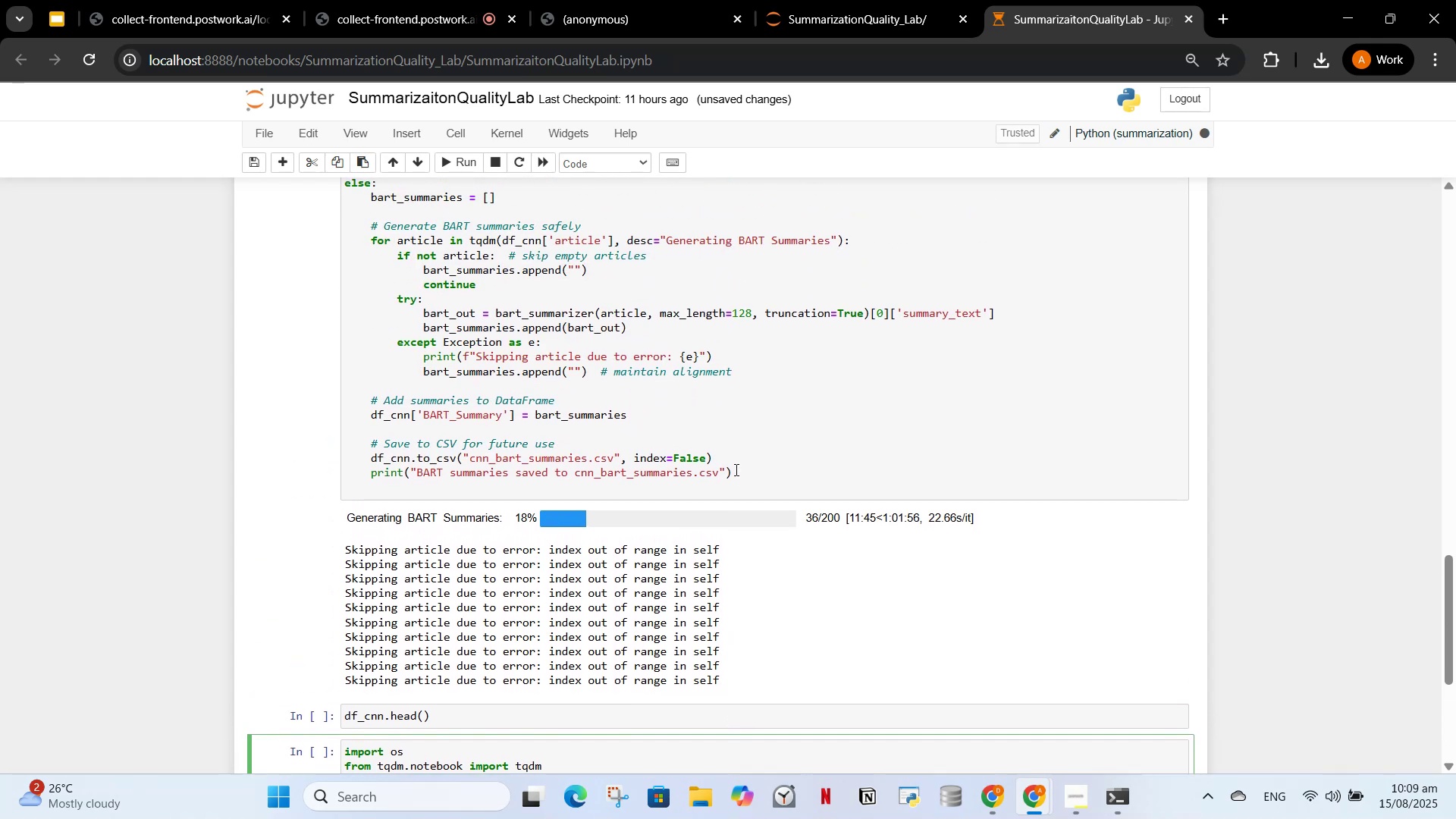 
scroll: coordinate [848, 625], scroll_direction: down, amount: 4.0
 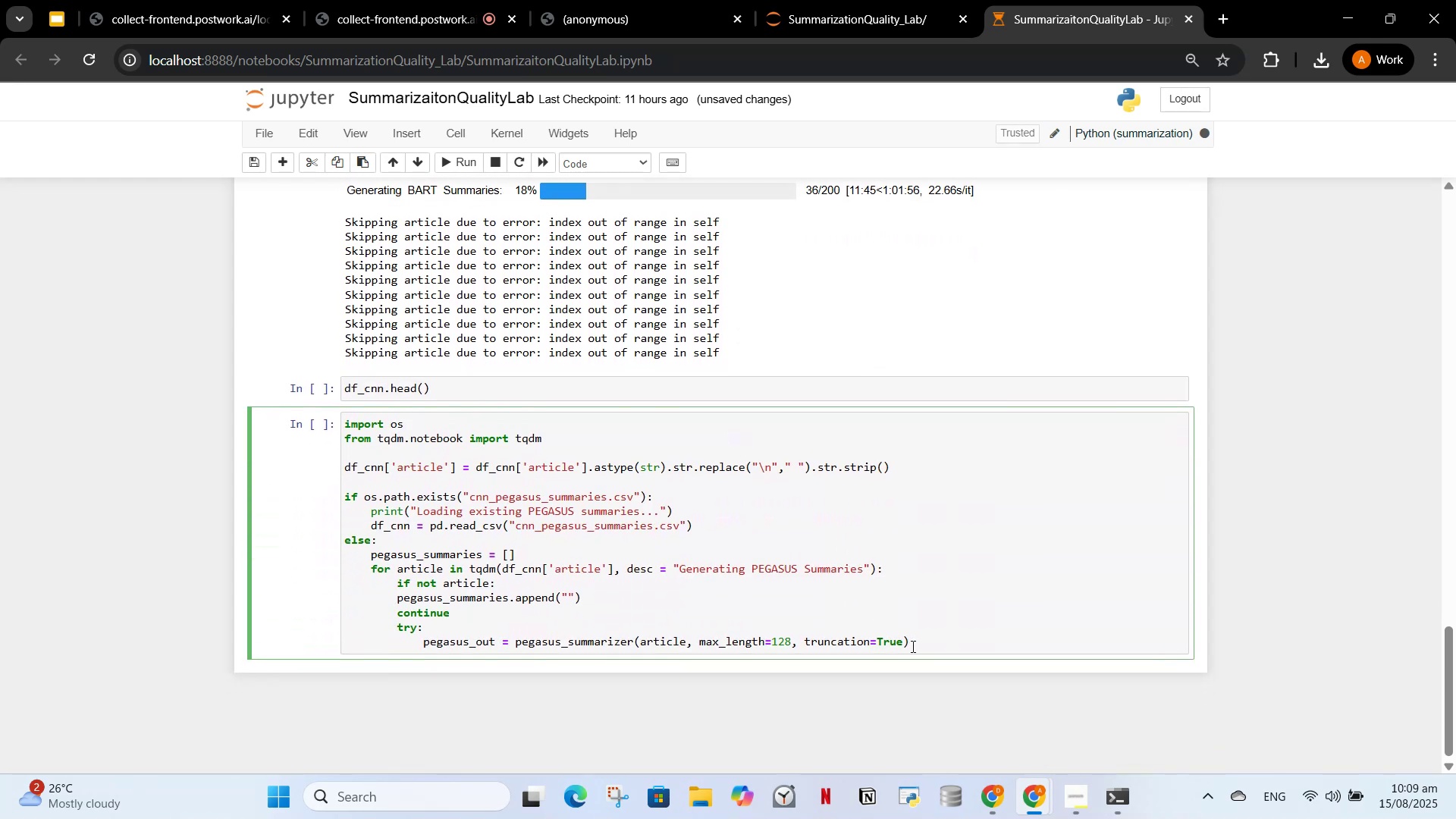 
left_click([912, 646])
 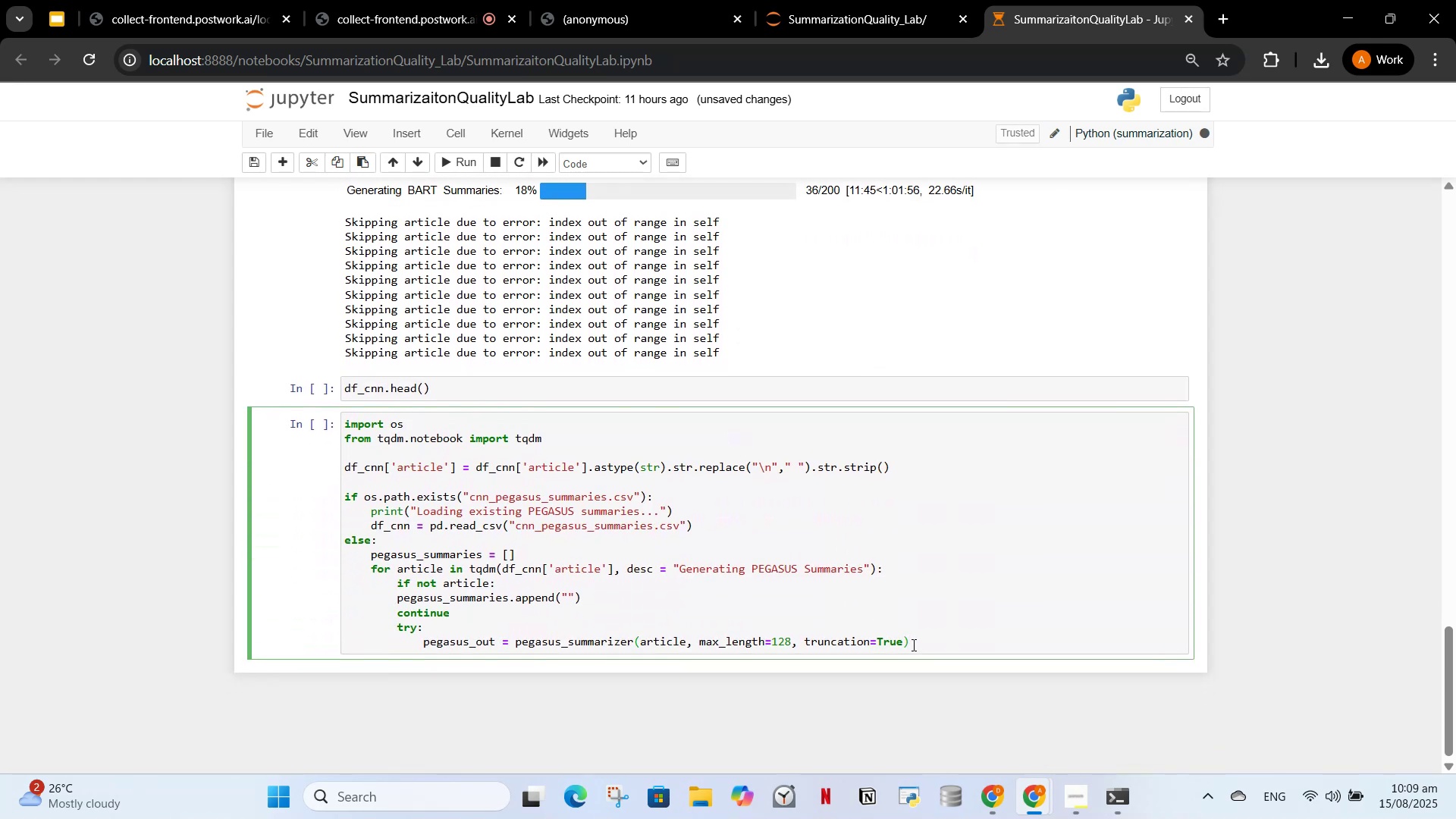 
key(BracketLeft)
 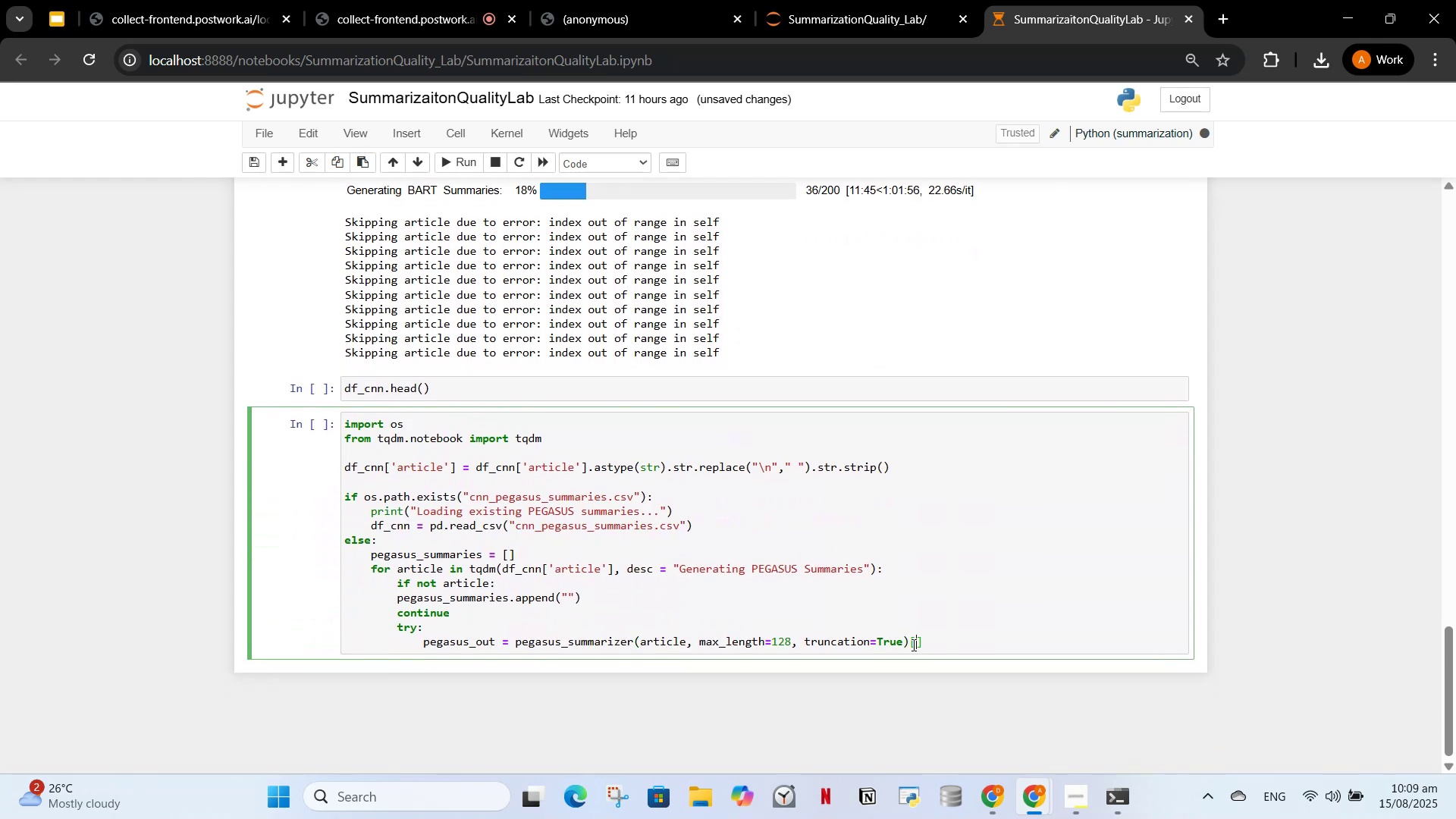 
key(0)
 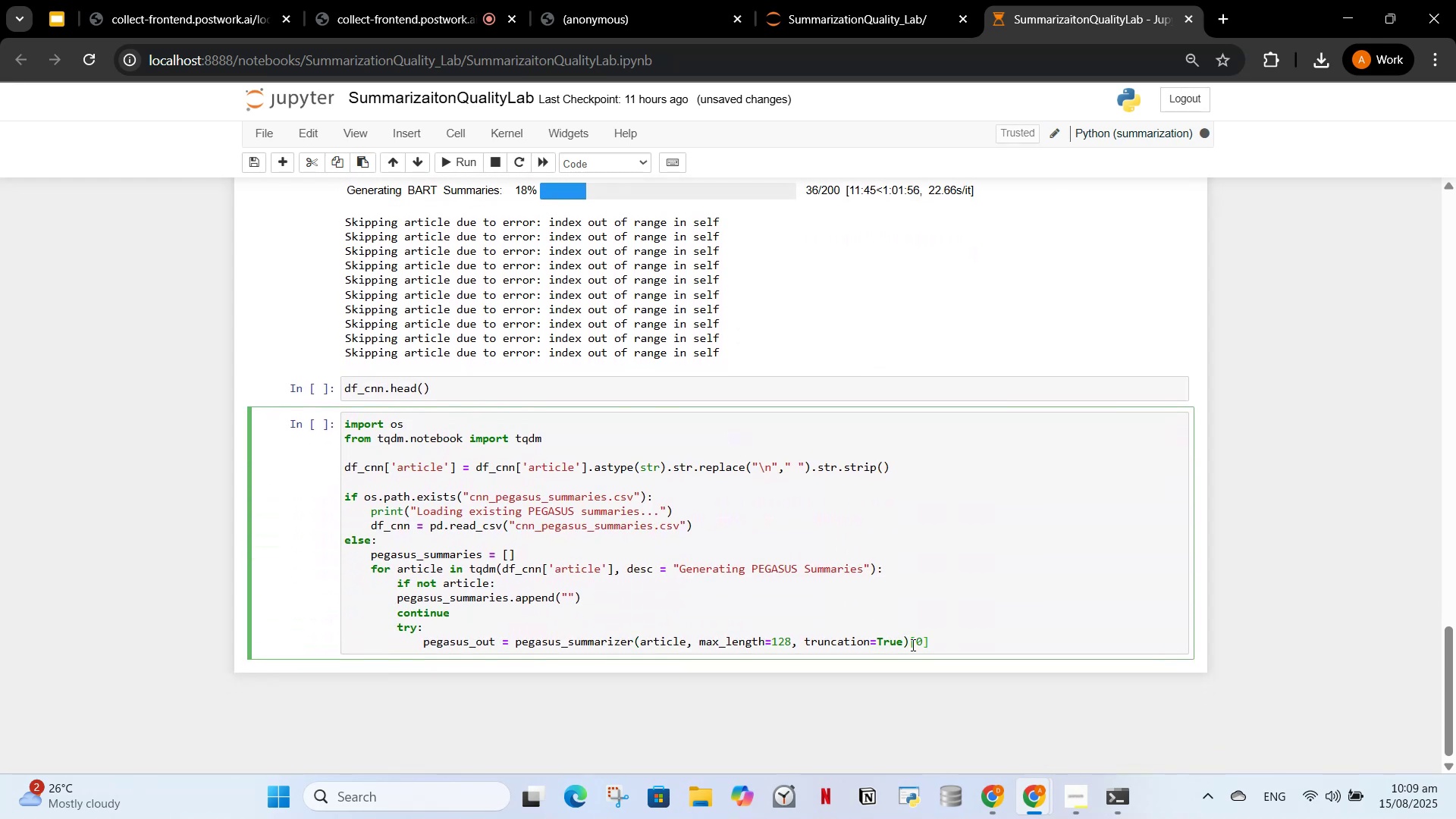 
scroll: coordinate [608, 400], scroll_direction: up, amount: 3.0
 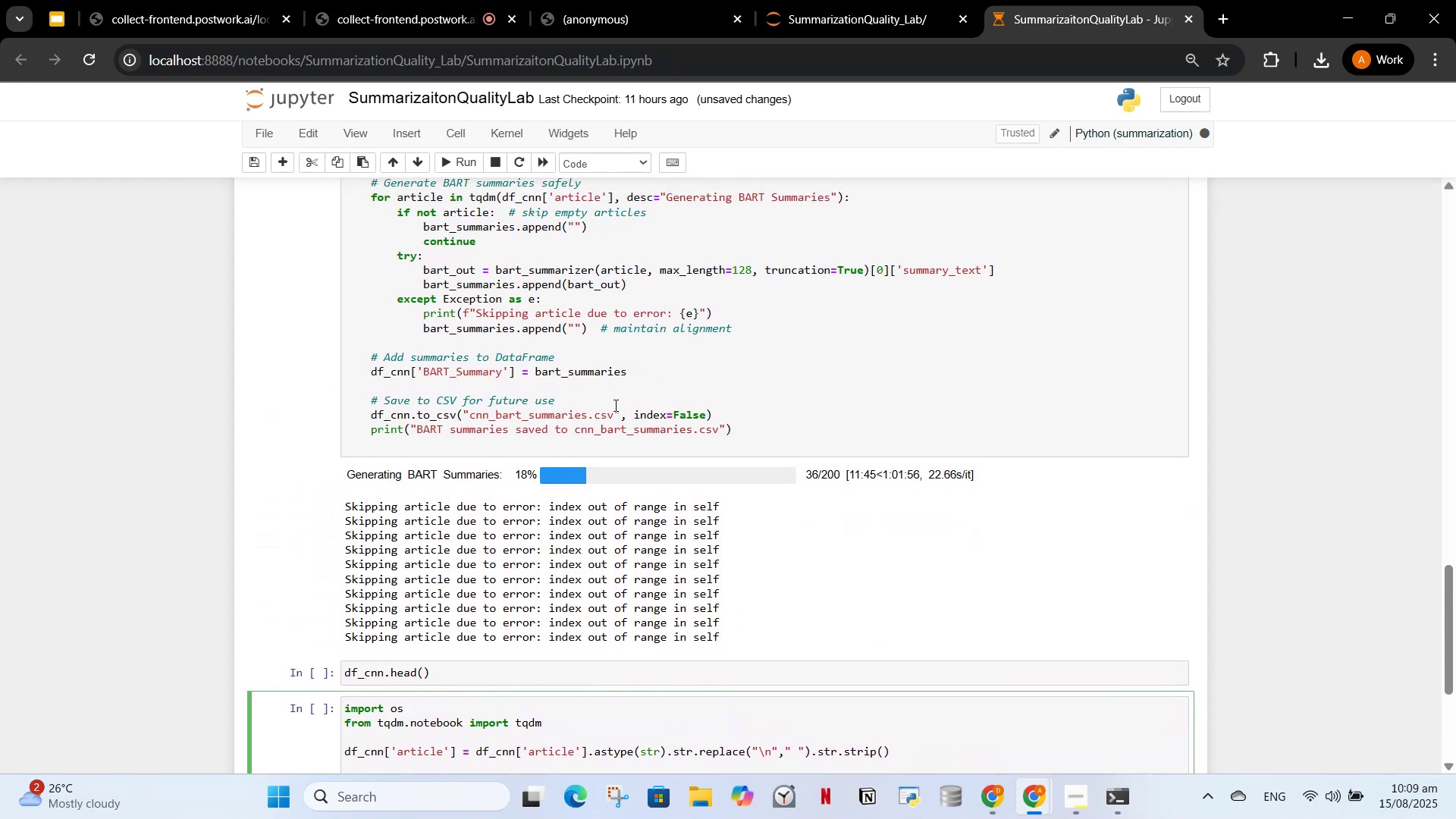 
scroll: coordinate [618, 388], scroll_direction: down, amount: 2.0
 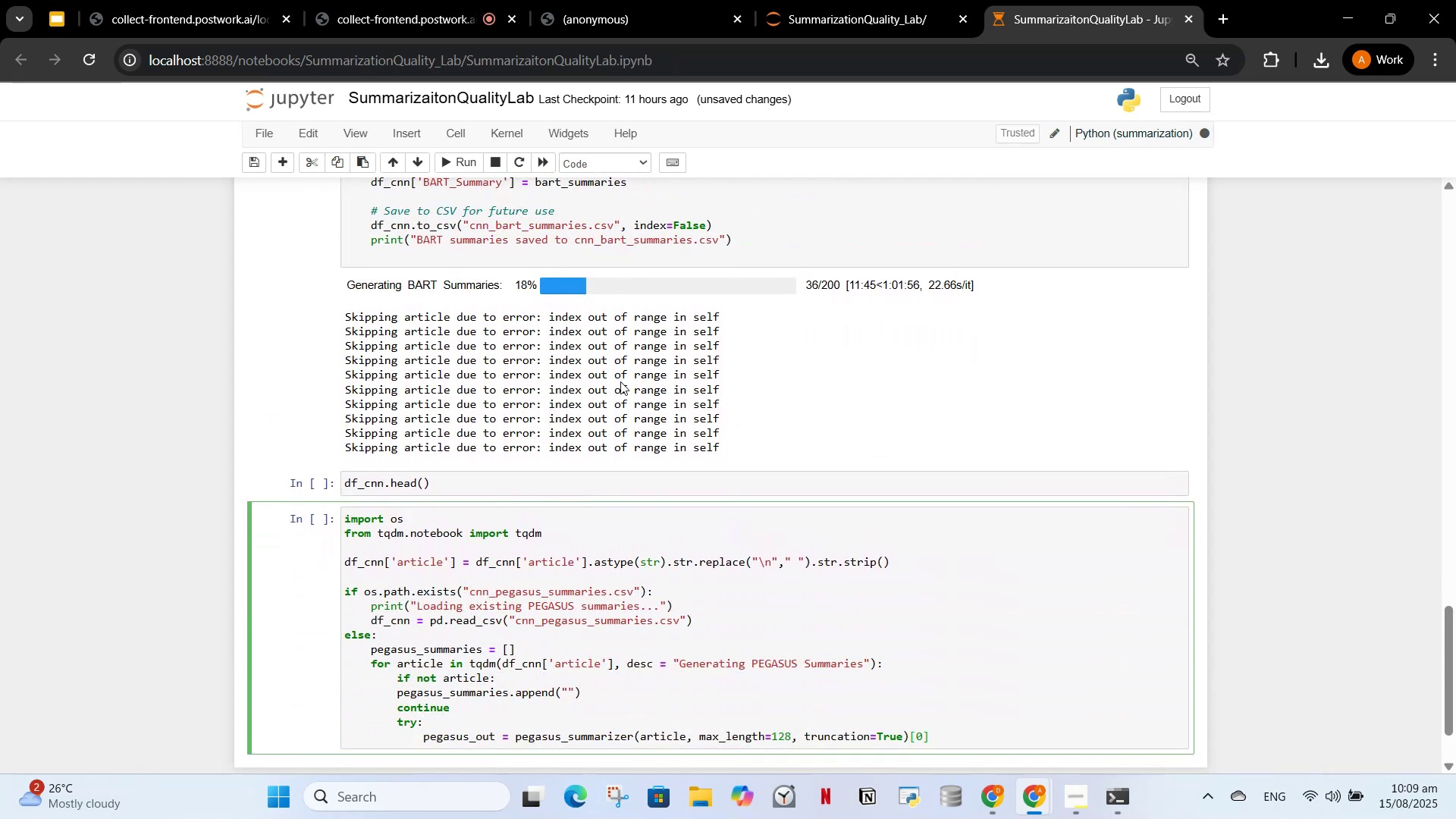 
scroll: coordinate [621, 381], scroll_direction: up, amount: 2.0
 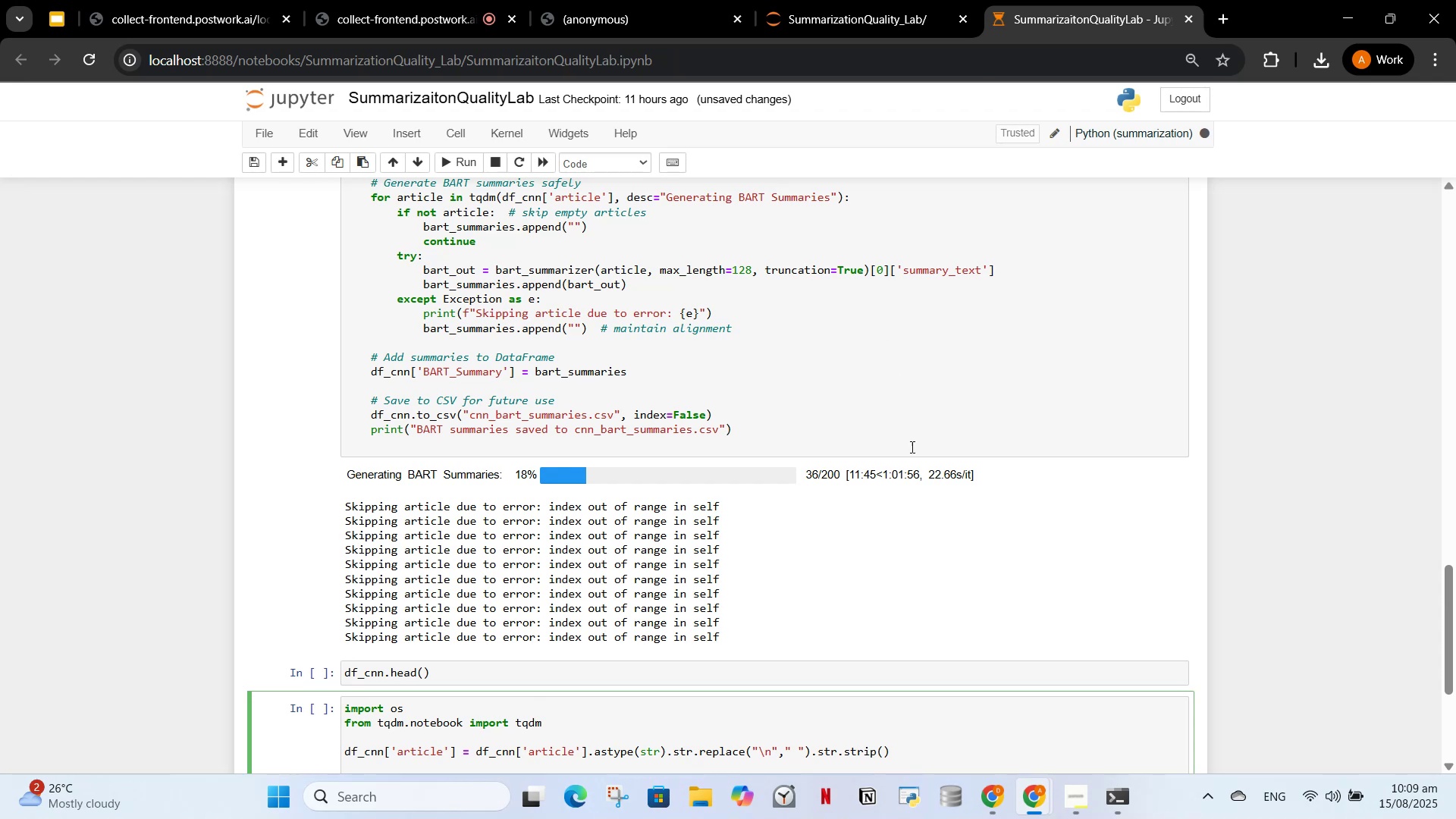 
left_click([988, 817])
 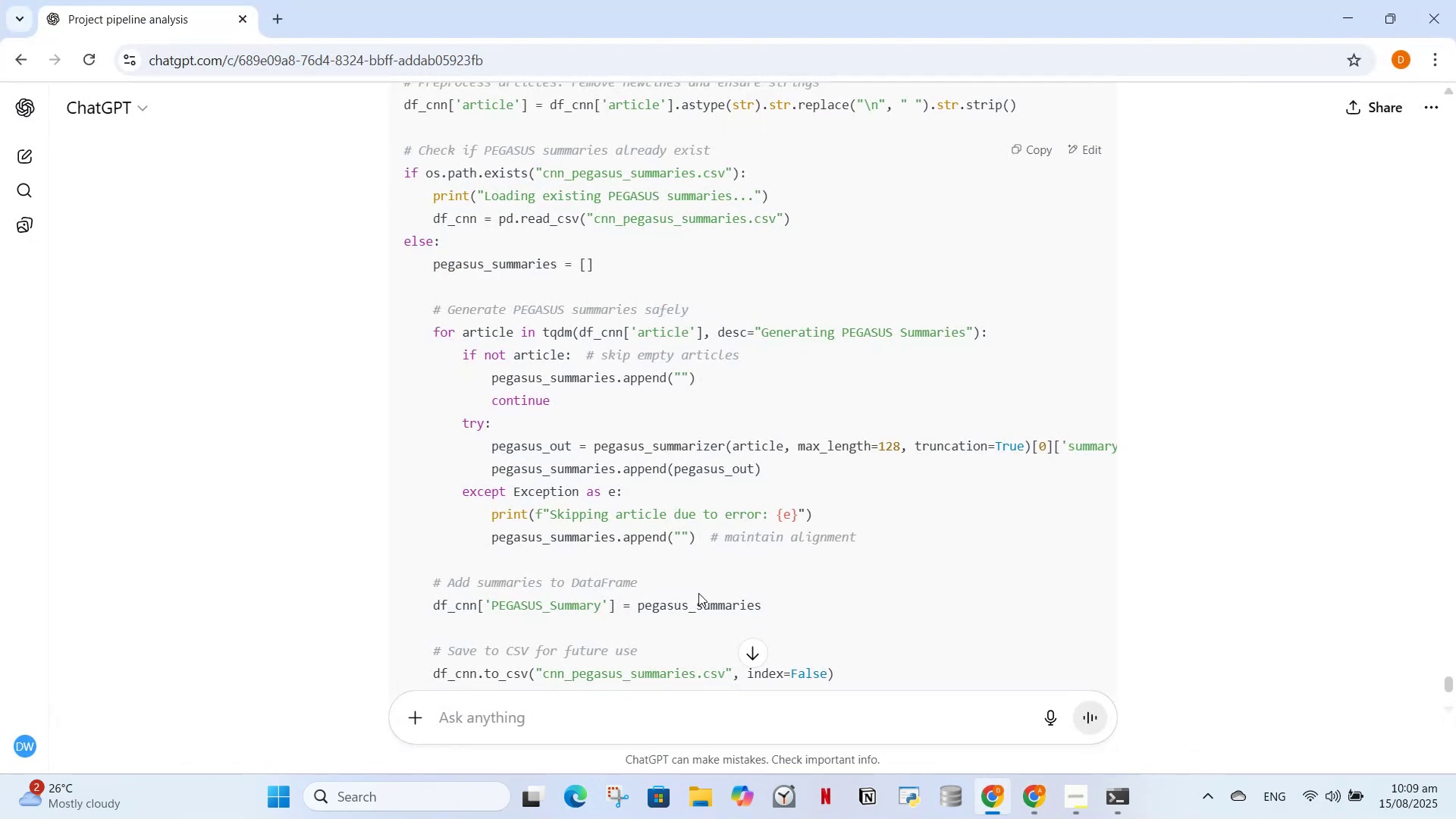 
wait(6.74)
 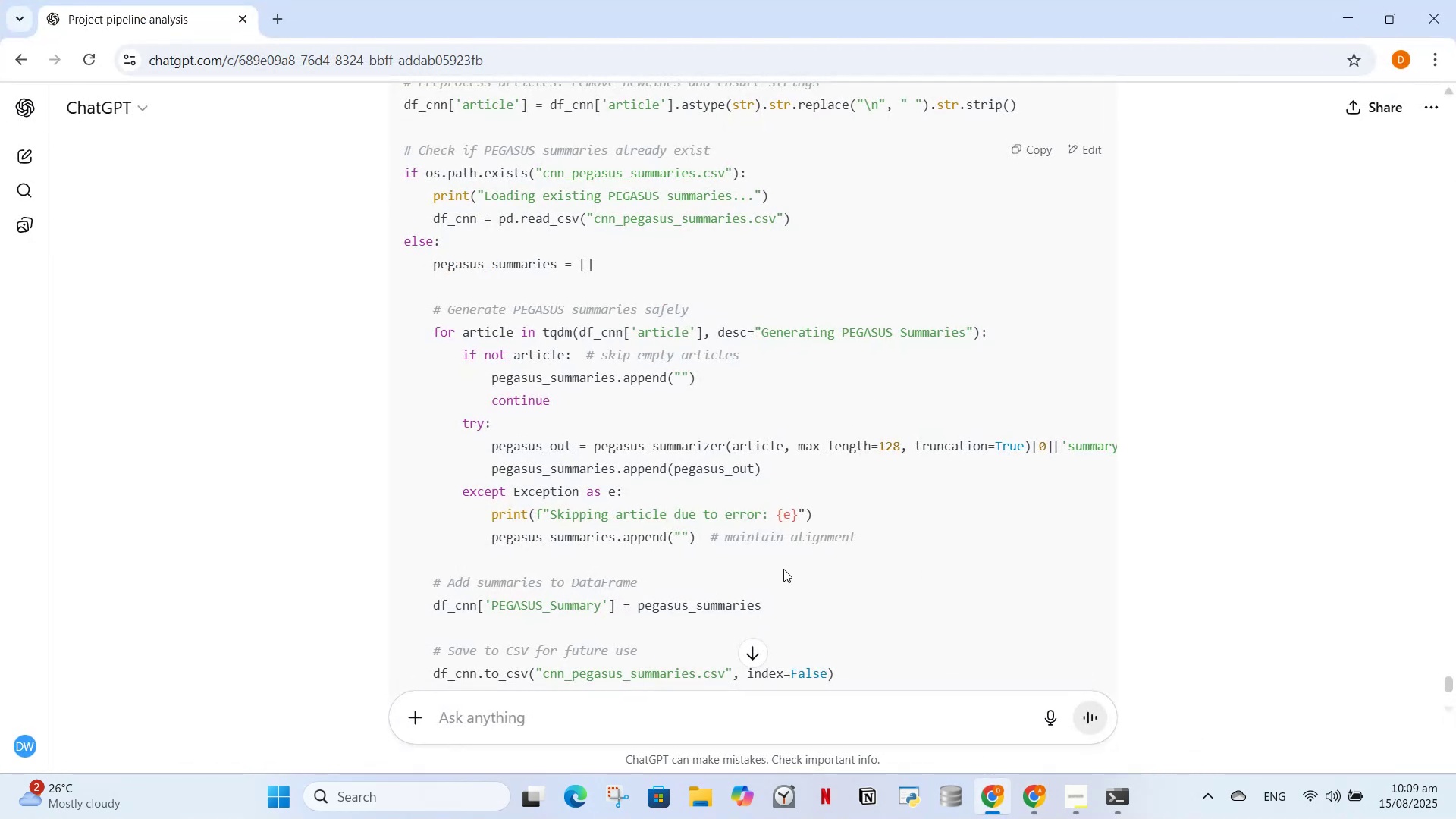 
left_click_drag(start_coordinate=[1025, 445], to_coordinate=[893, 447])
 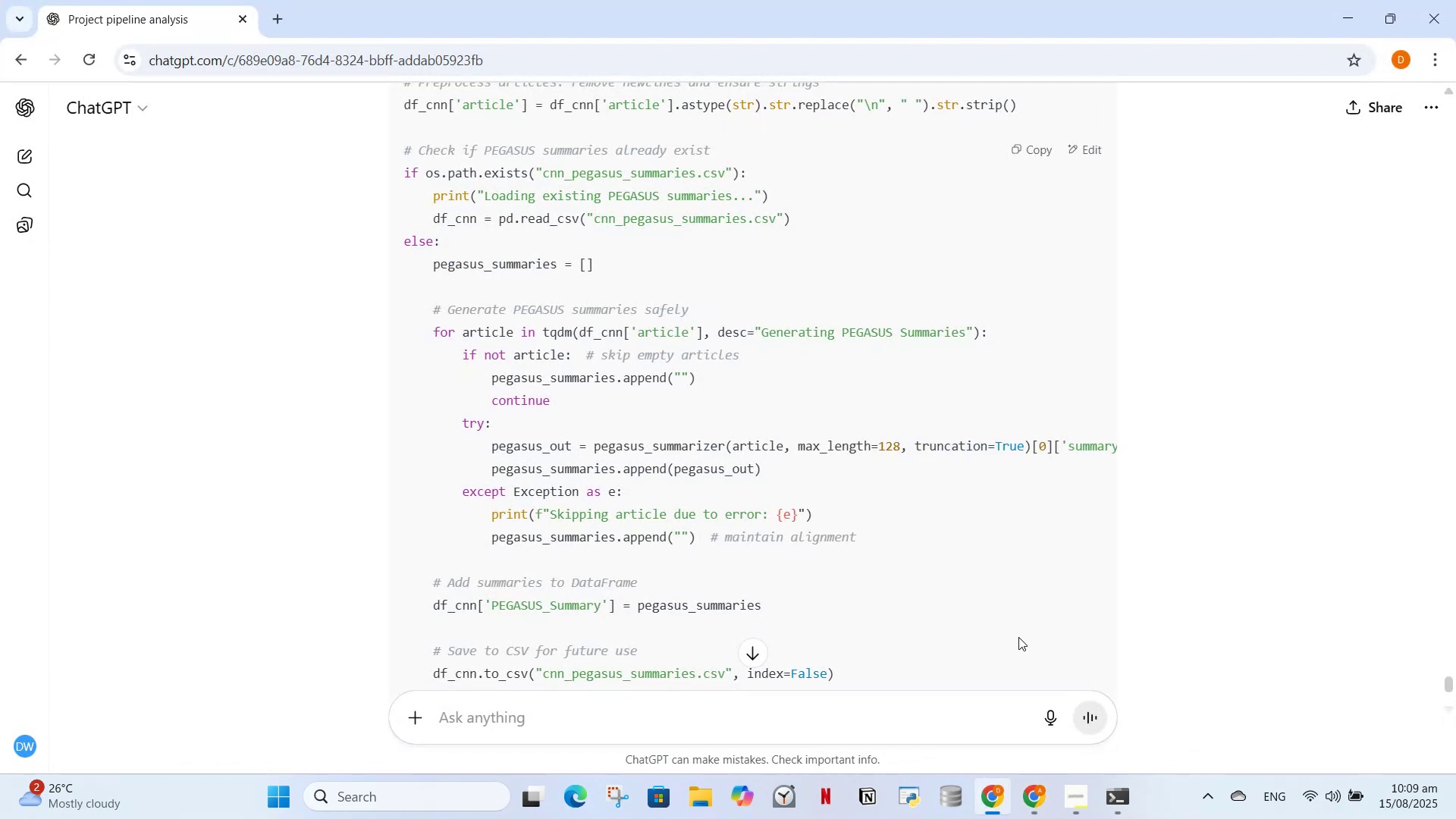 
scroll: coordinate [1000, 554], scroll_direction: down, amount: 3.0
 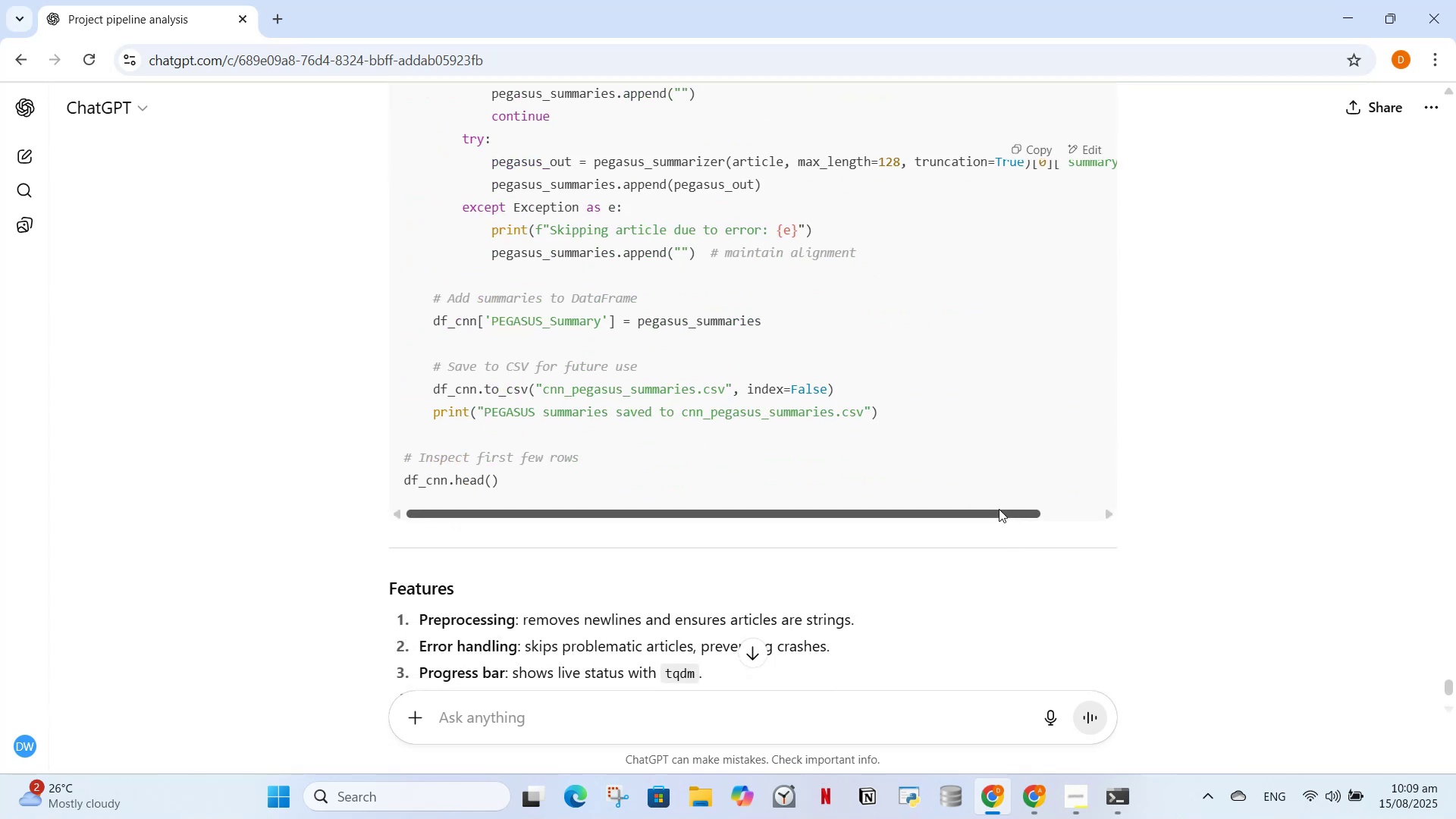 
left_click_drag(start_coordinate=[998, 507], to_coordinate=[1047, 511])
 